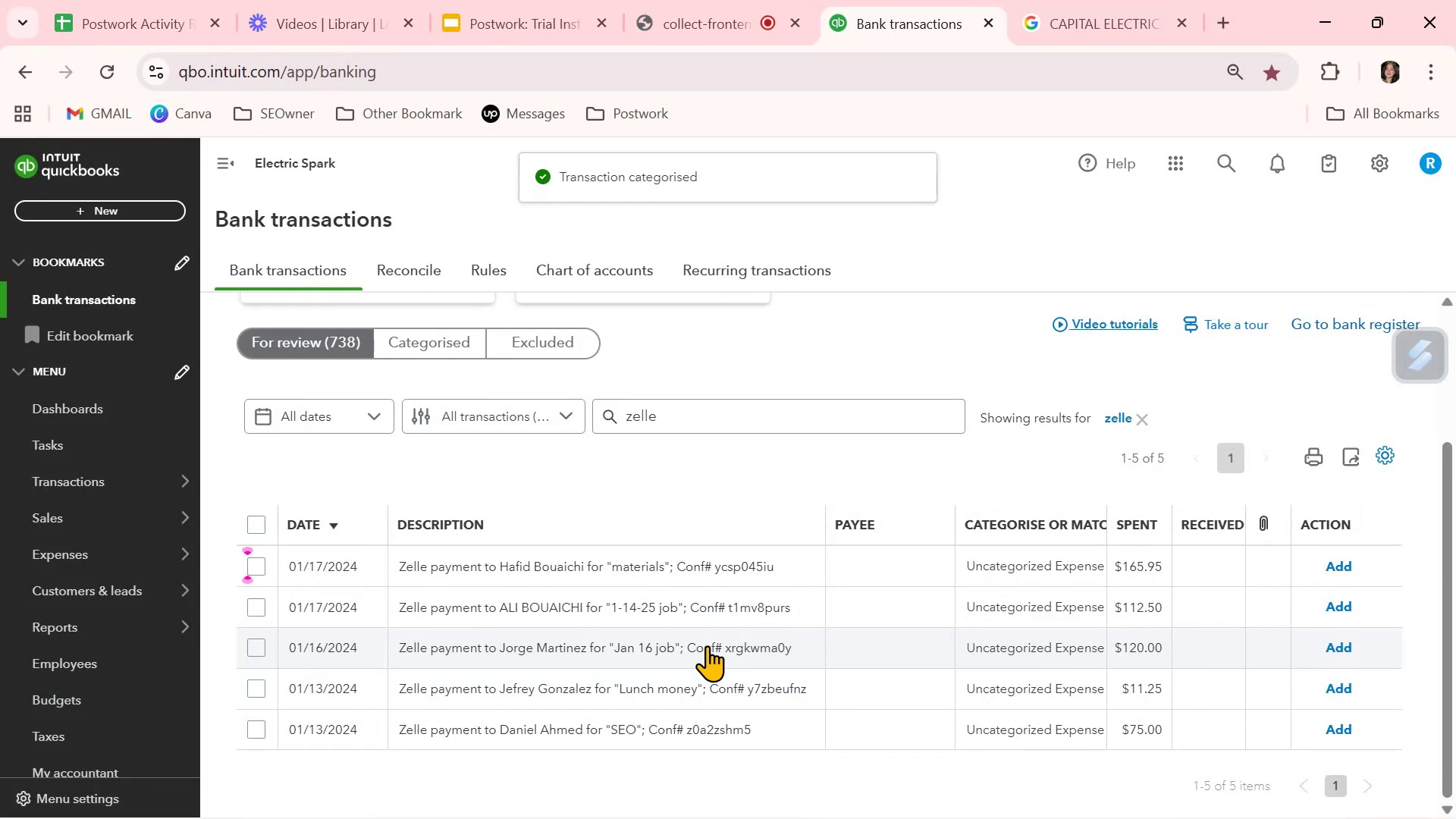 
scroll: coordinate [1082, 818], scroll_direction: down, amount: 7.0
 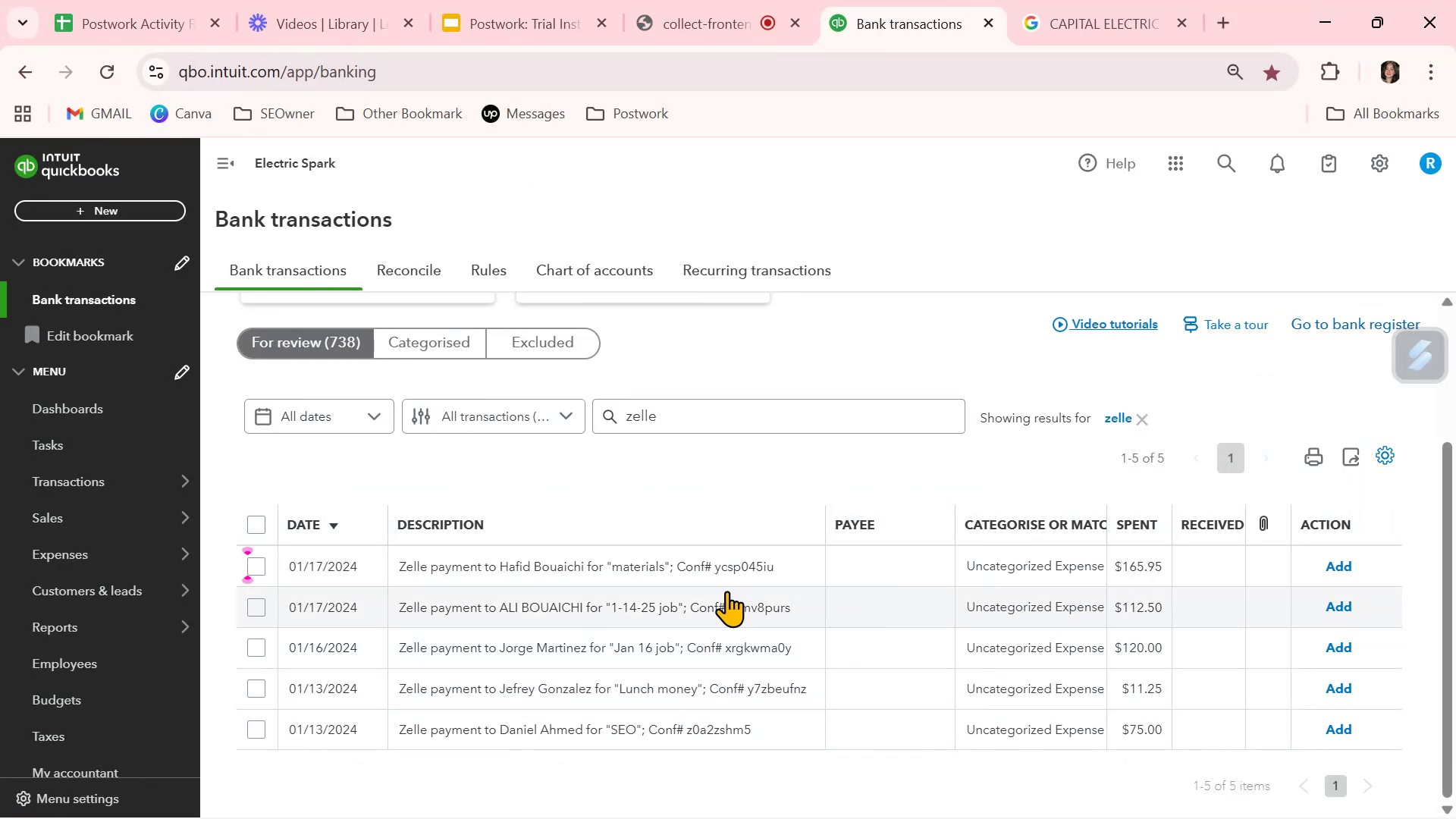 
wait(7.08)
 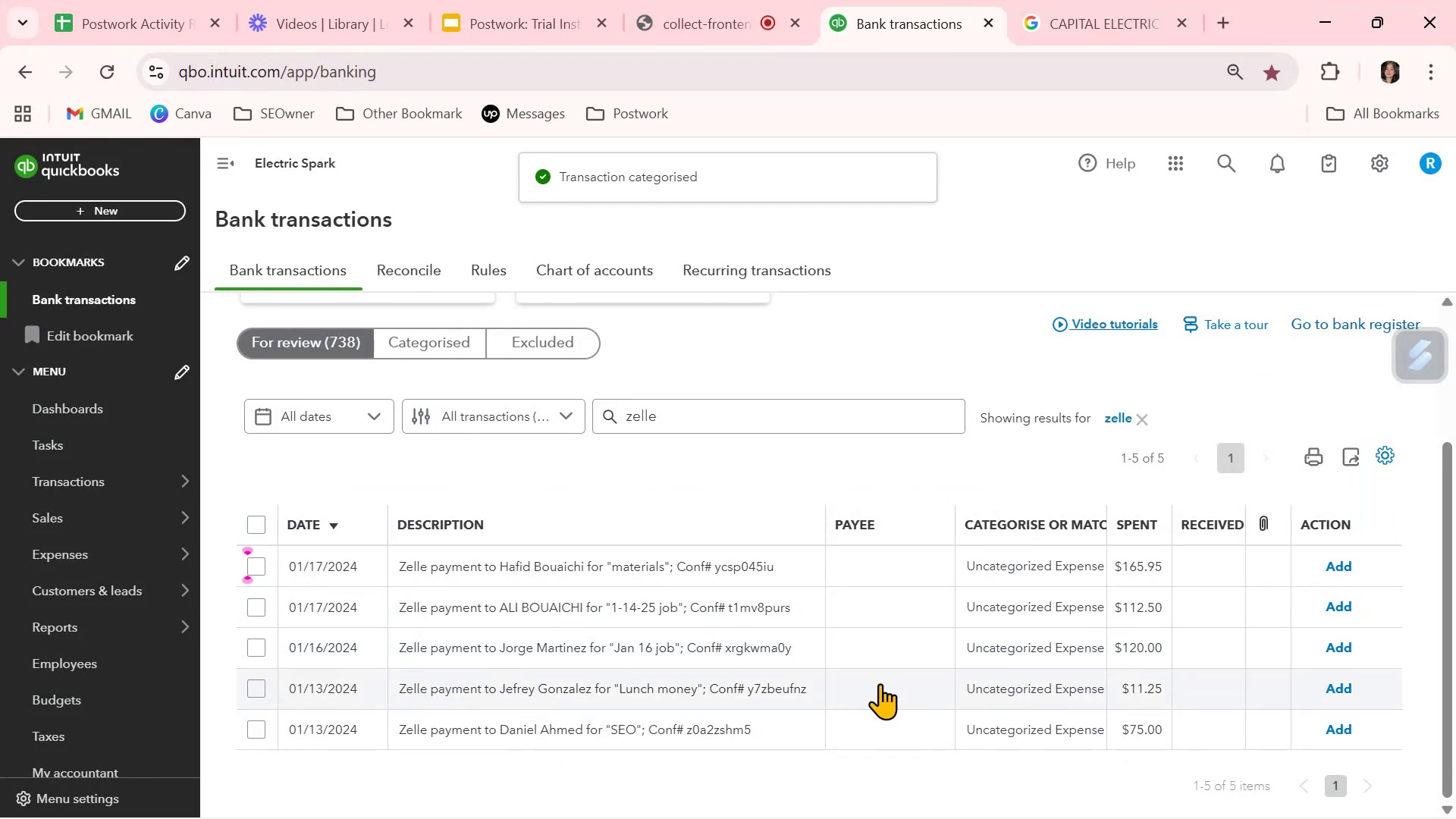 
left_click([887, 570])
 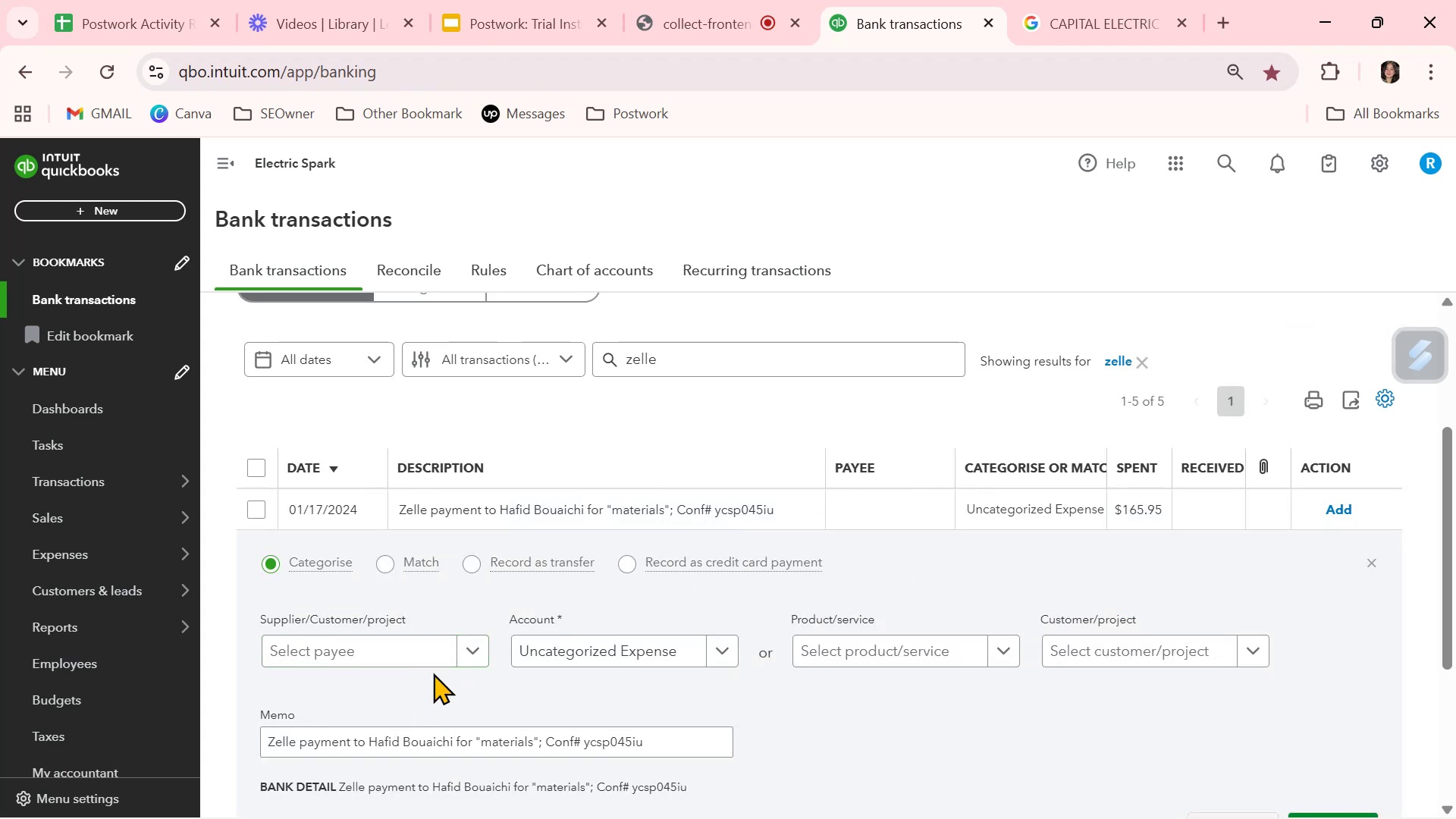 
left_click([424, 653])
 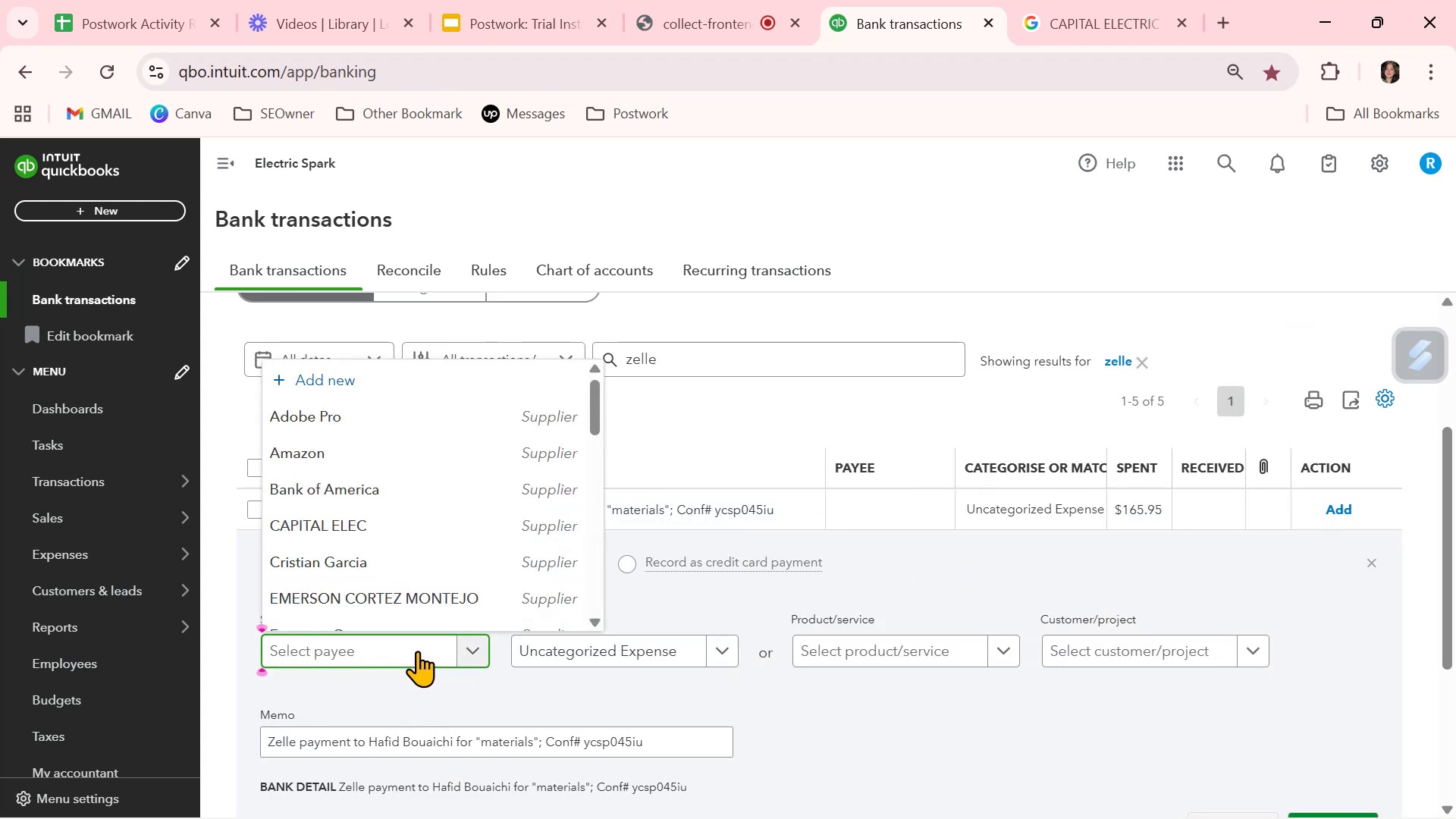 
type(hafi)
 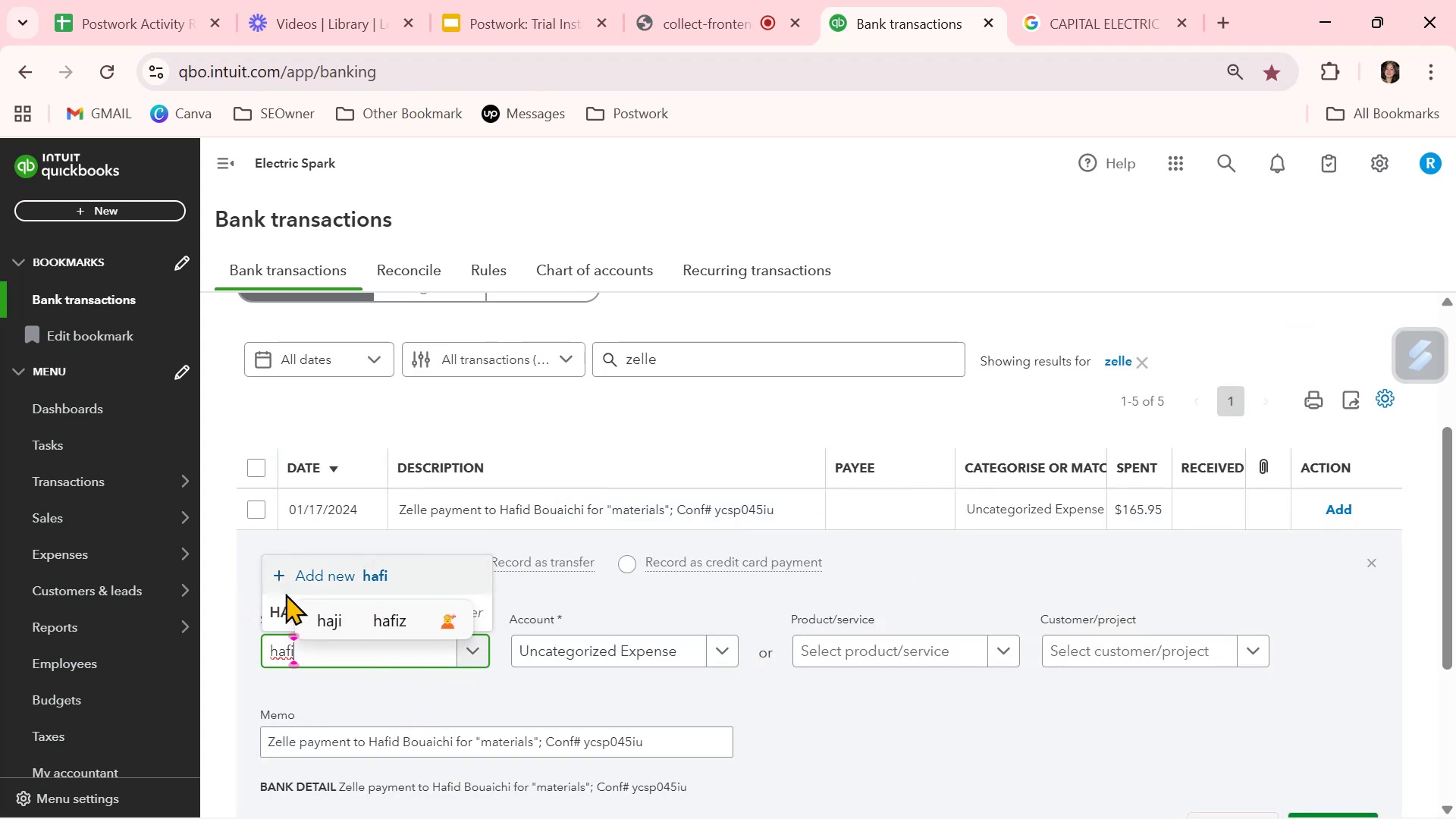 
left_click([272, 610])
 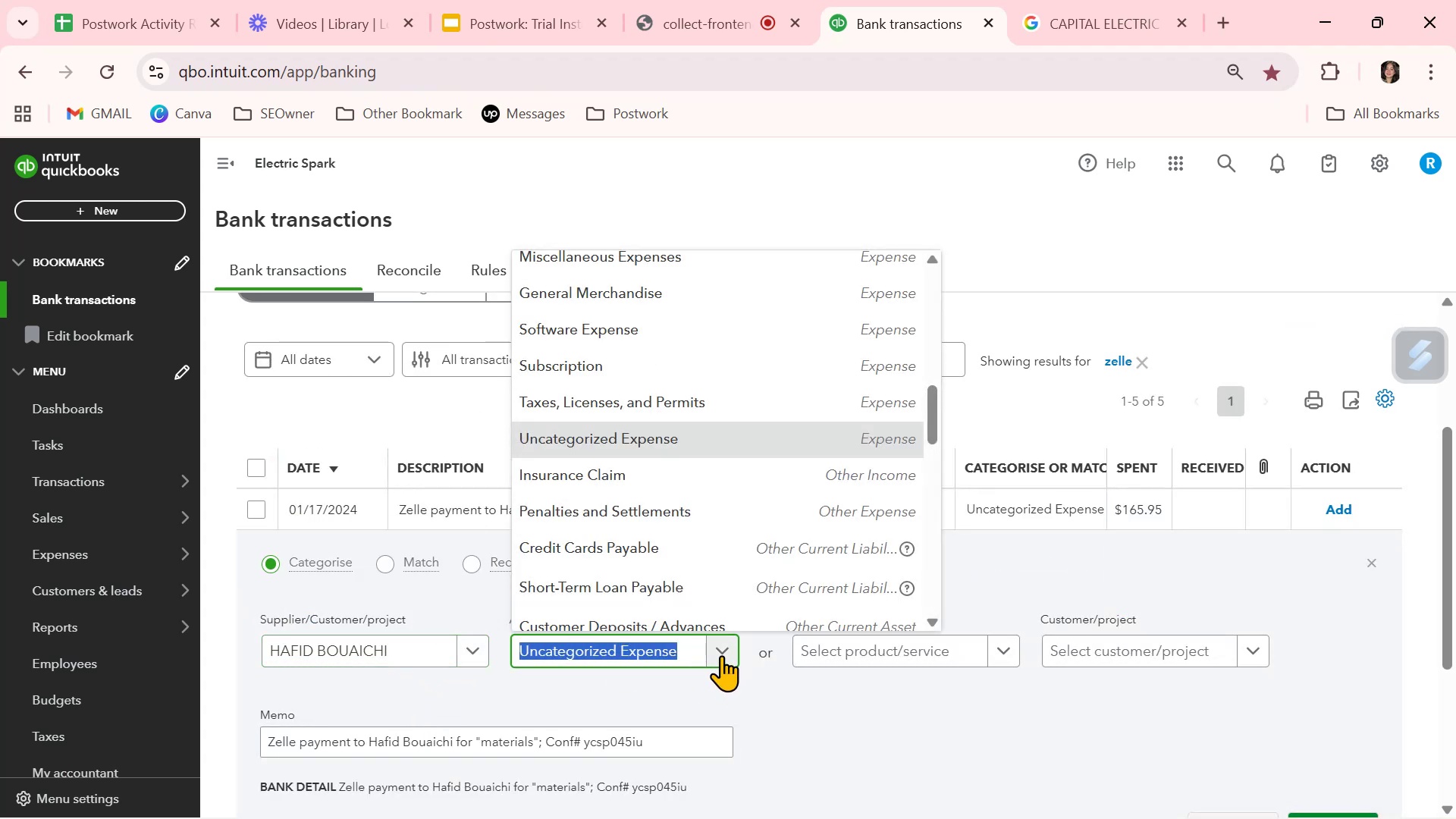 
type(ind)
 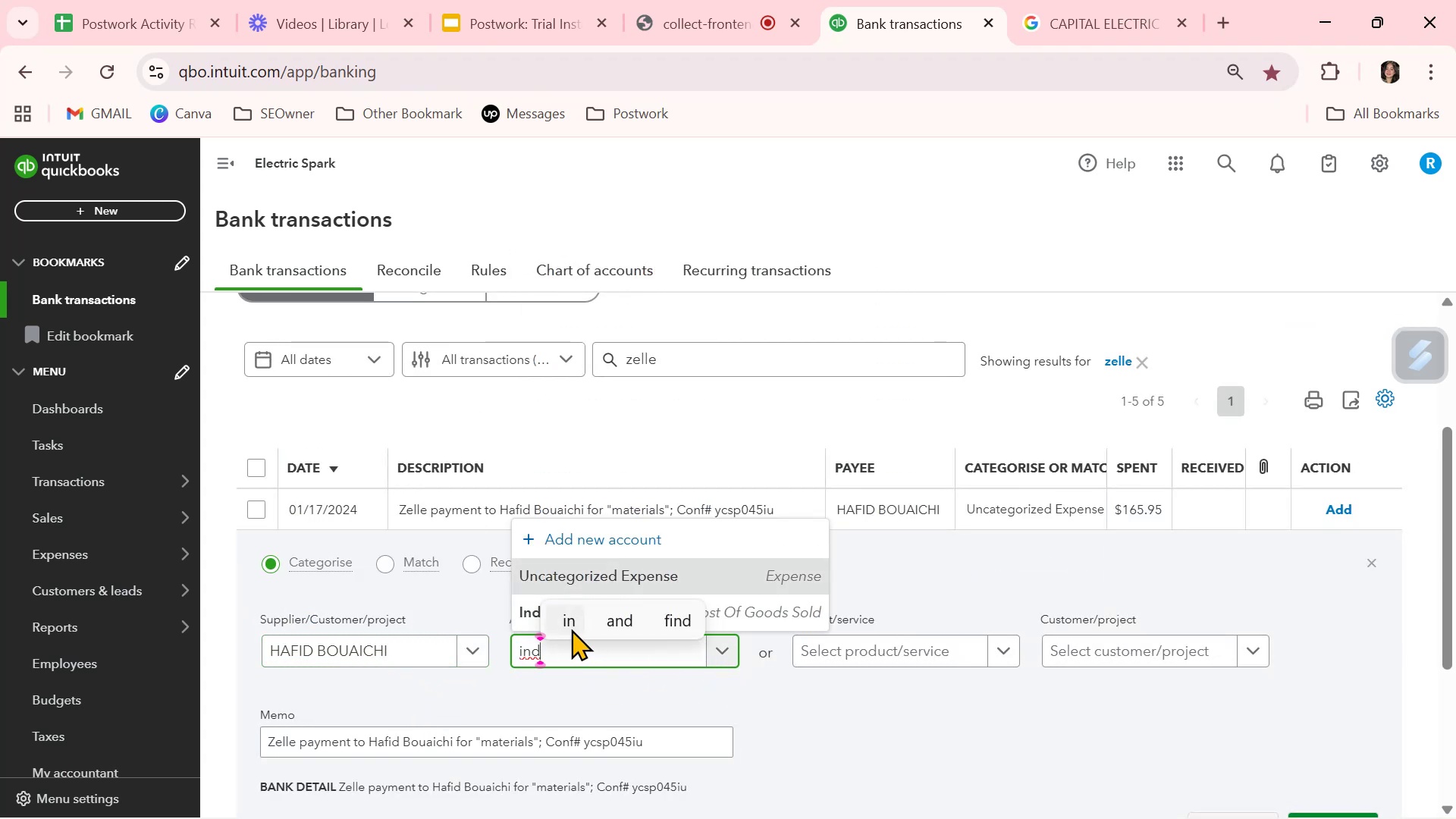 
left_click([522, 610])
 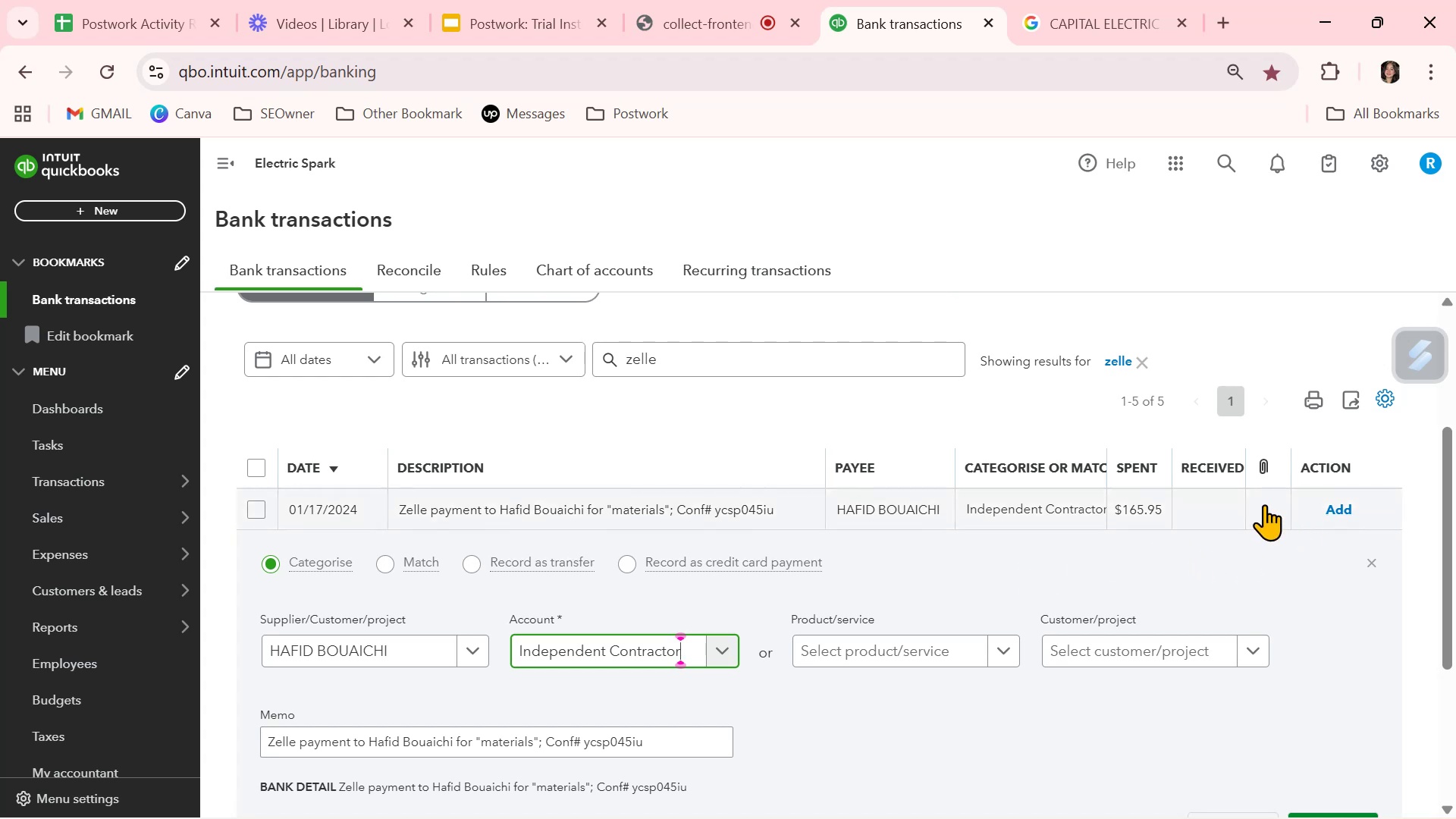 
left_click([1331, 513])
 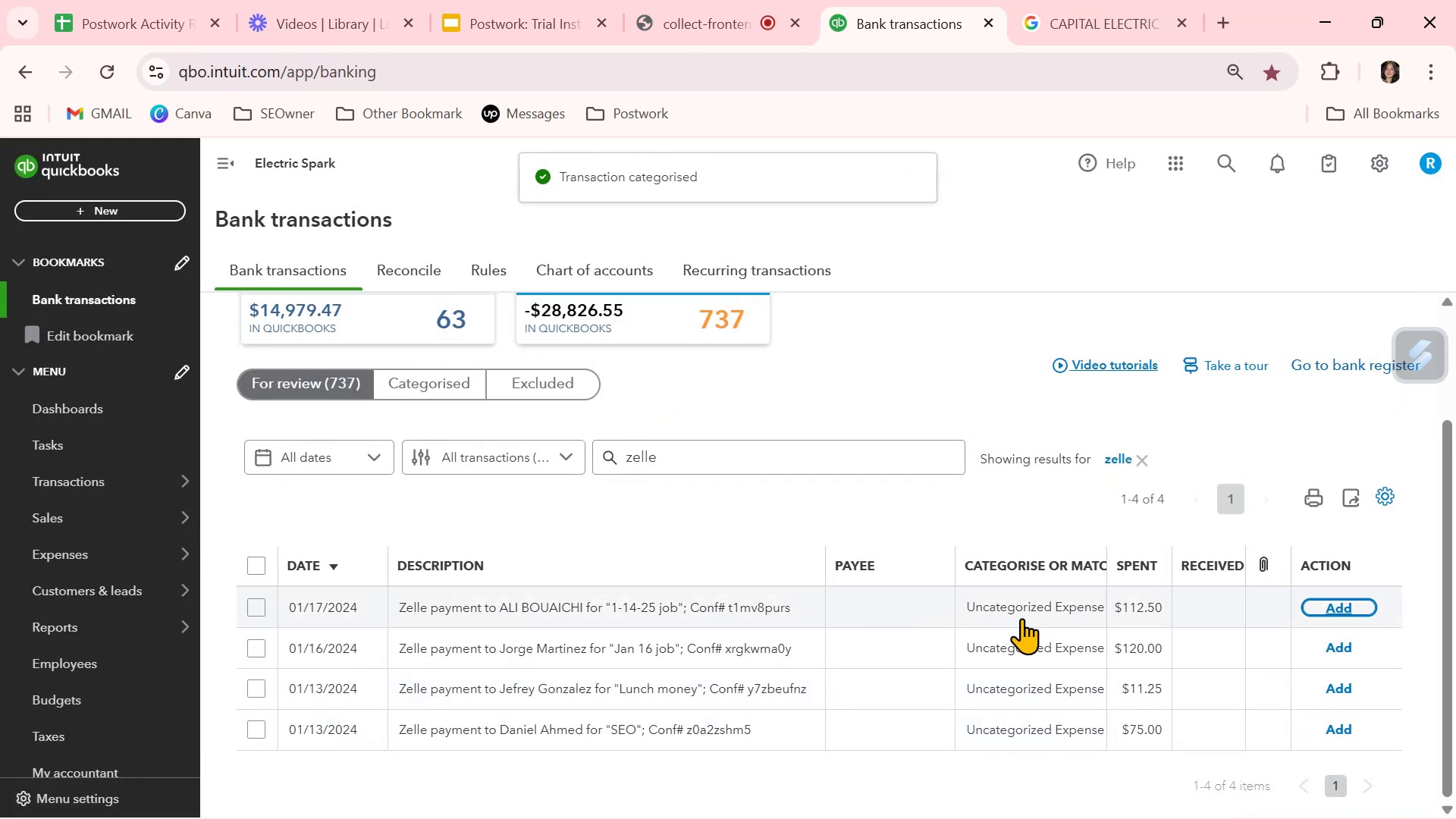 
left_click([929, 605])
 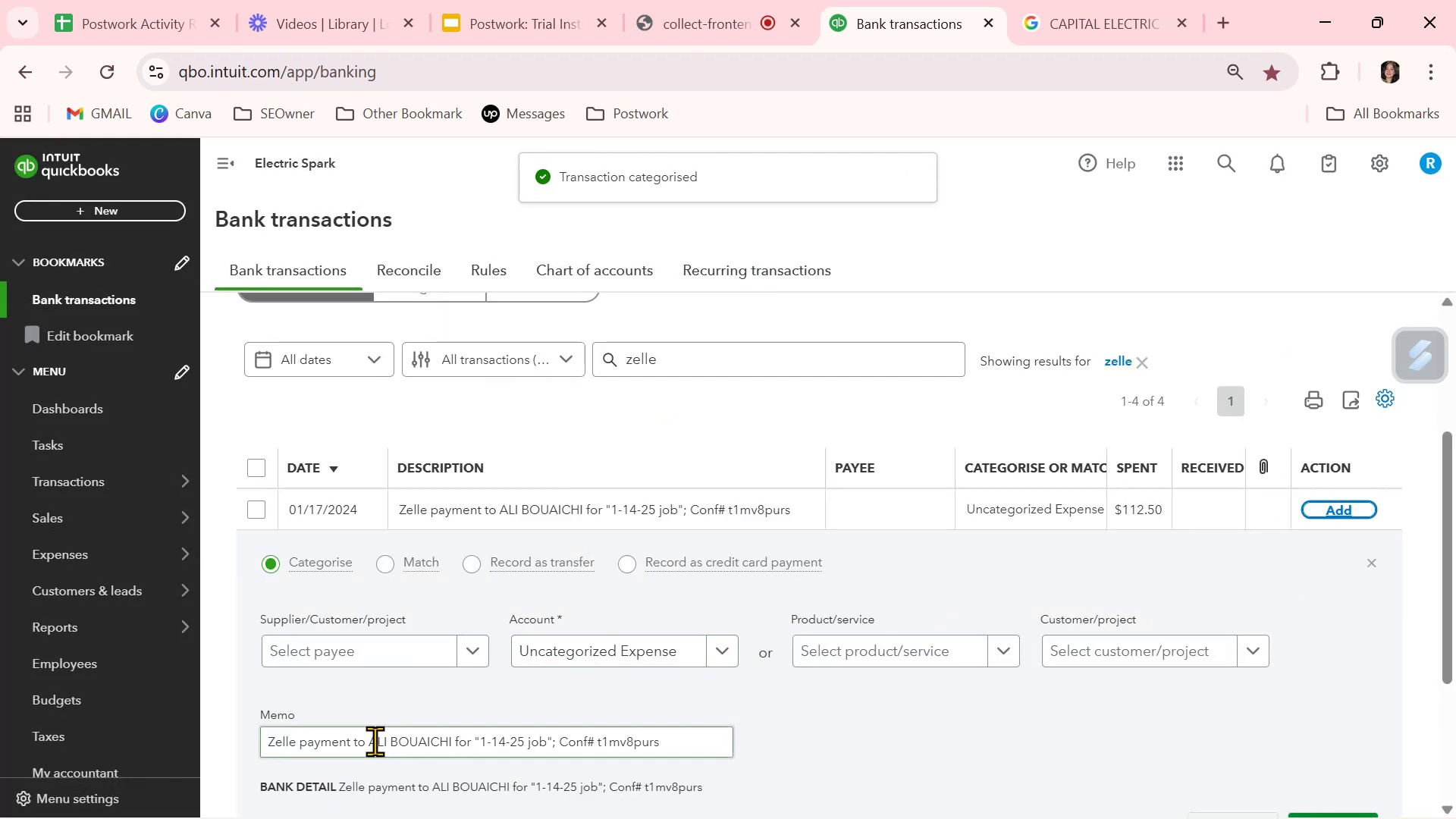 
left_click_drag(start_coordinate=[369, 740], to_coordinate=[452, 740])
 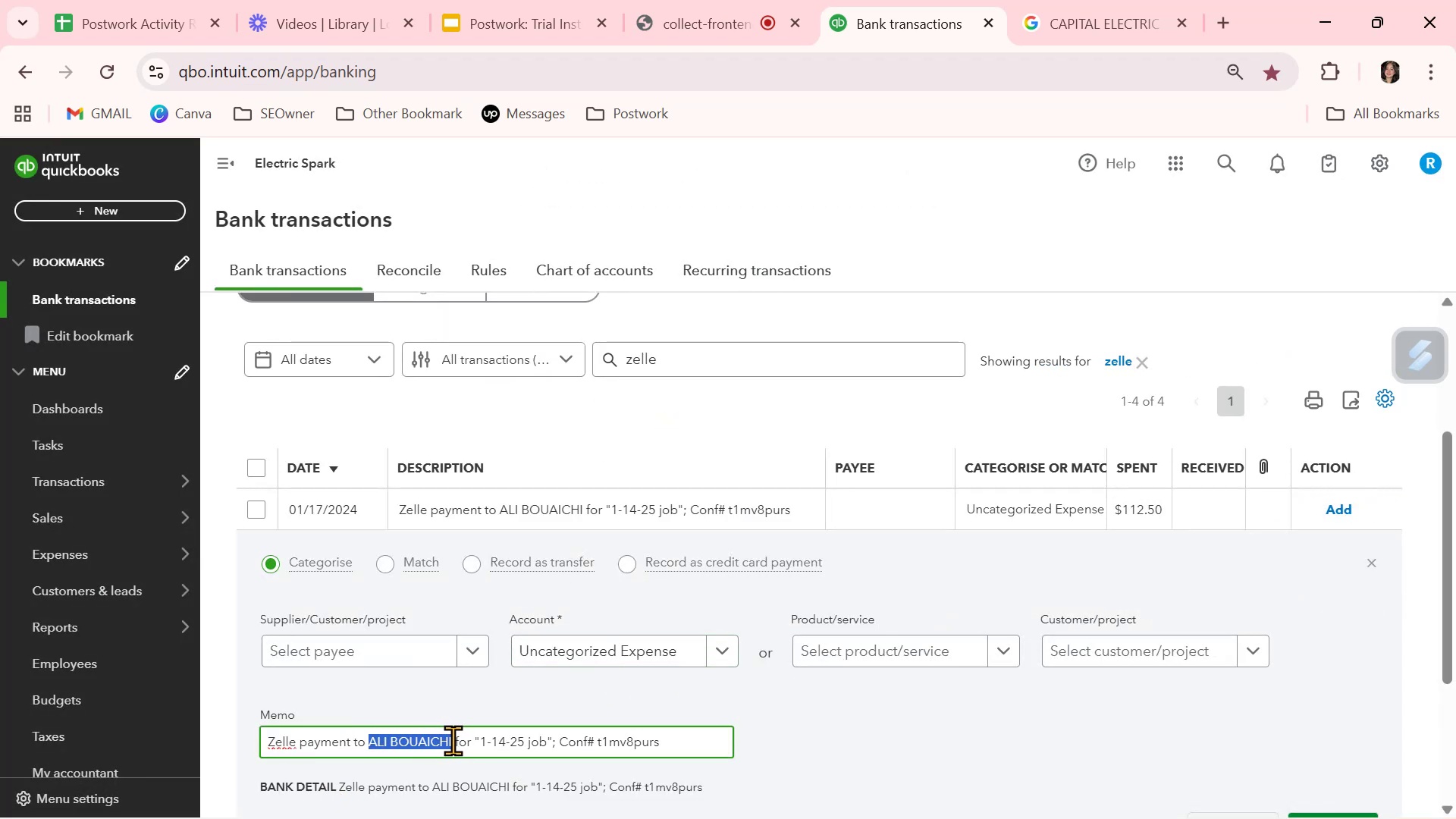 
key(Control+ControlLeft)
 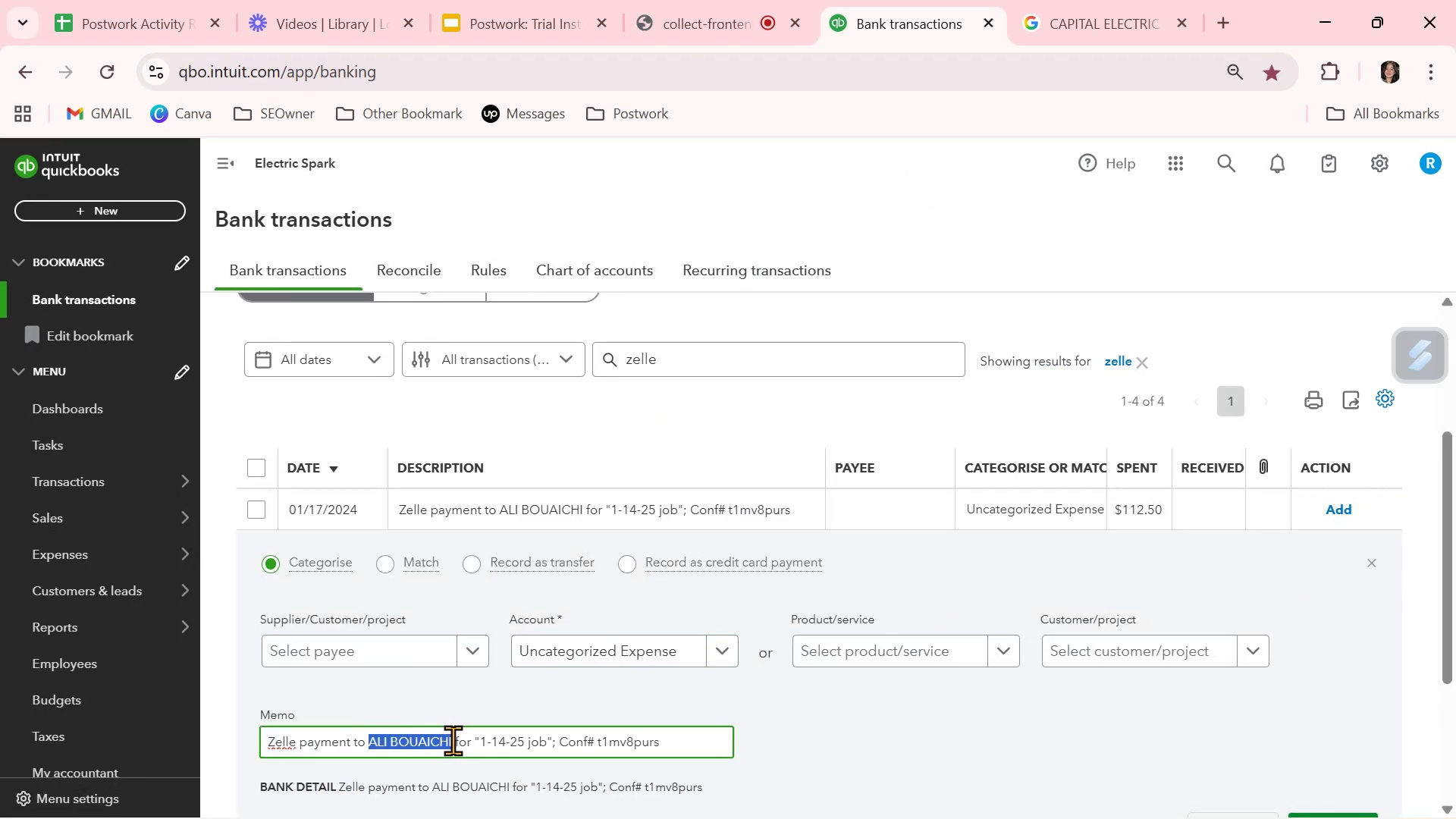 
key(Control+C)
 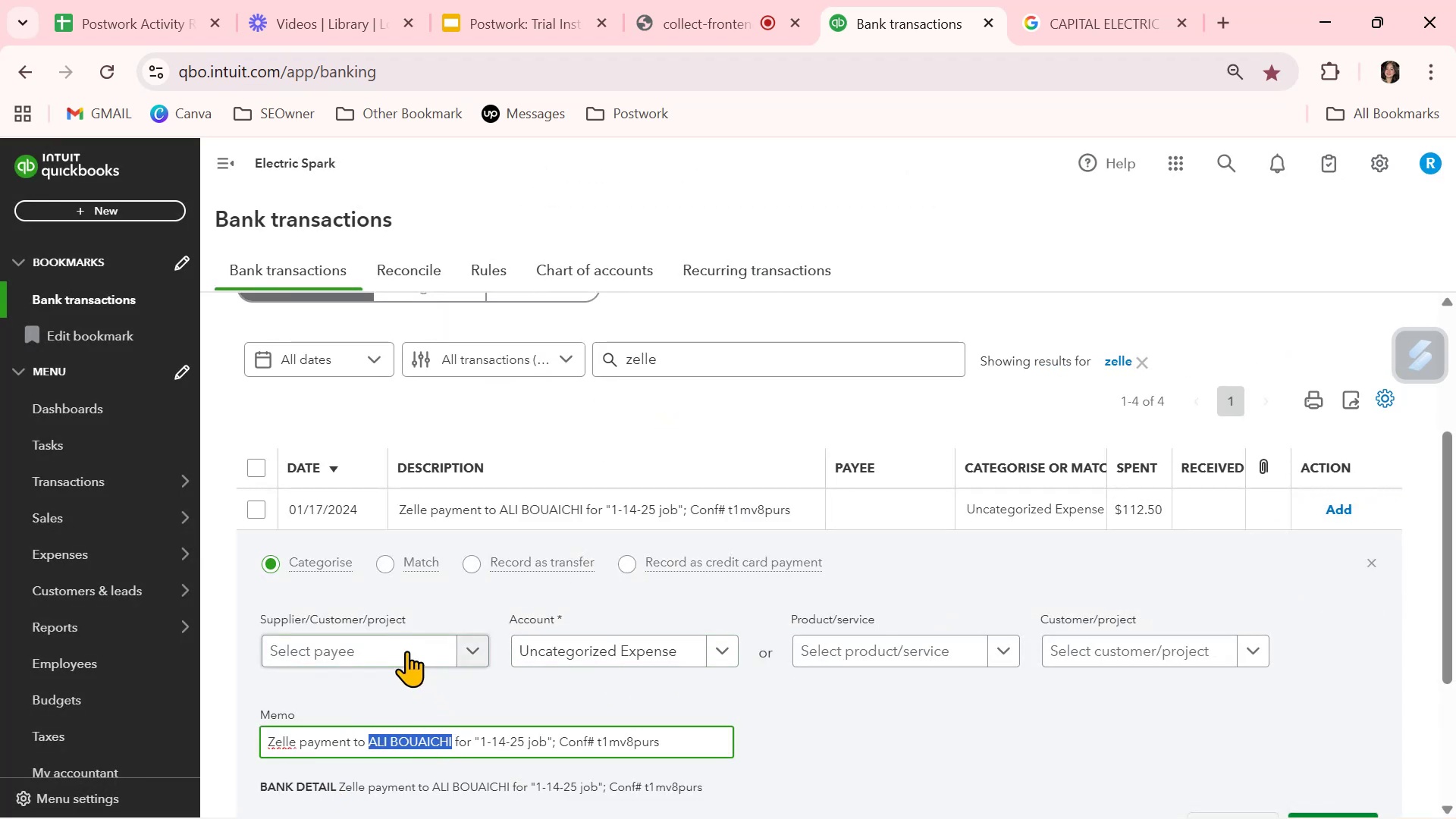 
left_click([406, 651])
 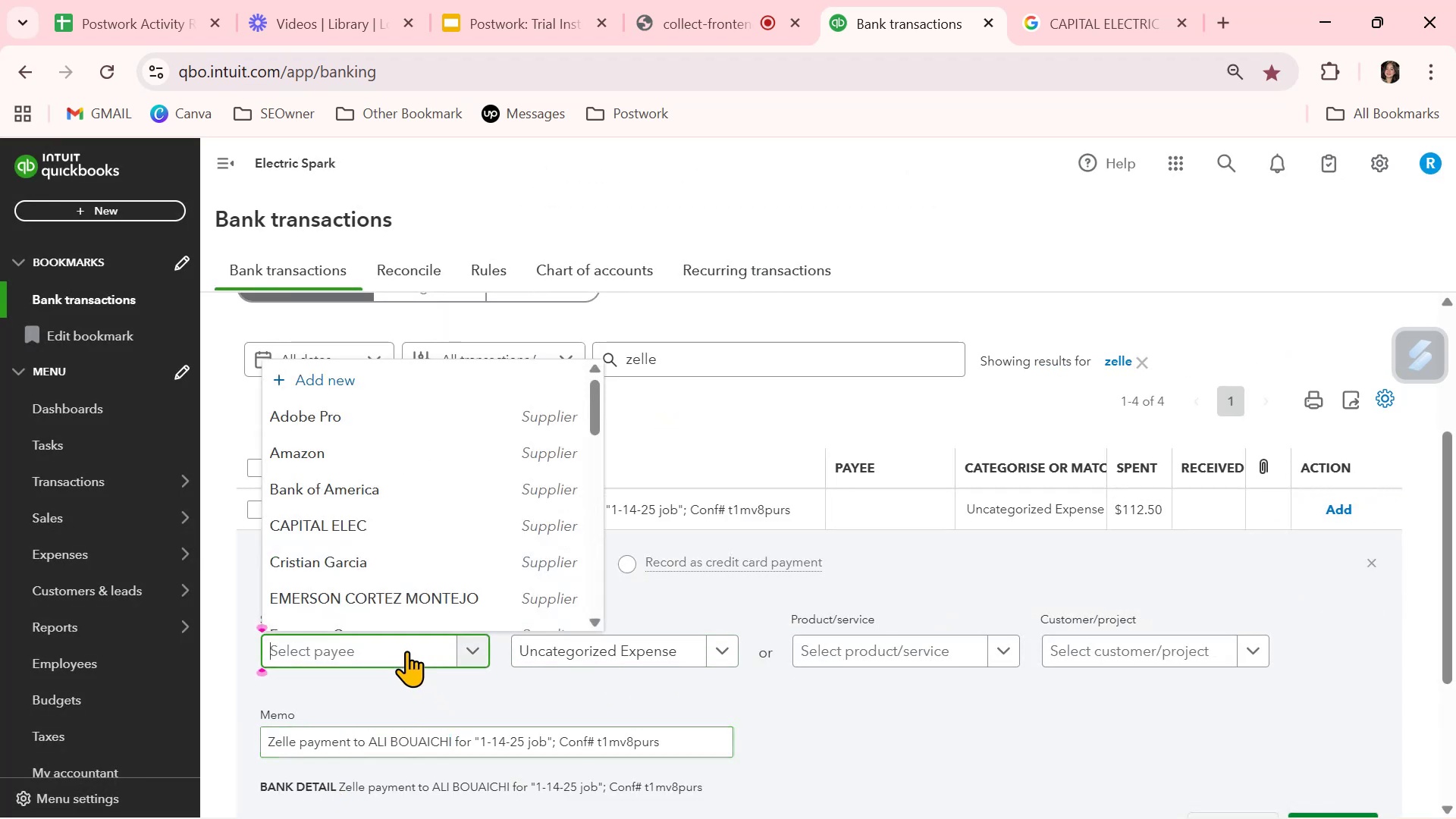 
key(Control+ControlLeft)
 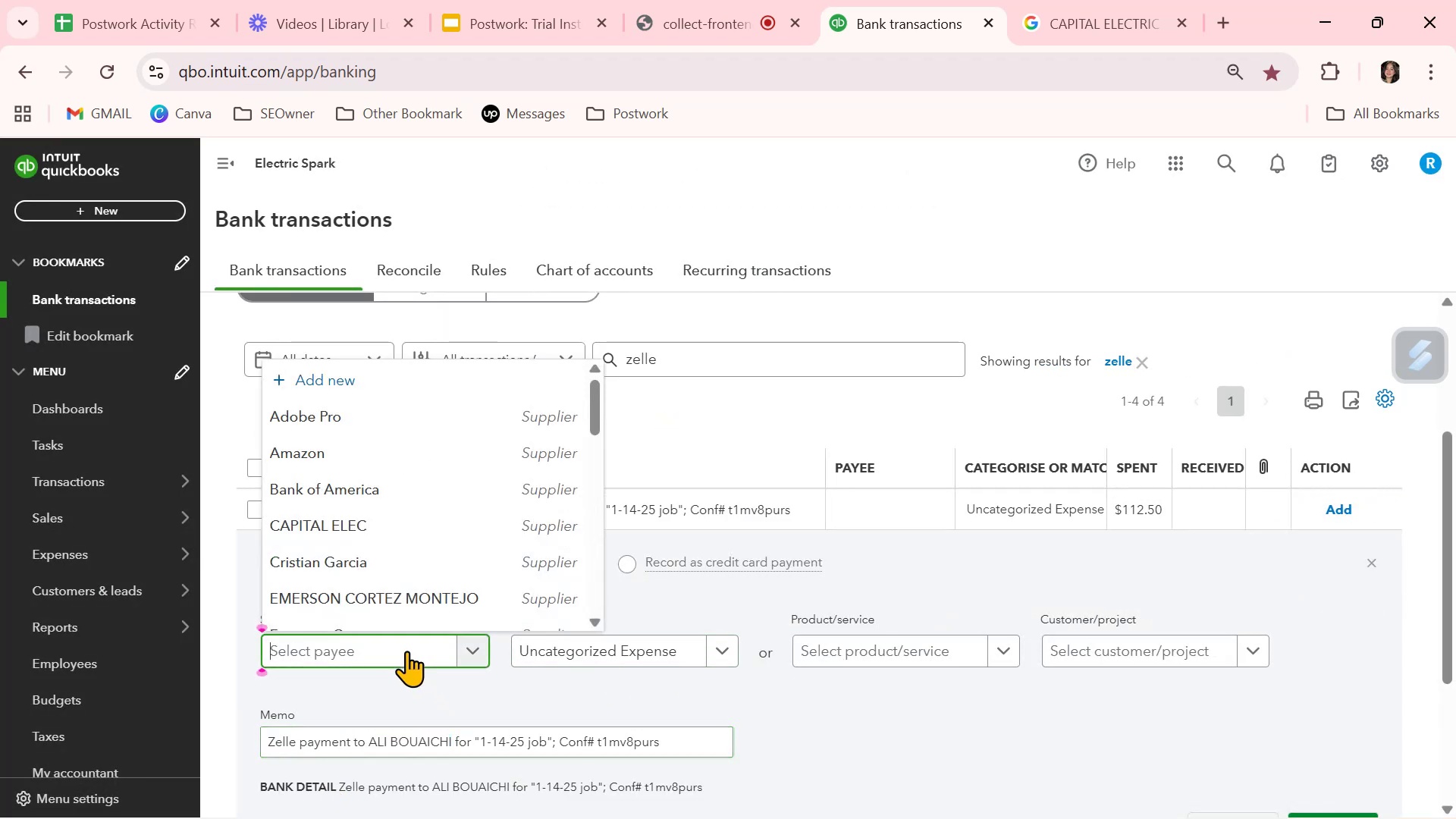 
key(Control+V)
 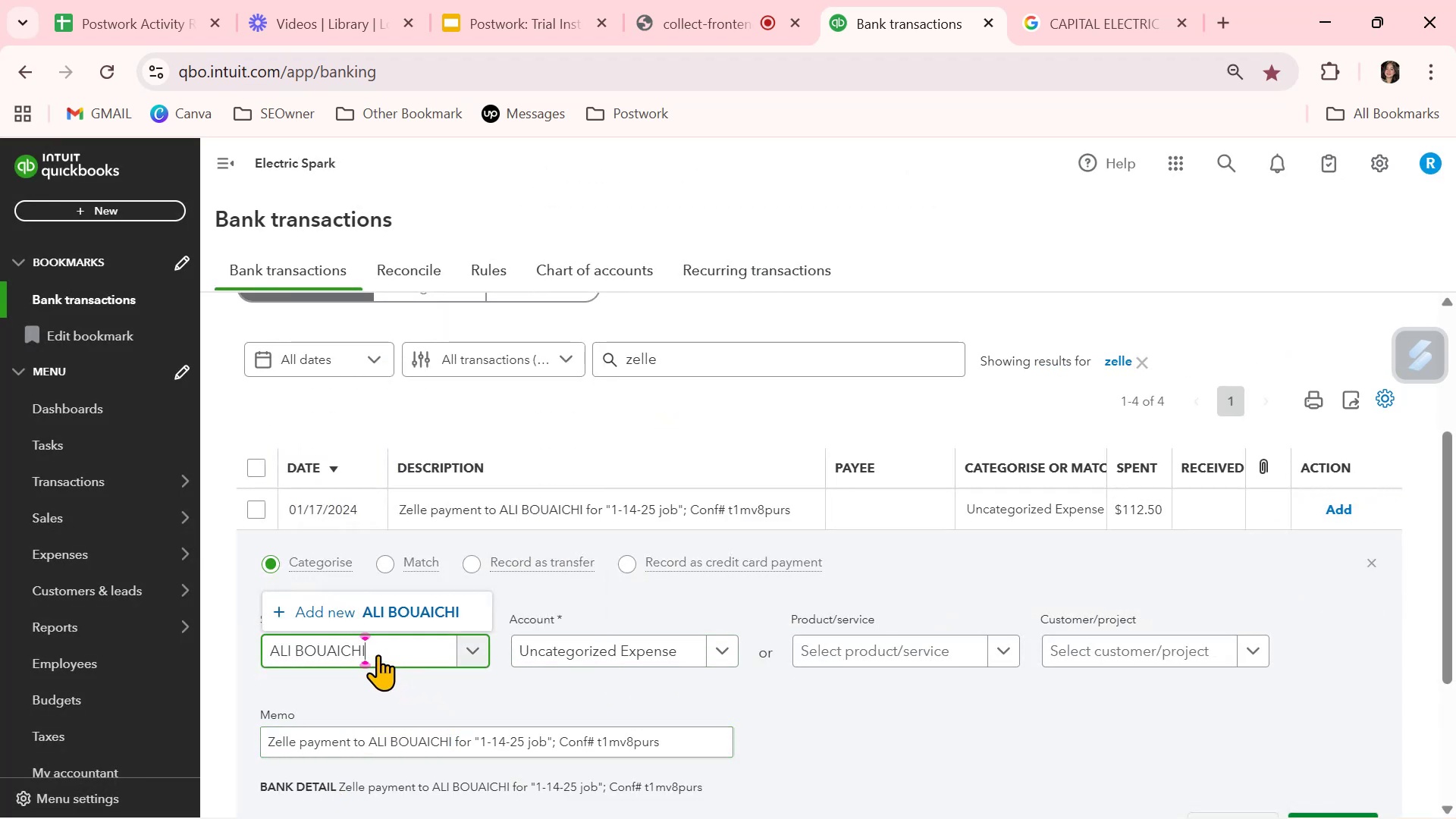 
left_click([399, 610])
 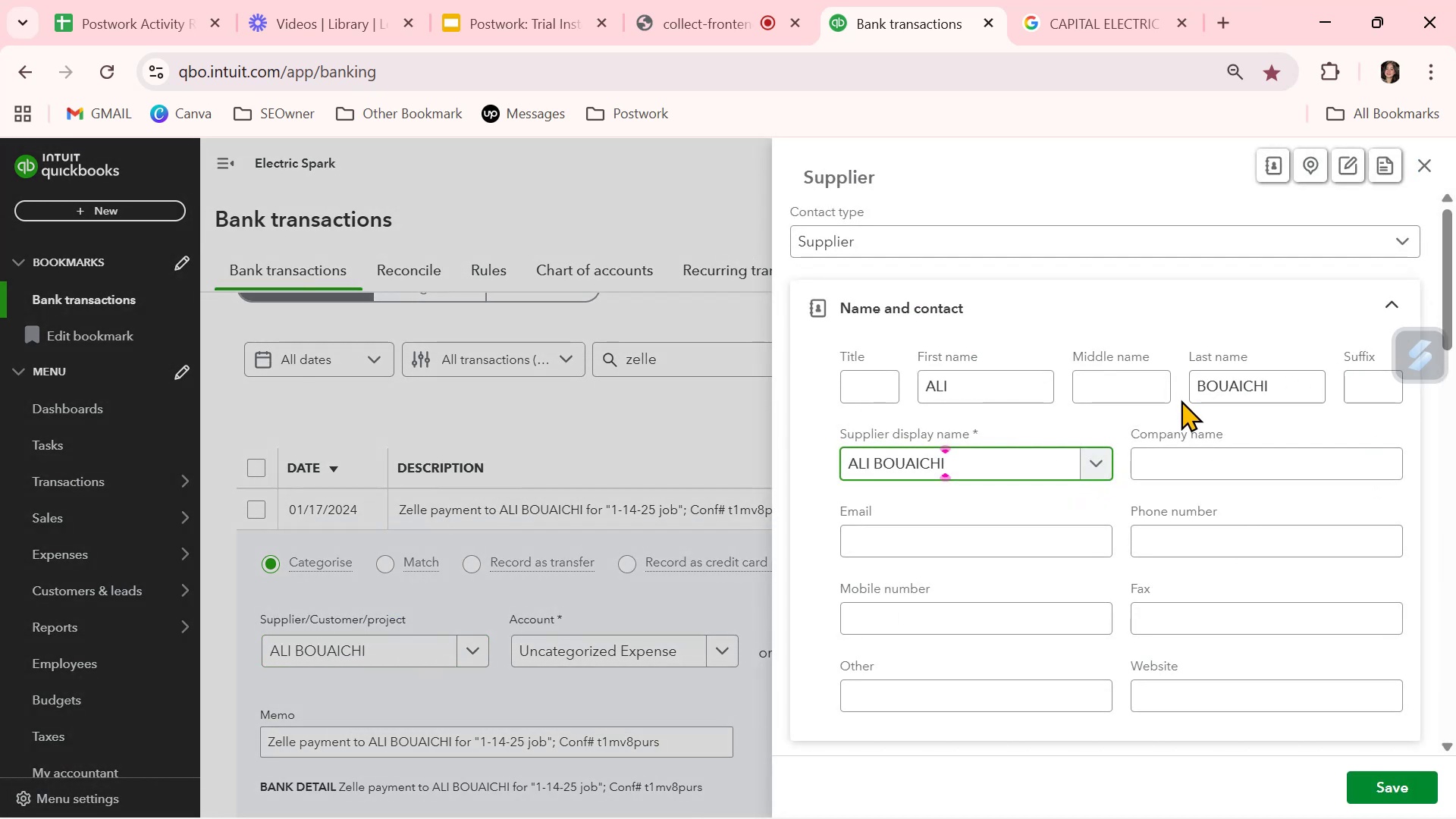 
left_click_drag(start_coordinate=[1022, 390], to_coordinate=[783, 388])
 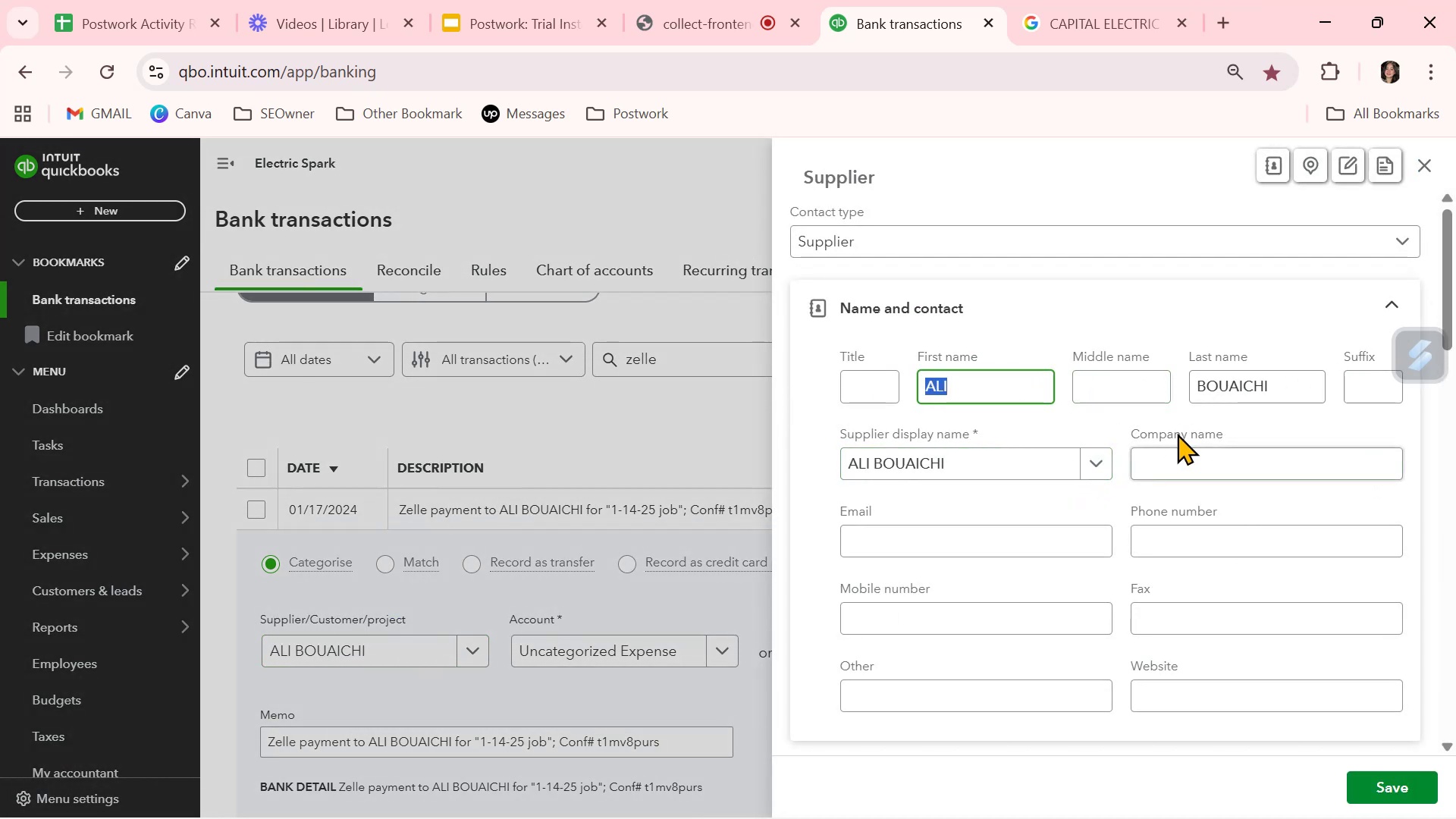 
key(Backspace)
 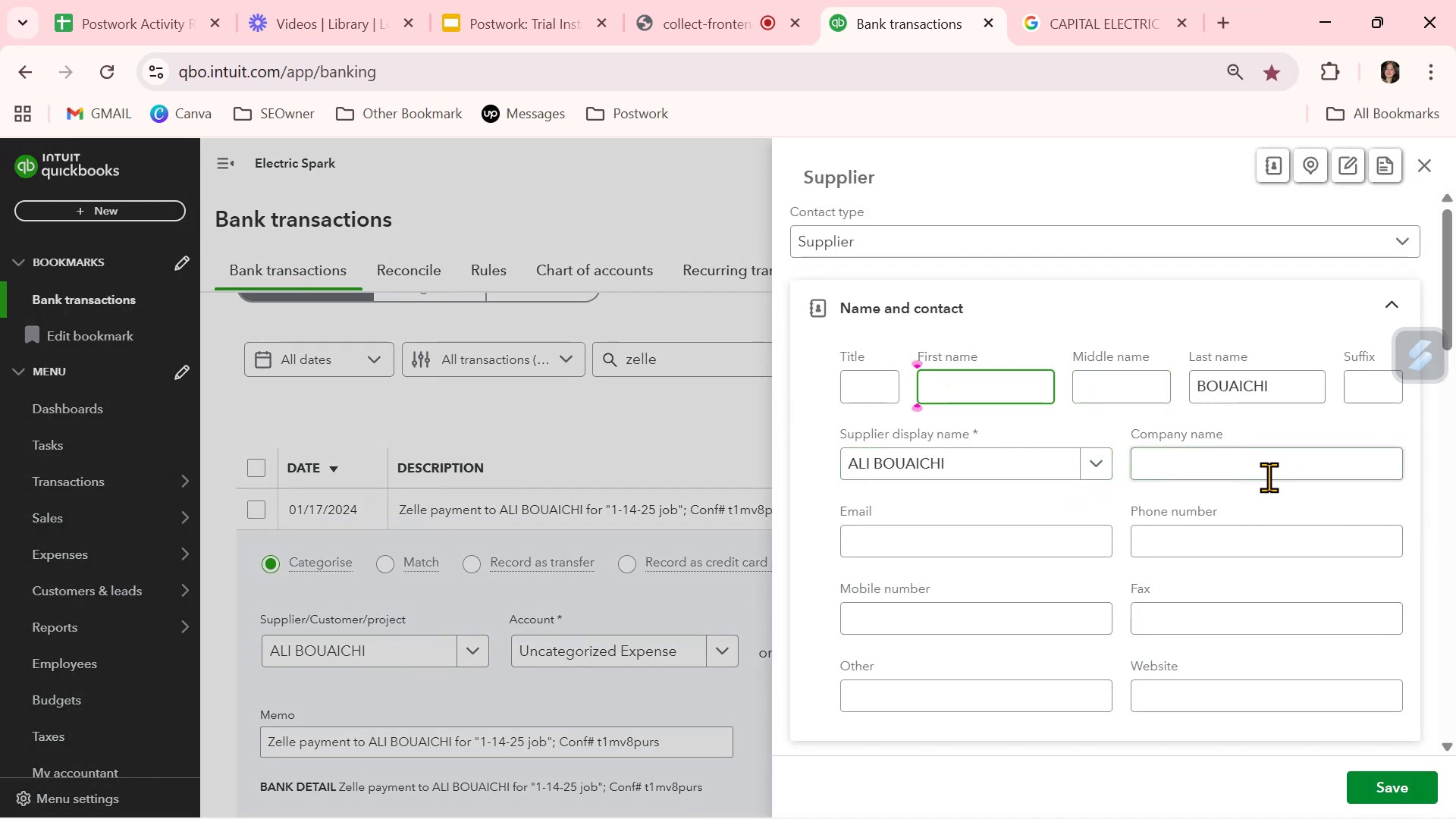 
left_click_drag(start_coordinate=[1285, 374], to_coordinate=[1184, 376])
 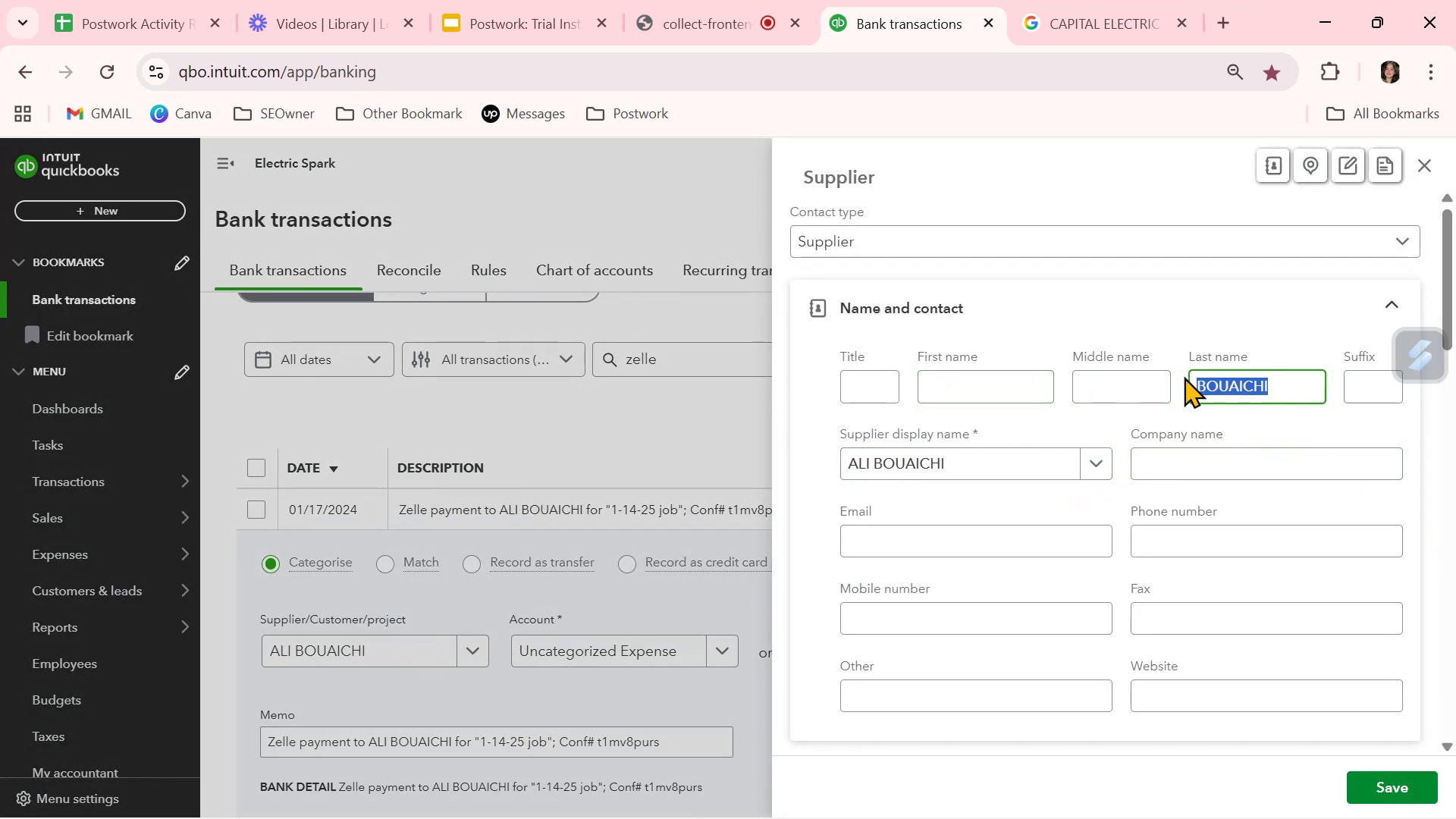 
key(Backspace)
 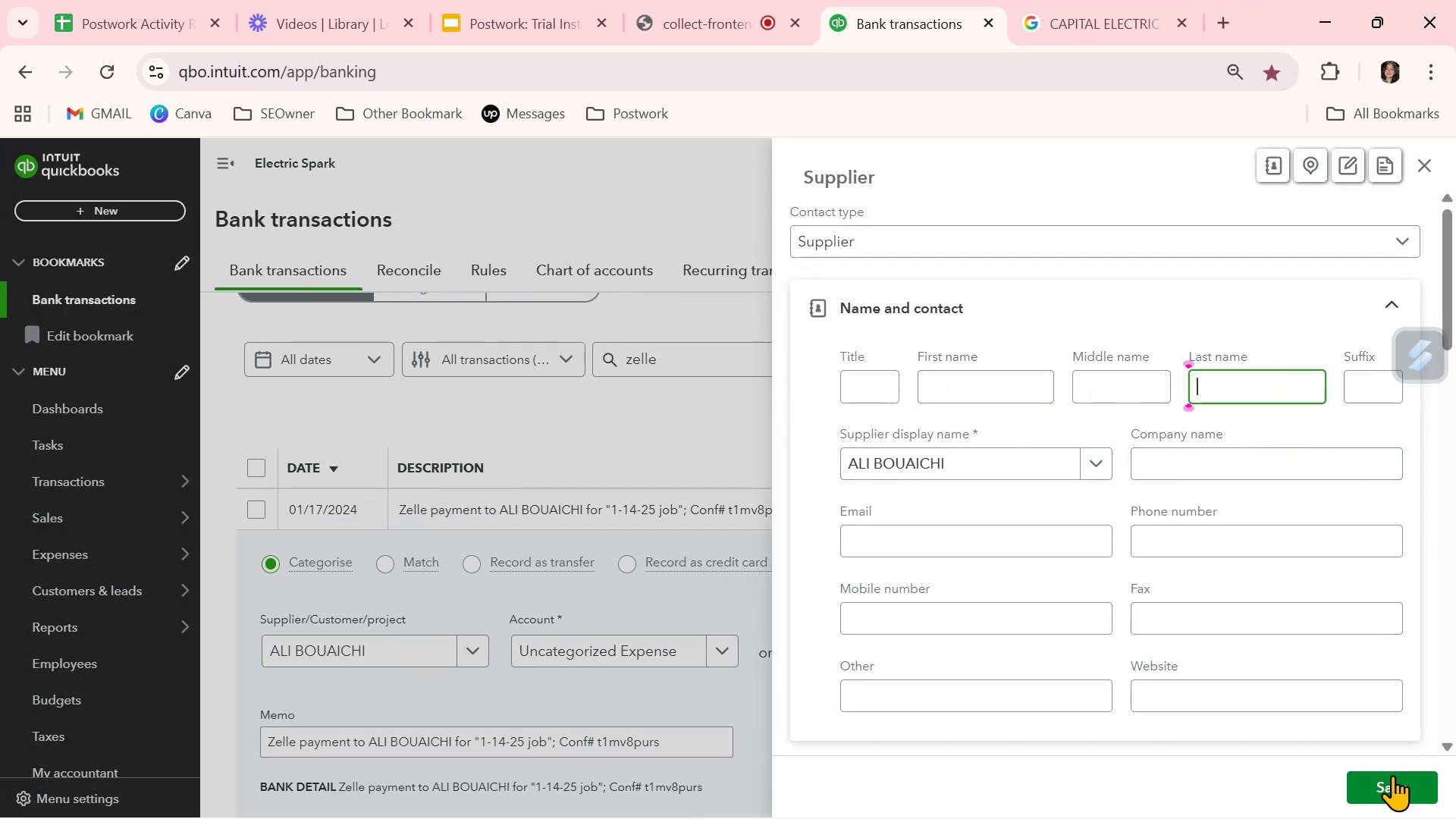 
left_click([1392, 786])
 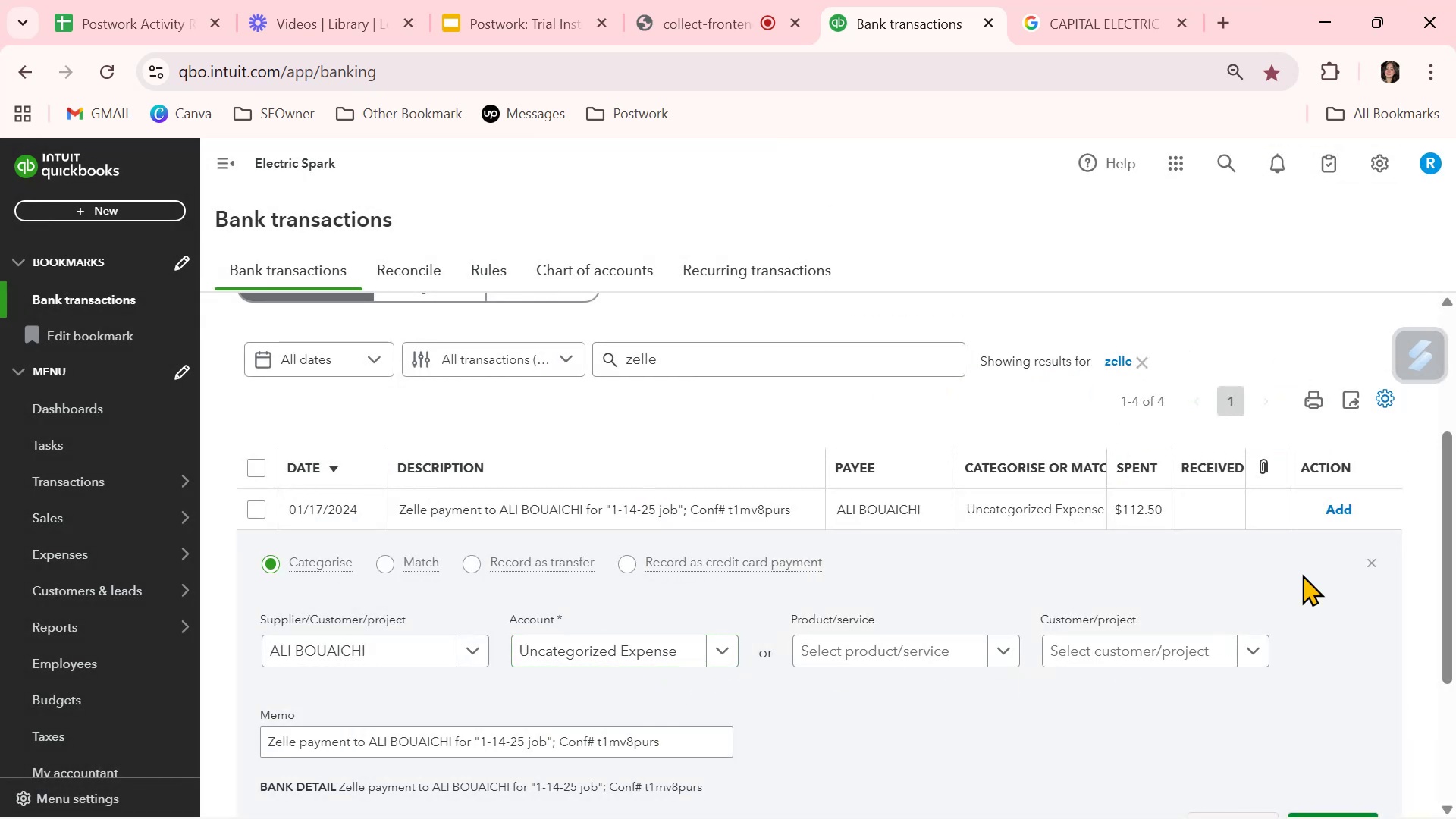 
left_click([1333, 505])
 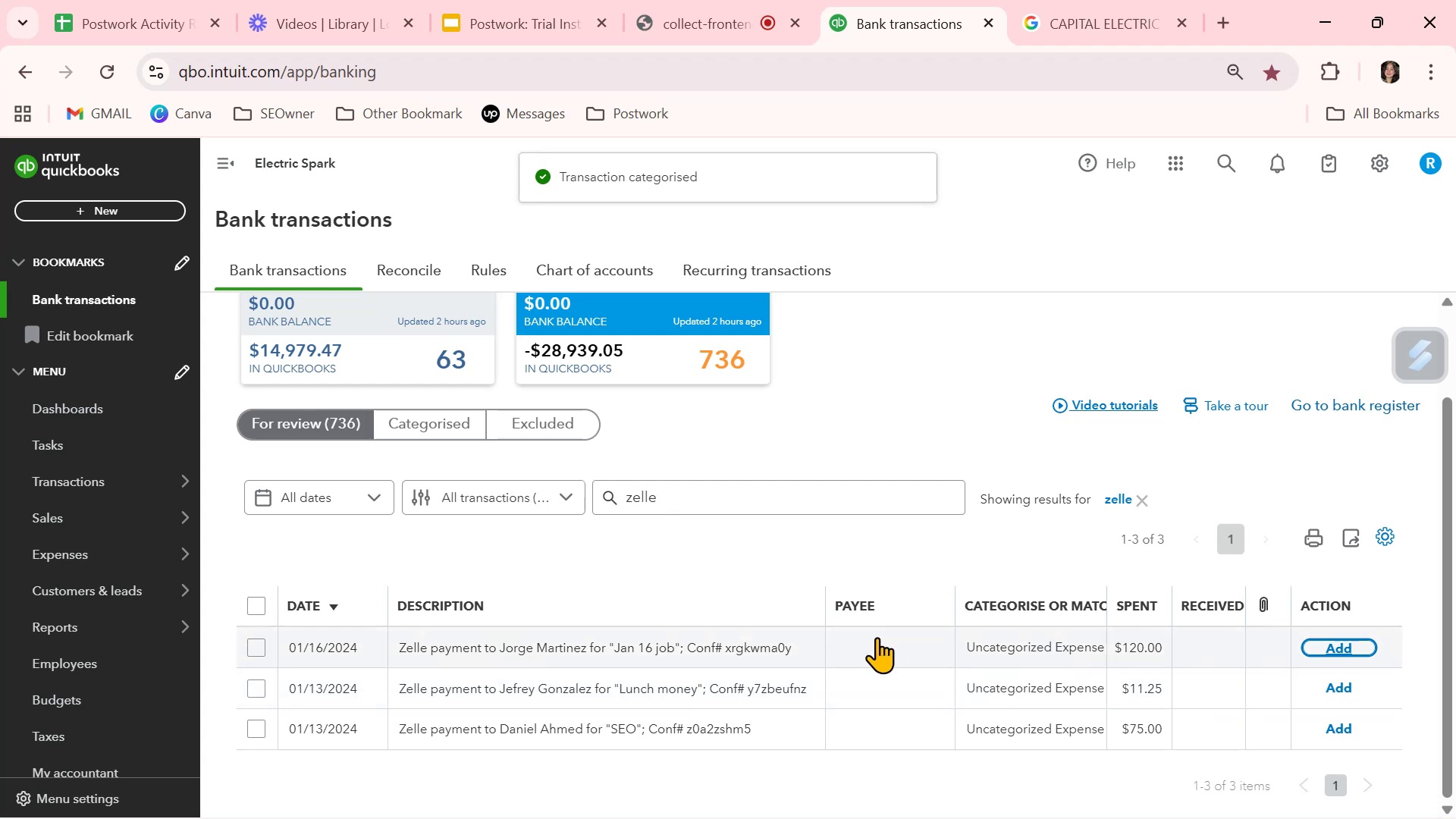 
left_click([883, 645])
 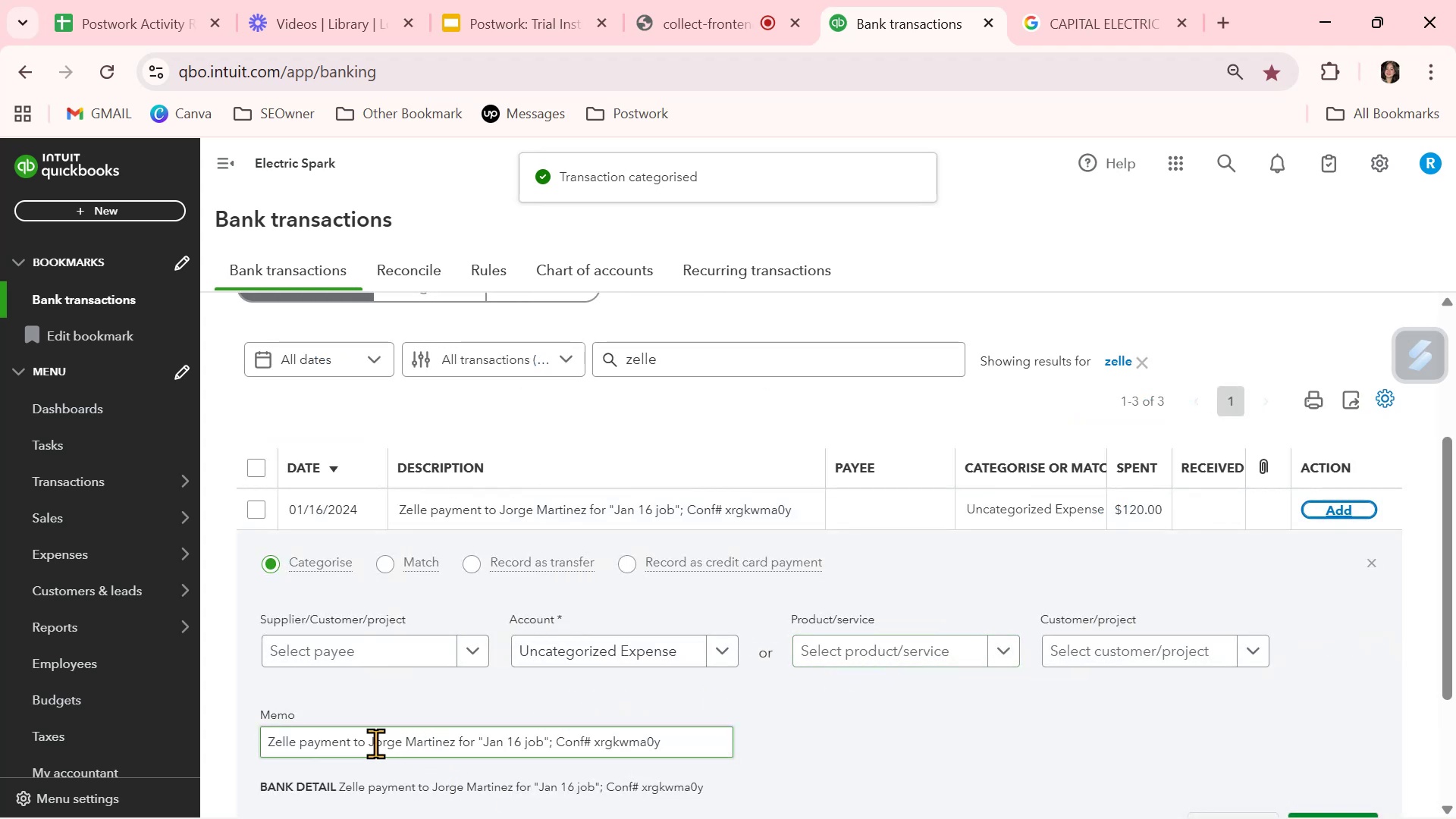 
left_click_drag(start_coordinate=[369, 743], to_coordinate=[456, 741])
 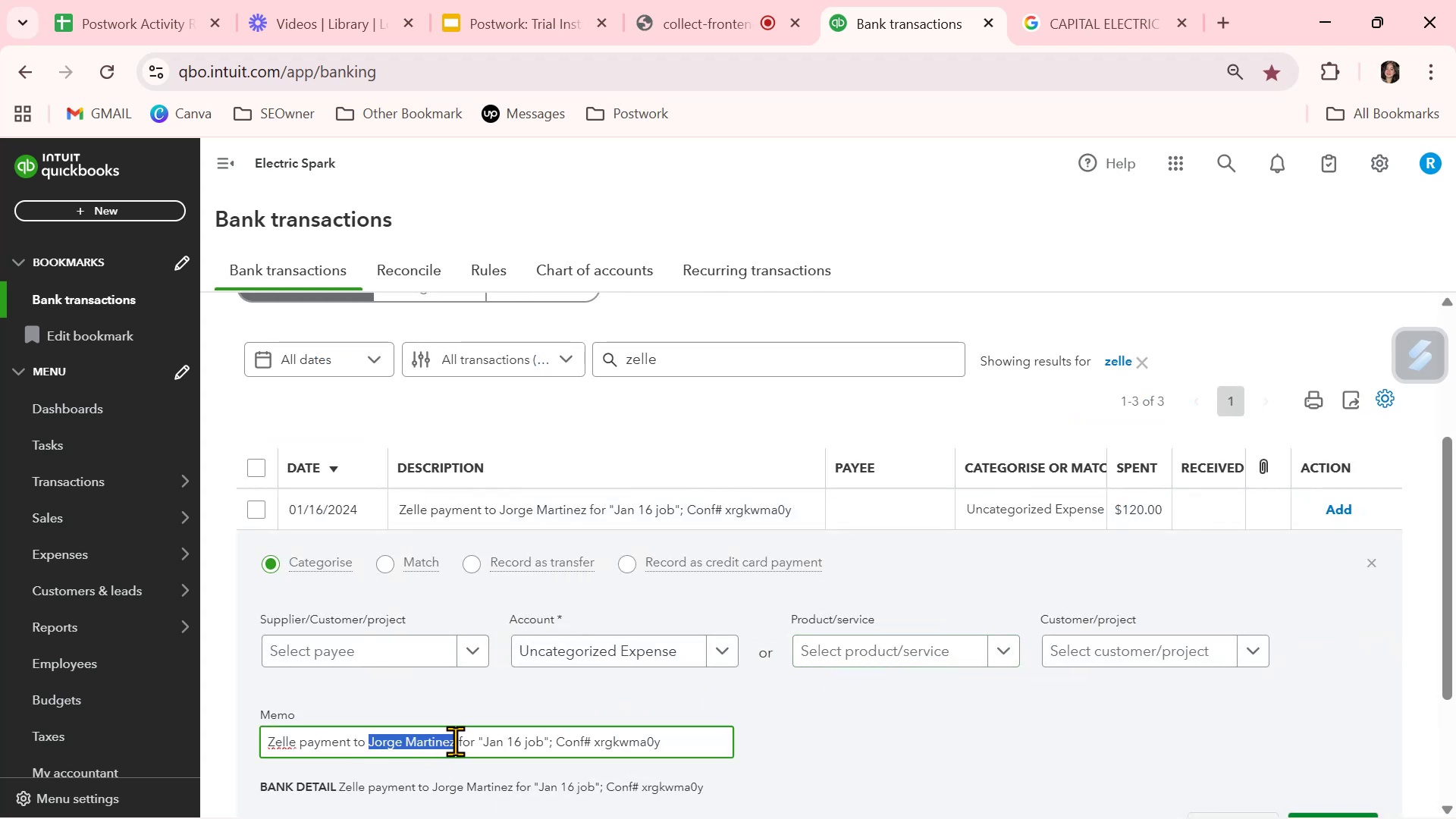 
key(Control+ControlLeft)
 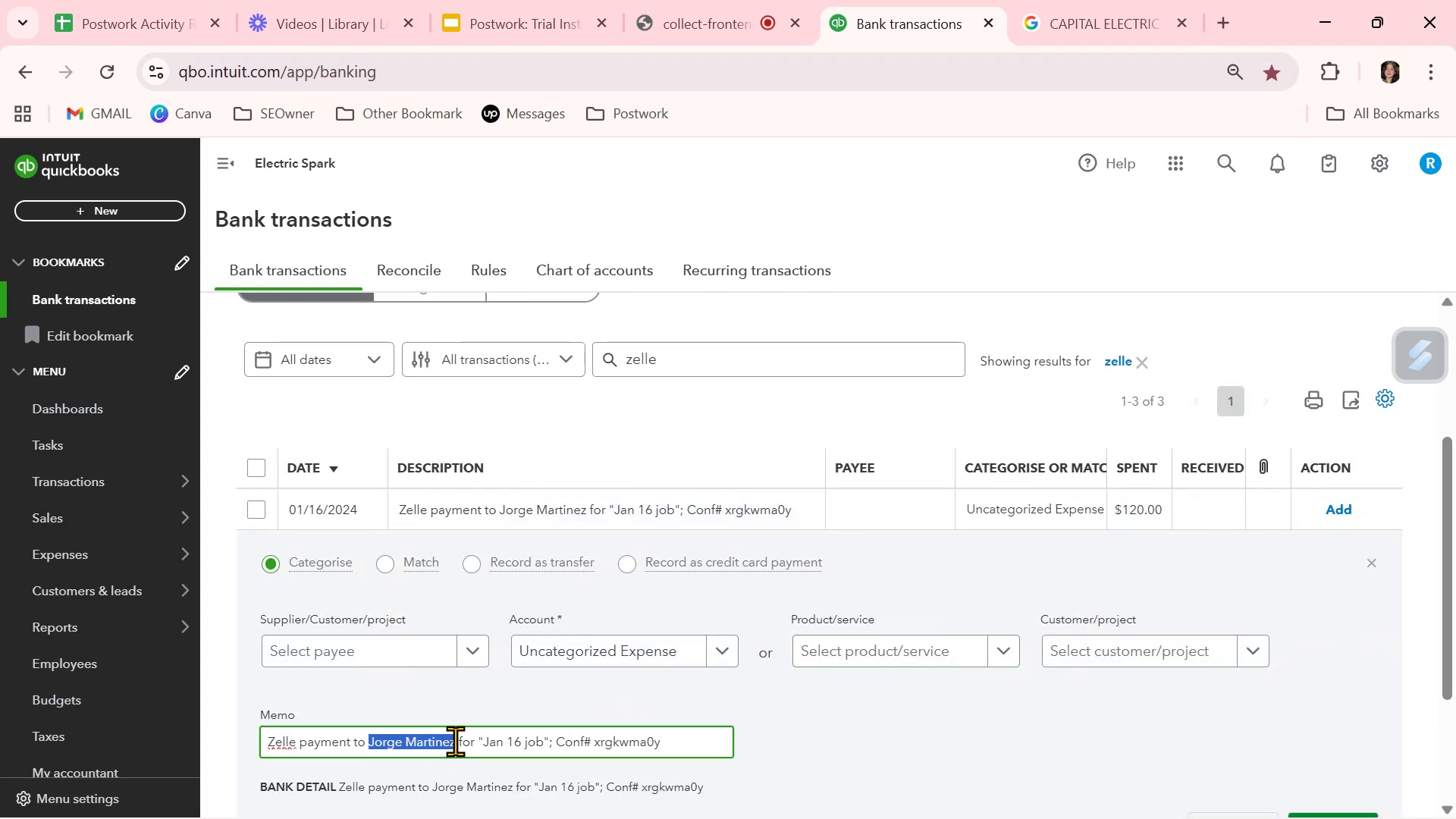 
key(Control+C)
 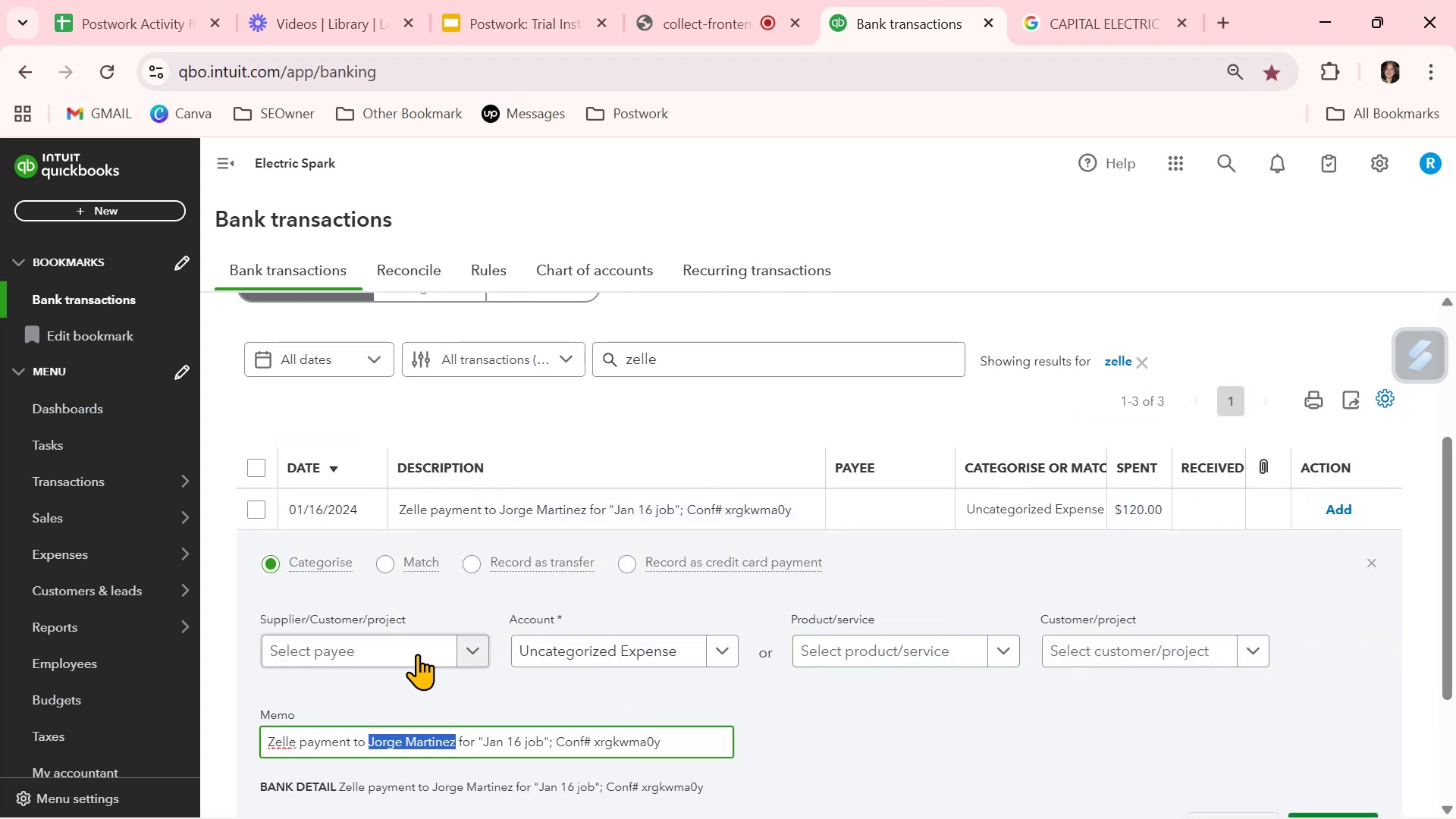 
left_click([419, 647])
 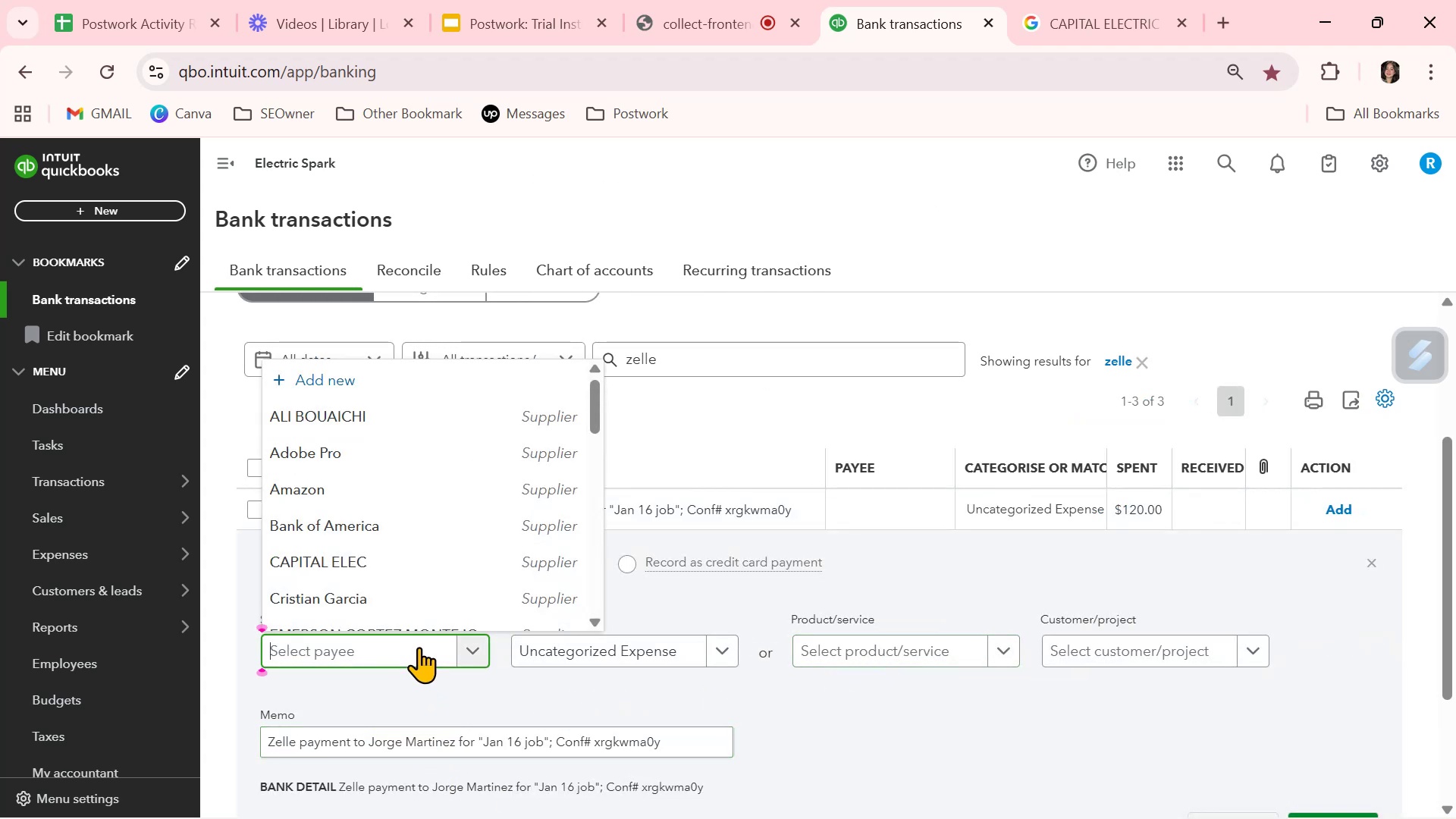 
key(Control+ControlLeft)
 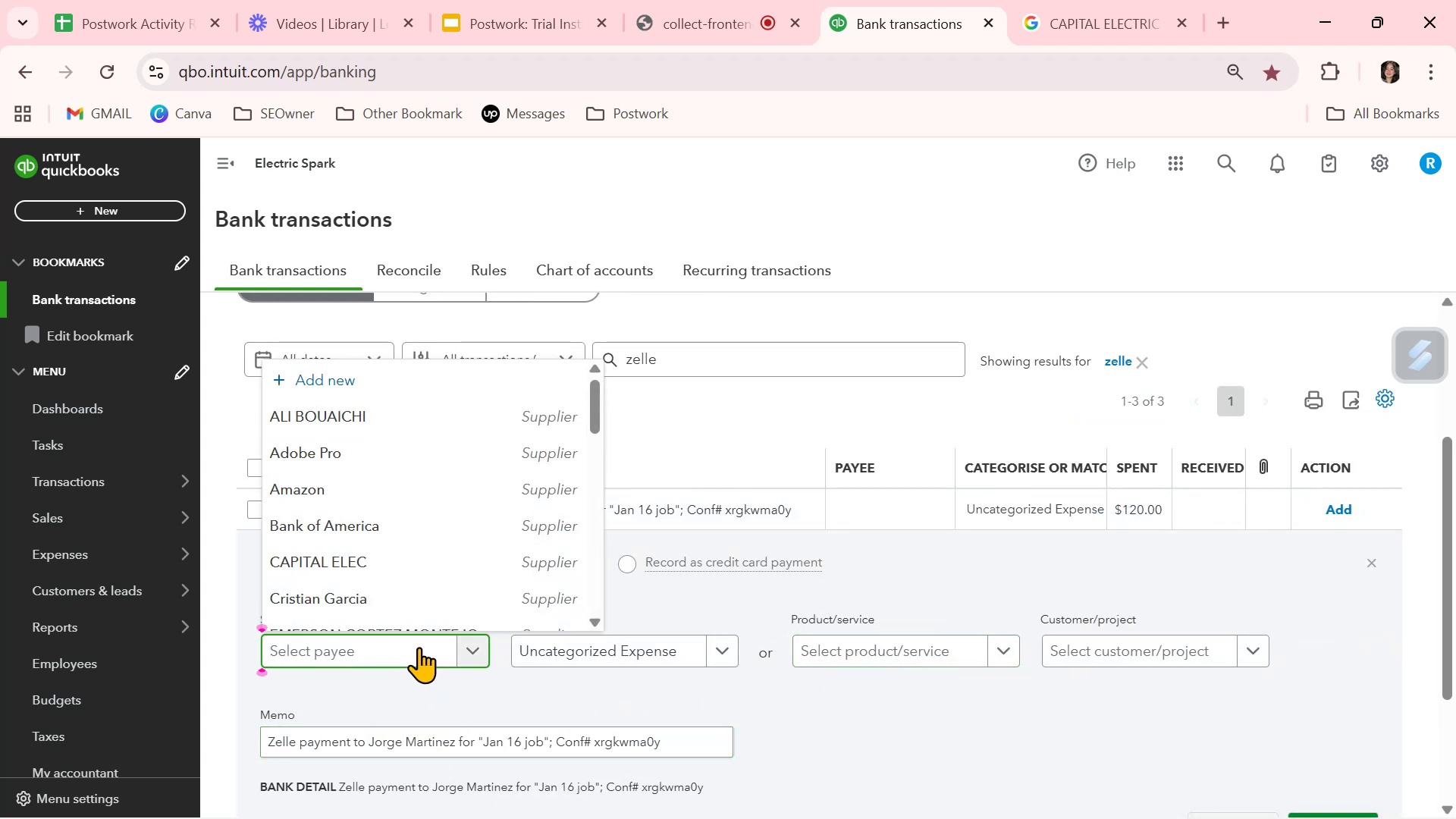 
key(Control+V)
 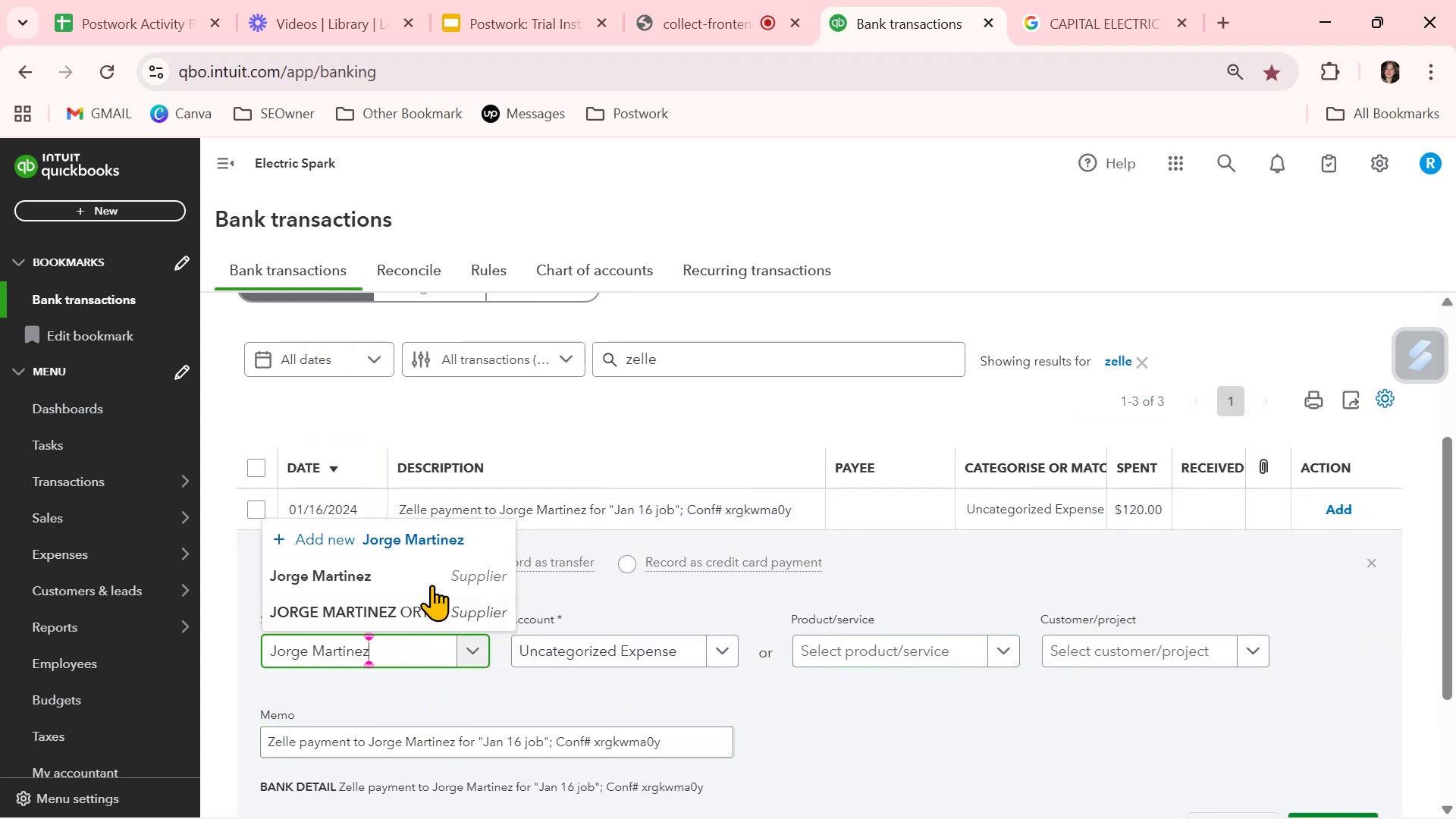 
left_click([403, 575])
 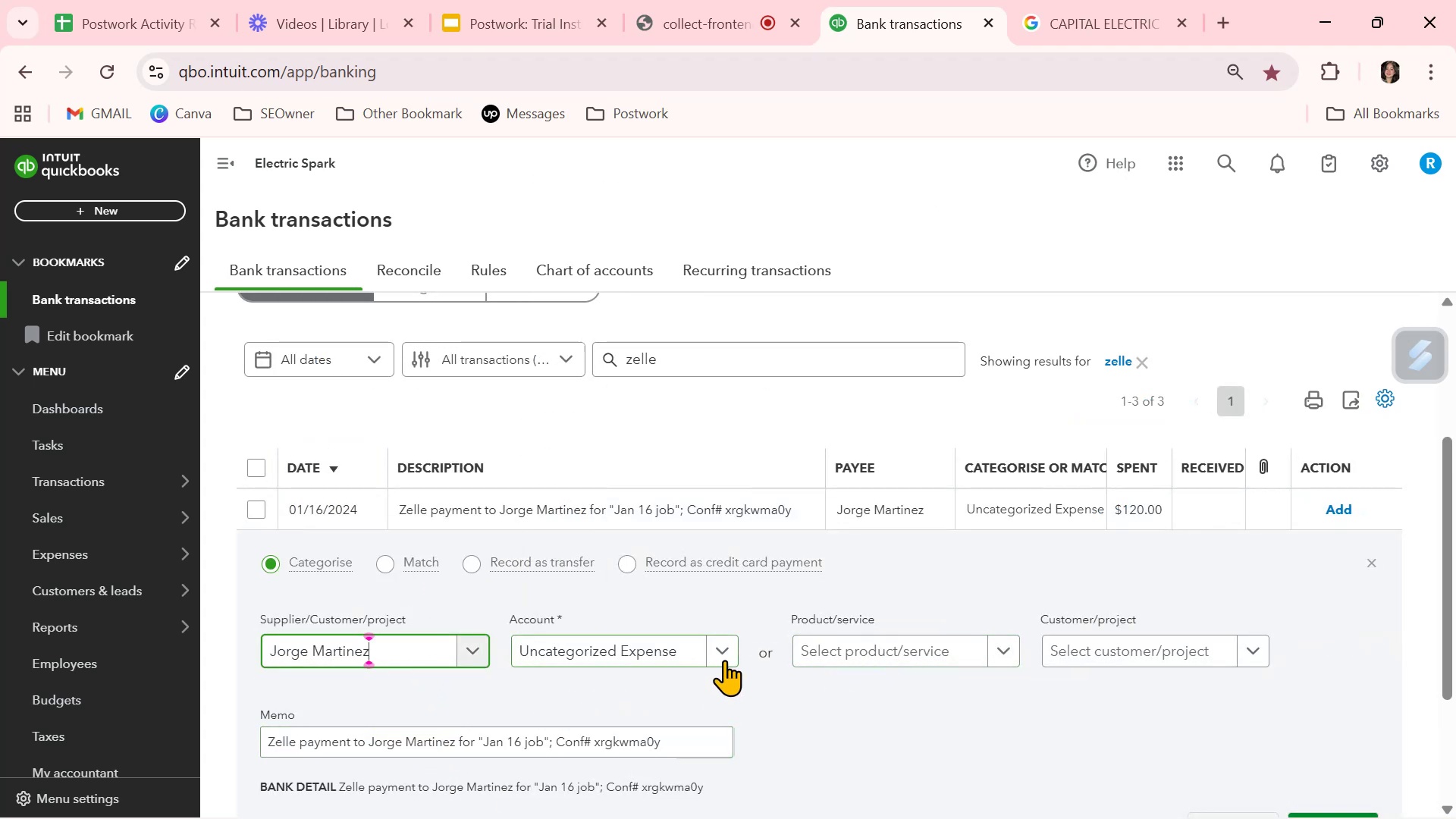 
left_click([724, 656])
 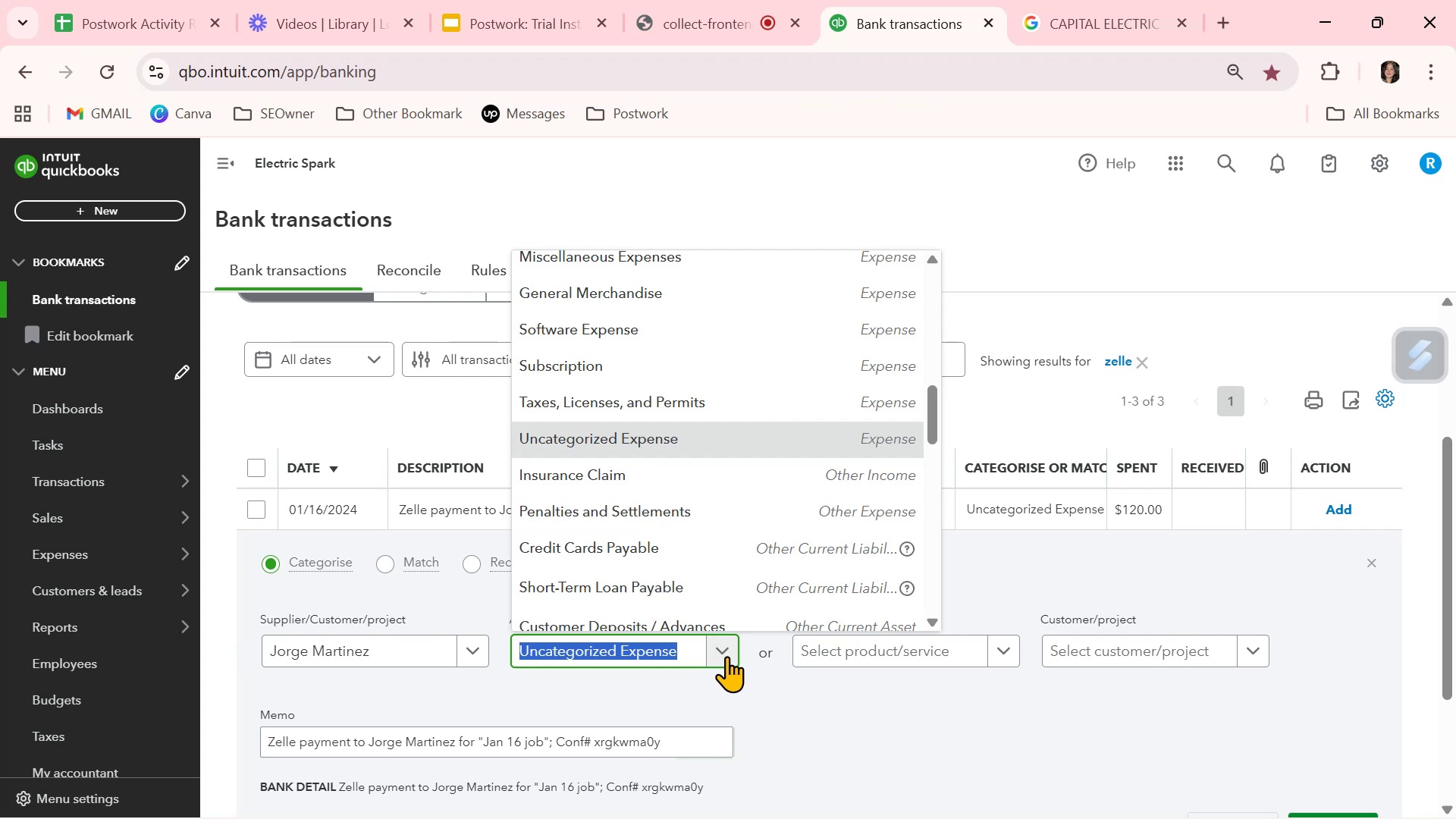 
wait(13.73)
 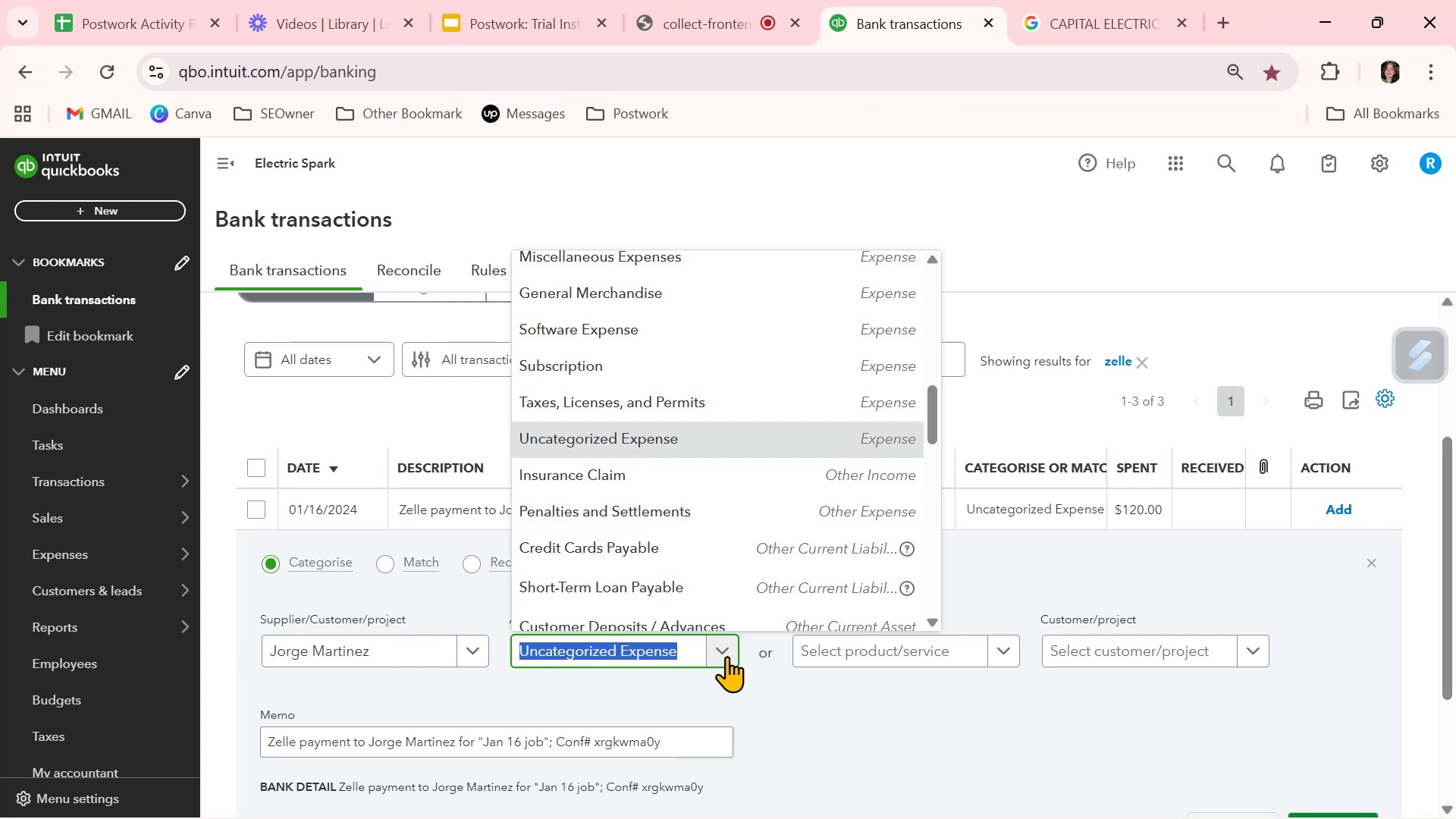 
type(inde)
 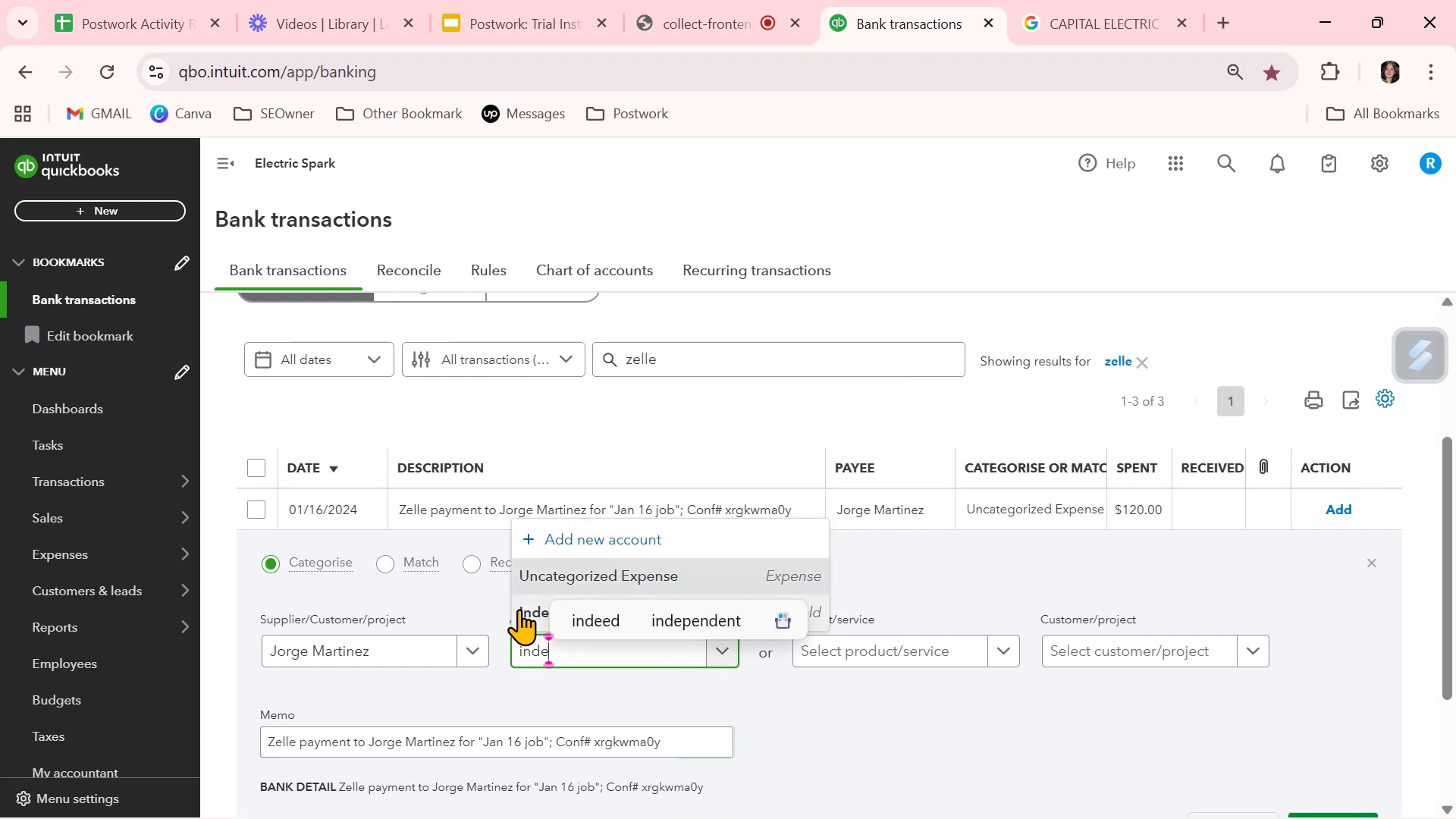 
left_click([524, 612])
 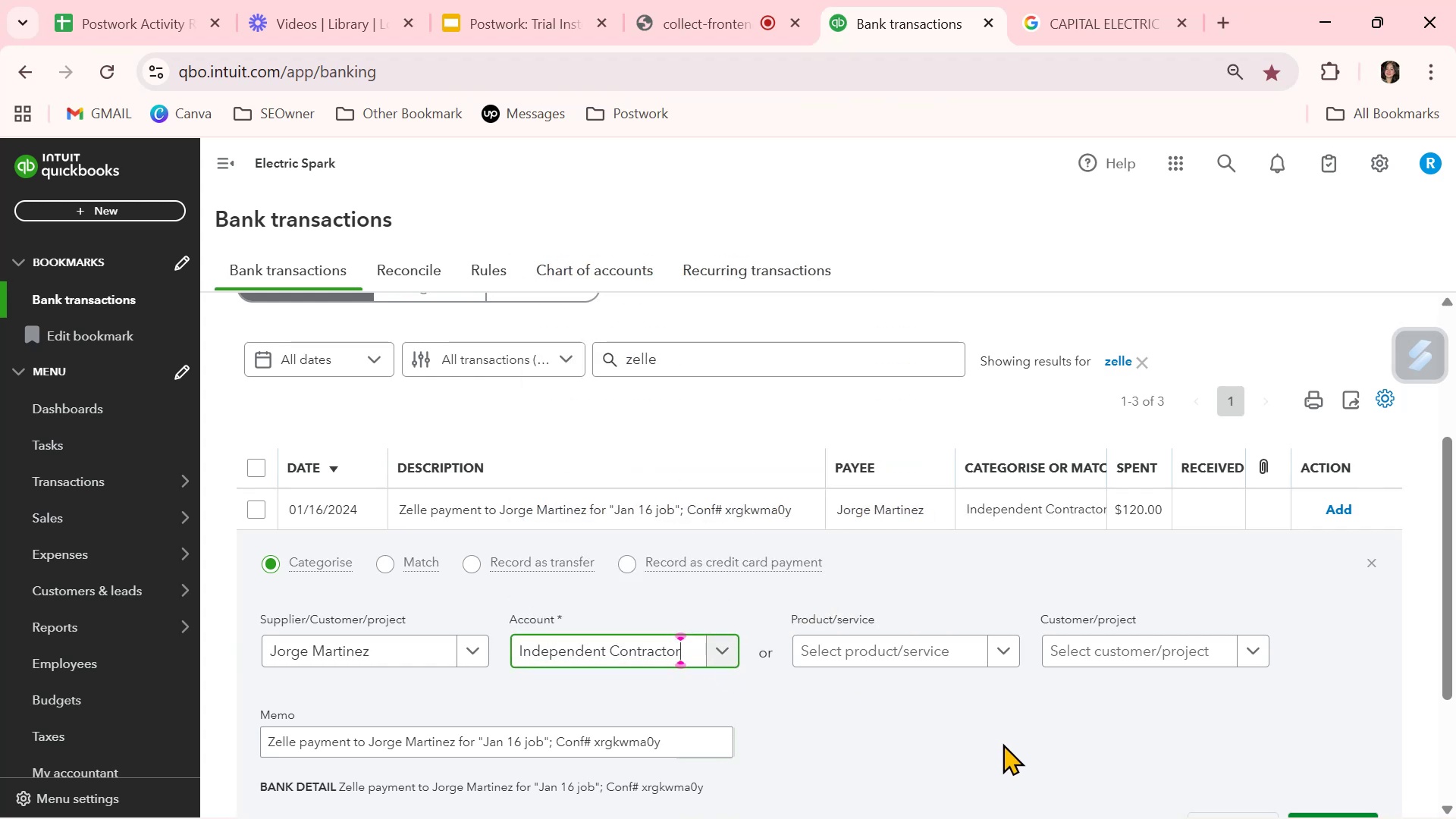 
left_click([1007, 714])
 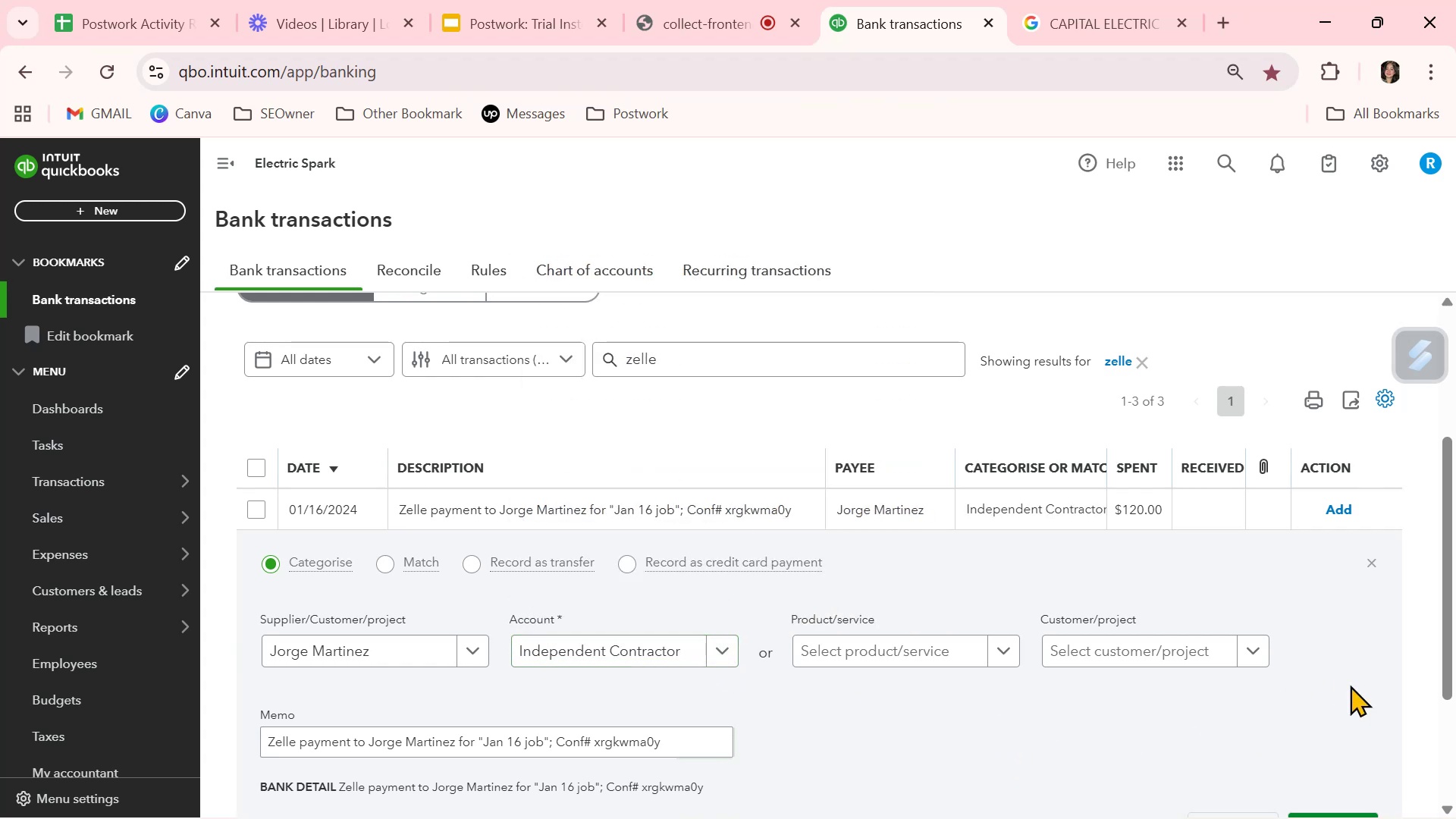 
scroll: coordinate [1358, 724], scroll_direction: down, amount: 2.0
 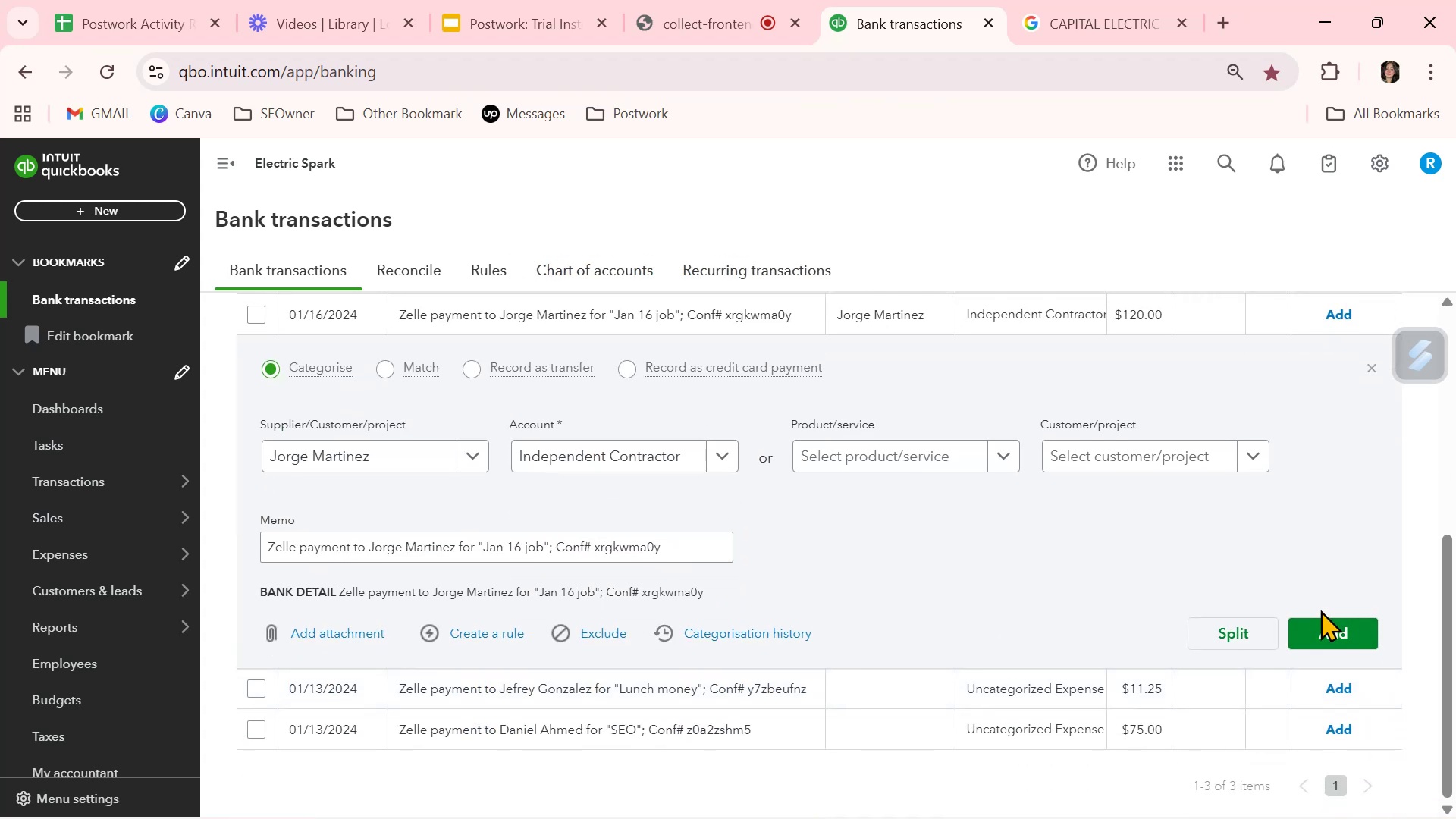 
left_click([1319, 626])
 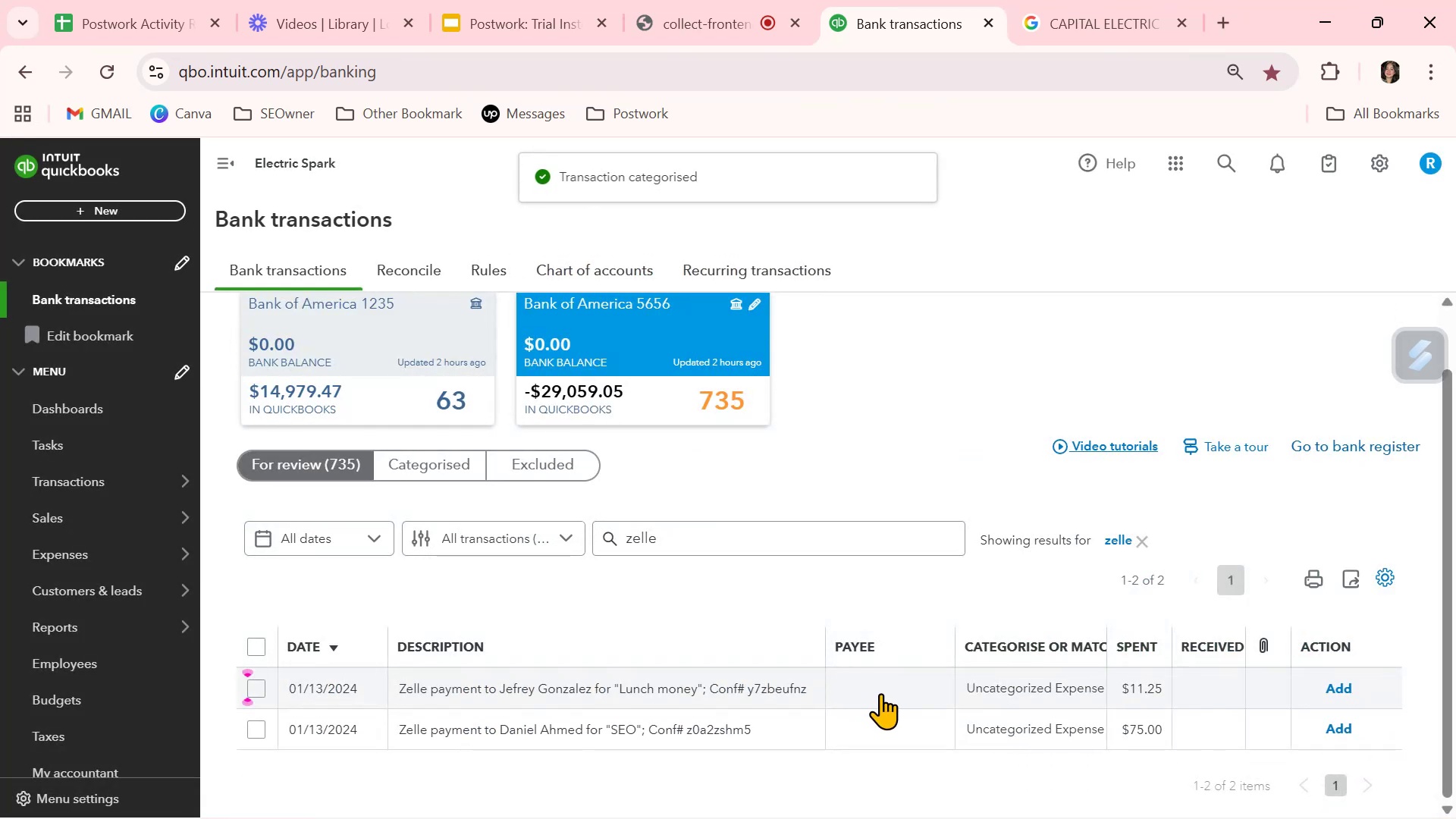 
left_click([883, 683])
 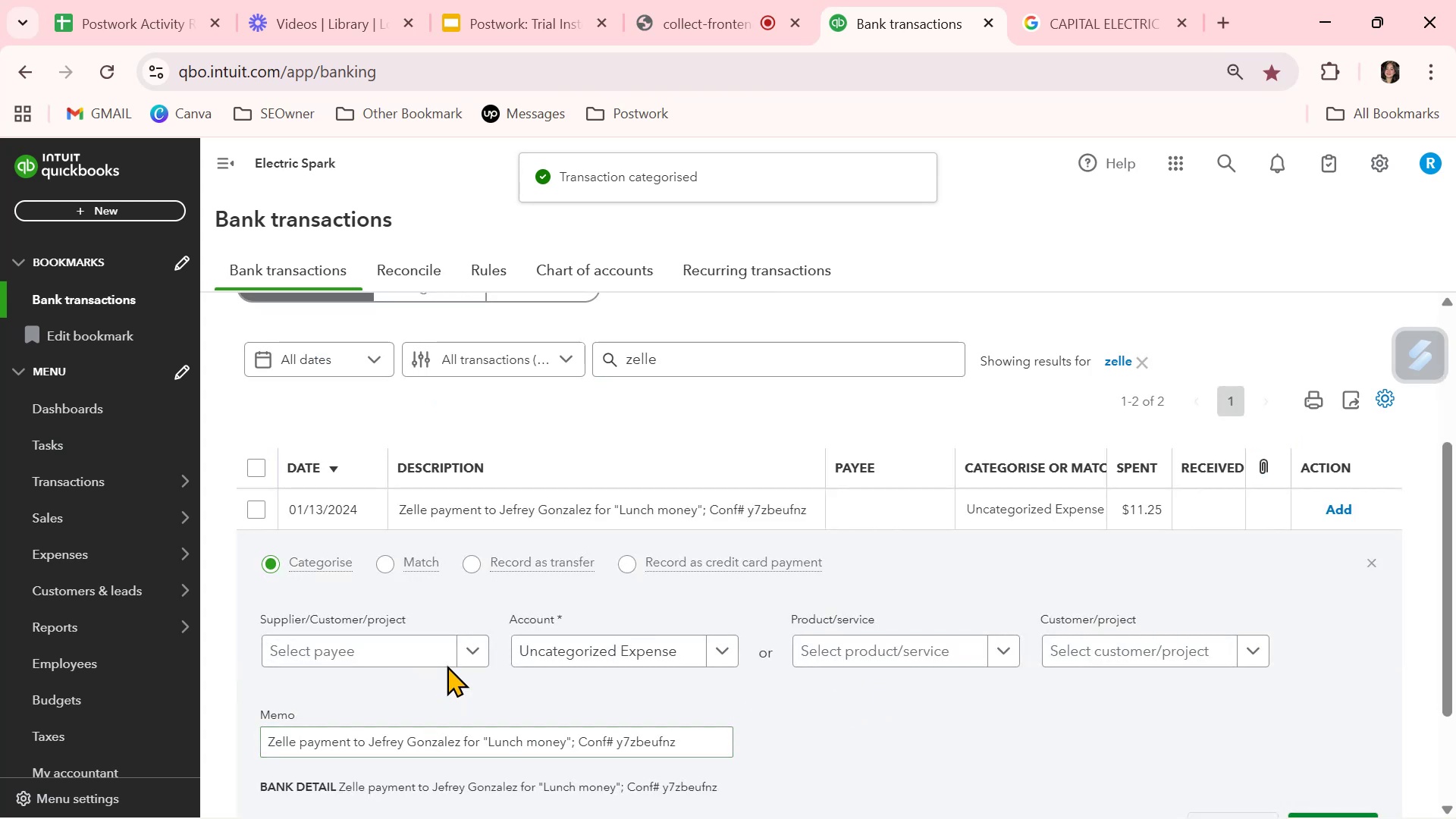 
left_click([433, 653])
 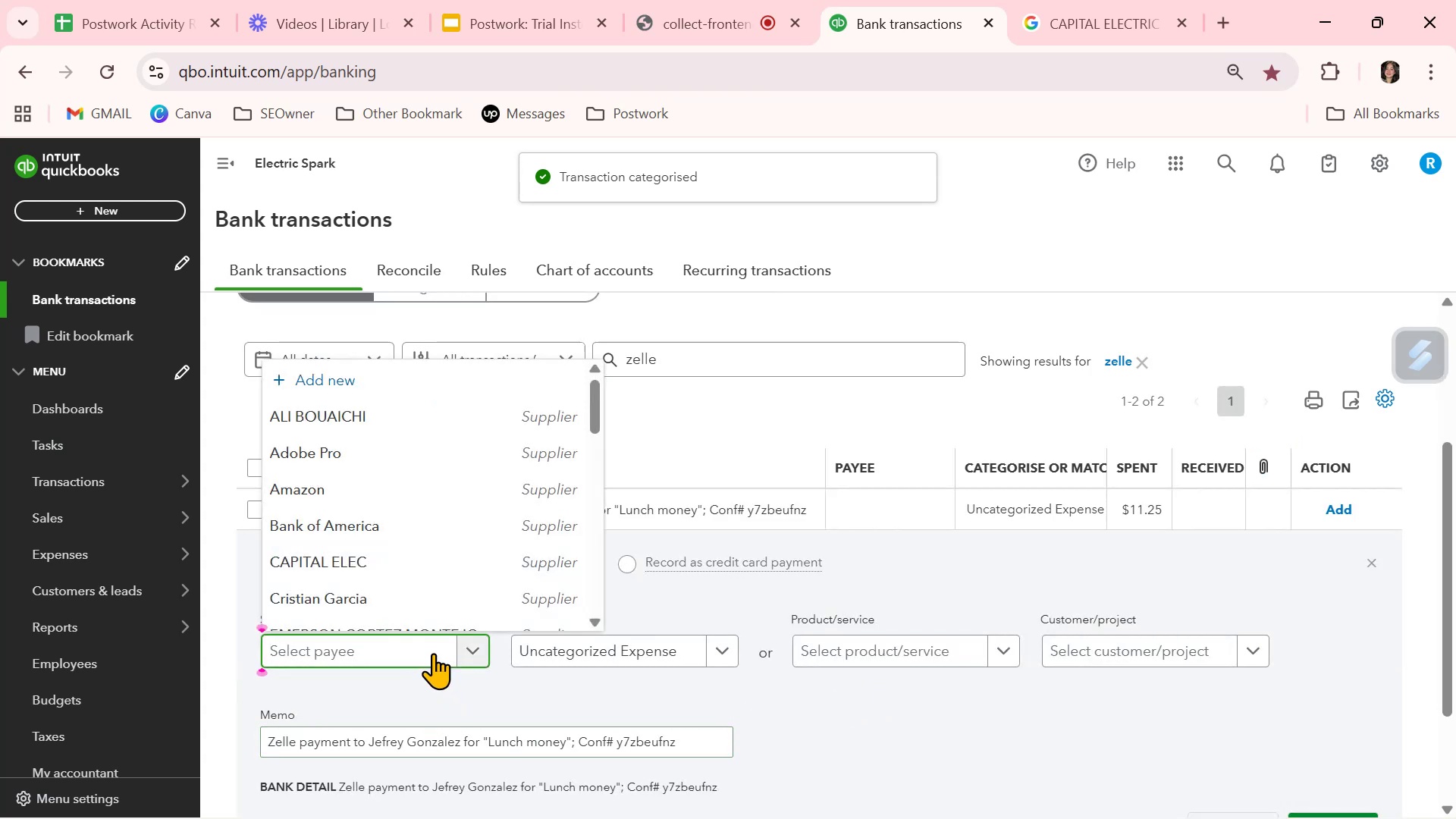 
type(jef)
 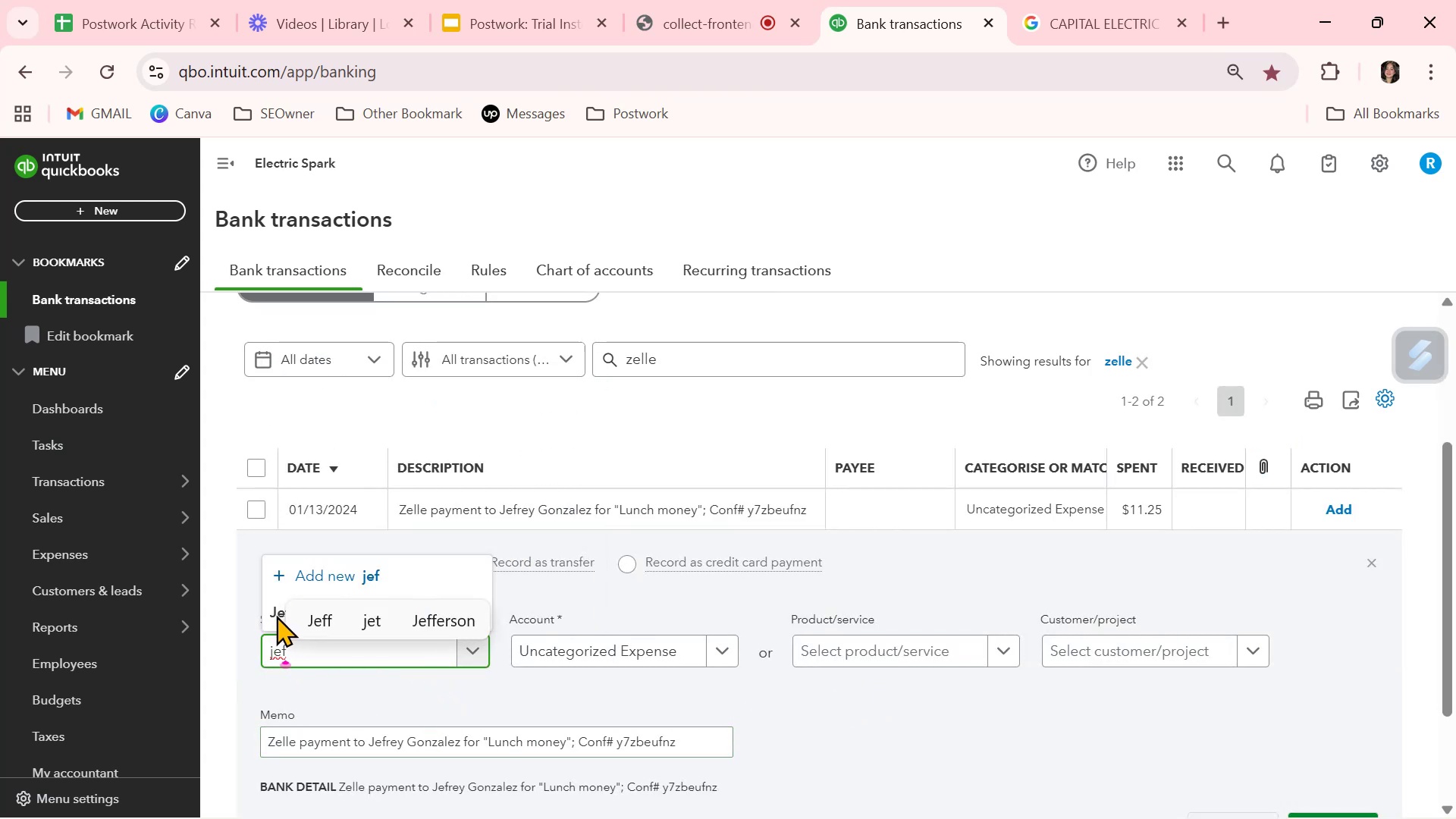 
left_click([272, 615])
 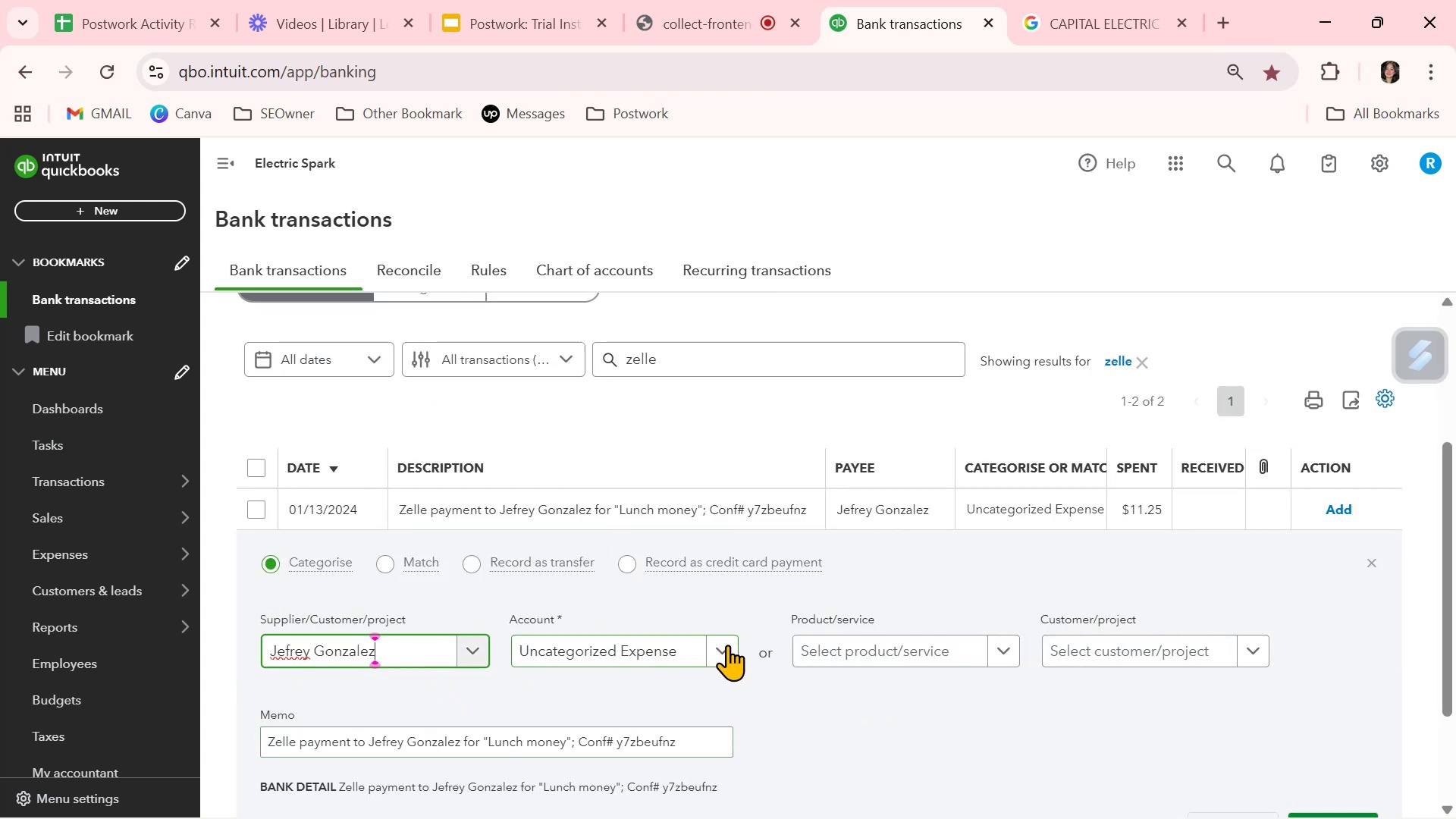 
left_click([716, 646])
 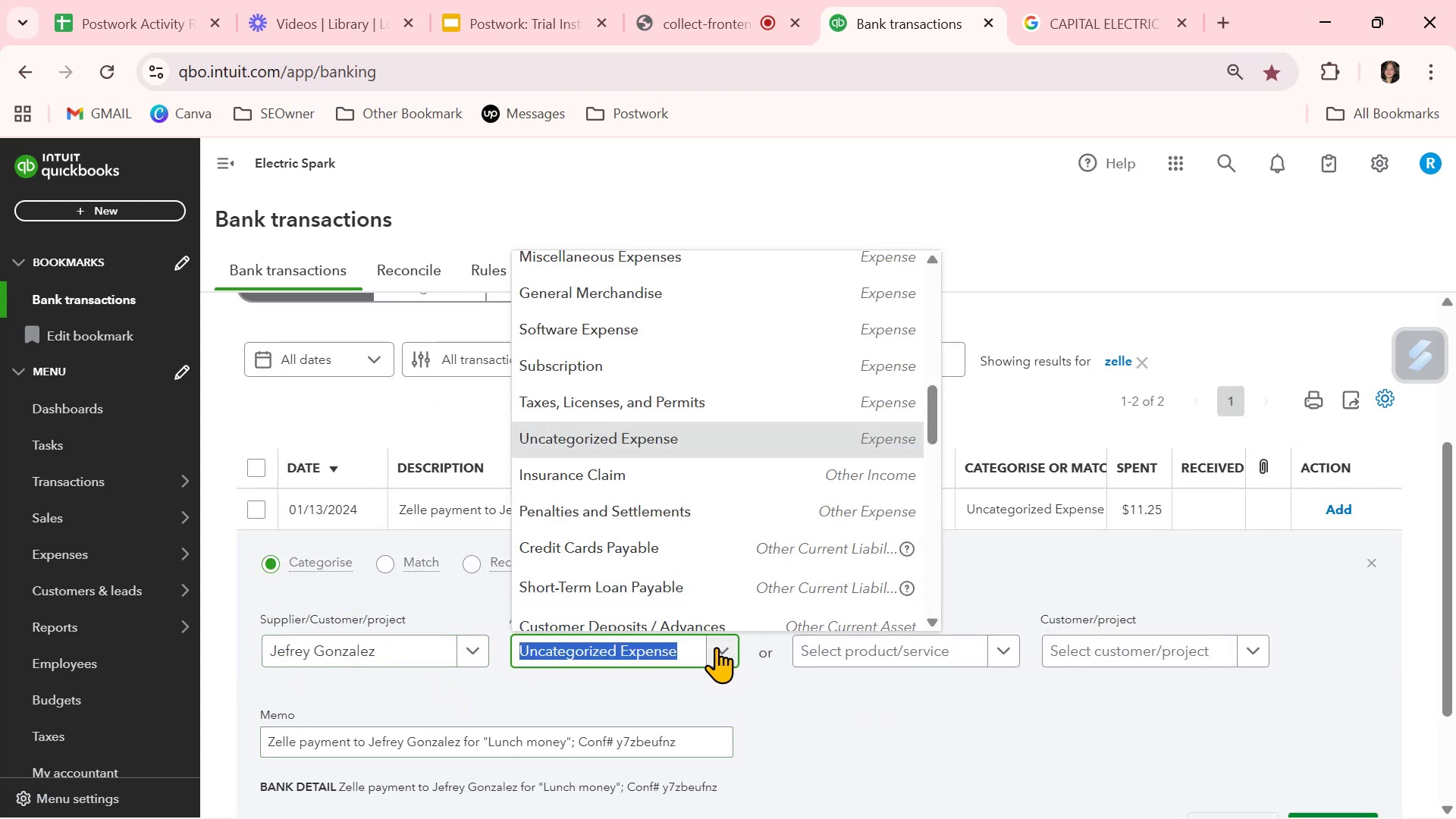 
type(inde)
 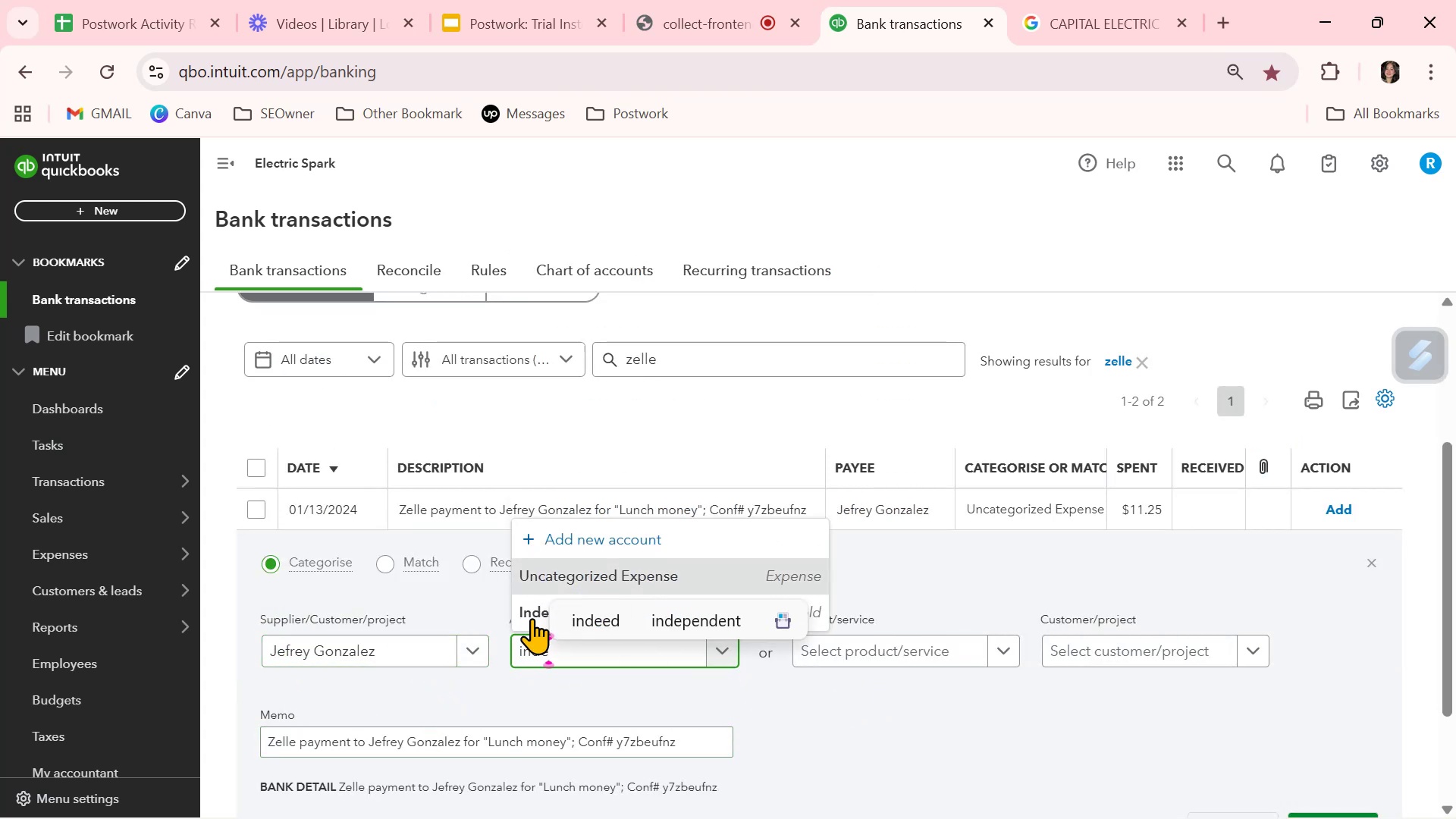 
left_click([528, 615])
 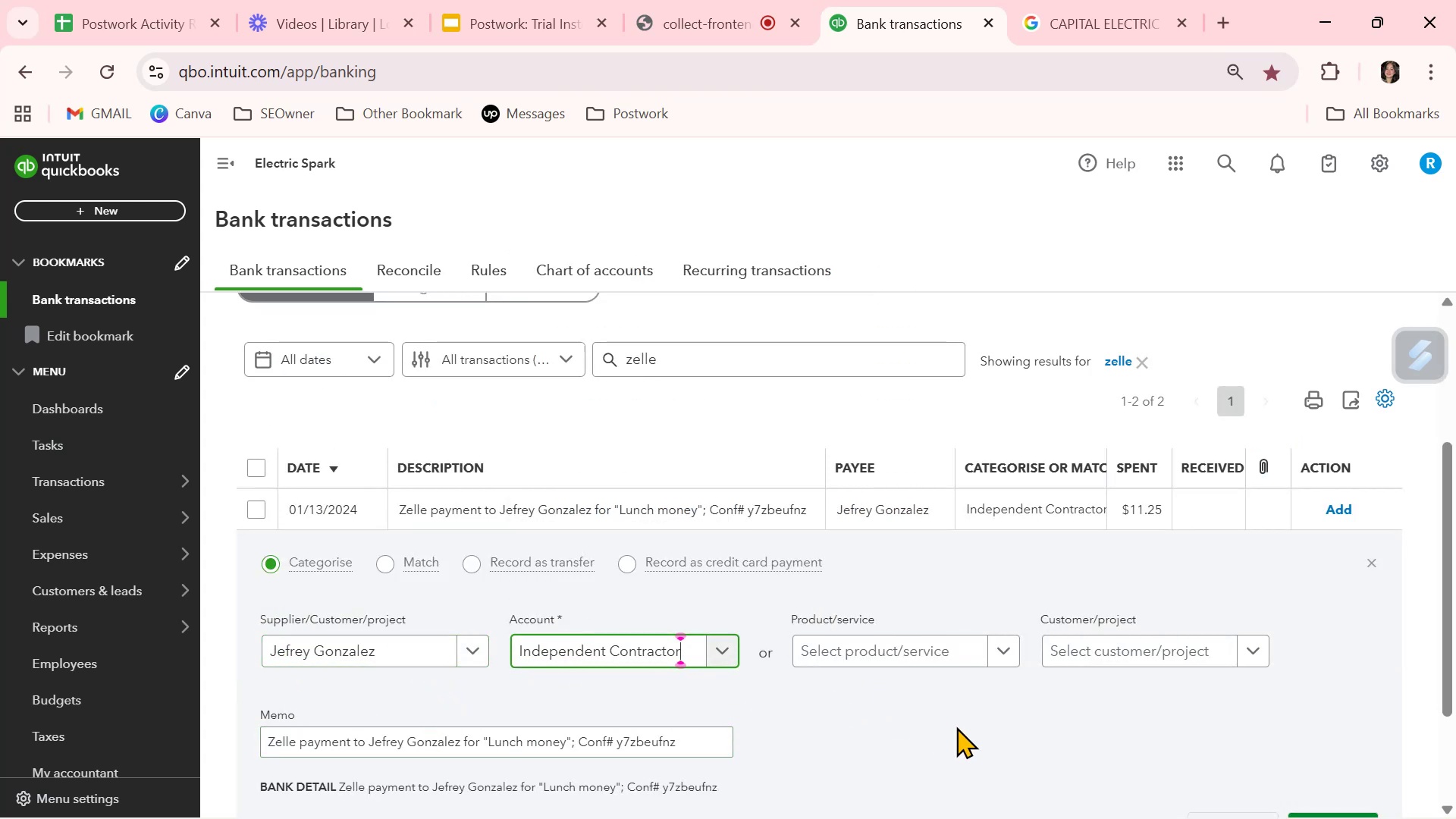 
left_click([963, 726])
 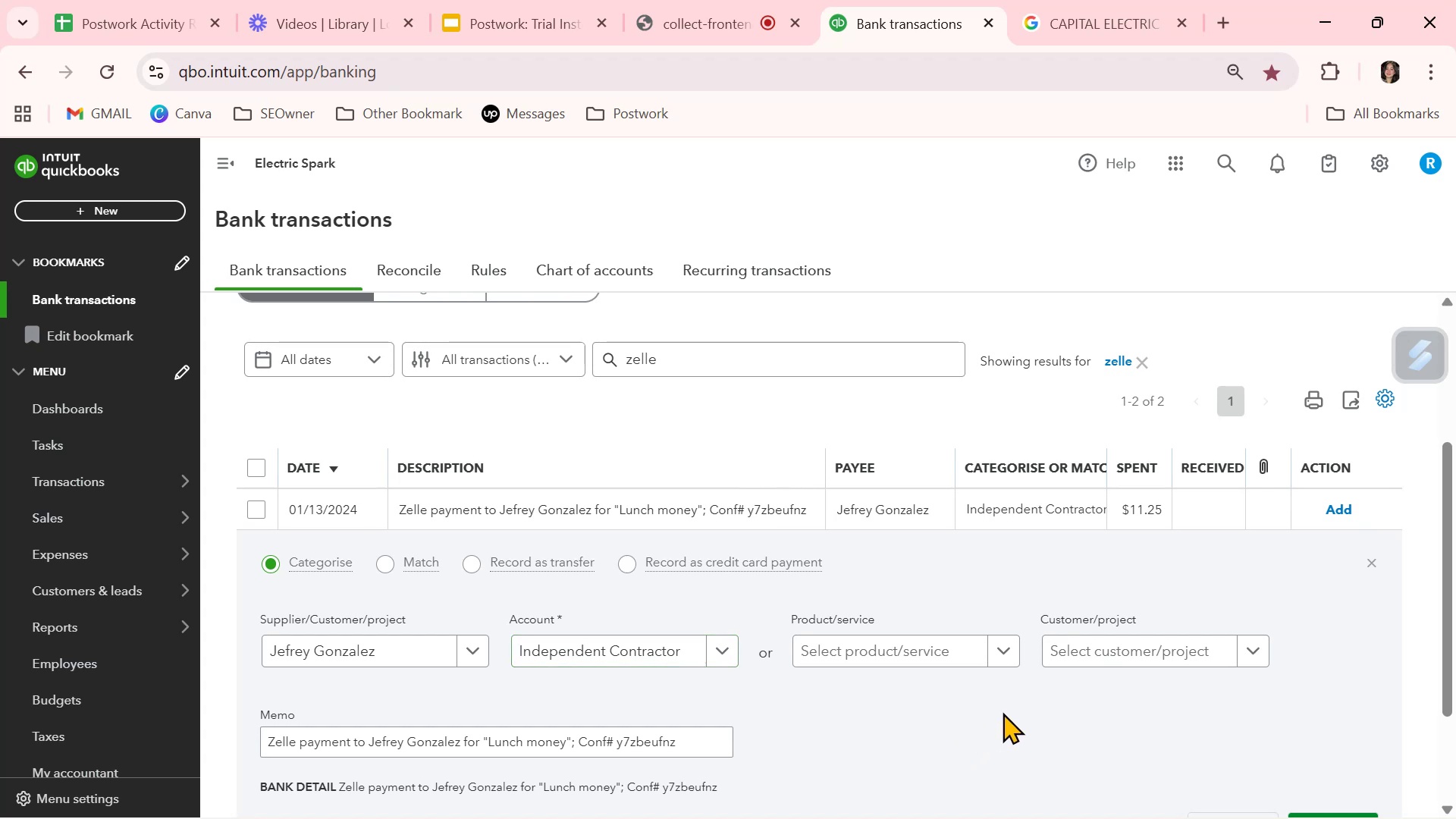 
scroll: coordinate [1003, 712], scroll_direction: down, amount: 1.0
 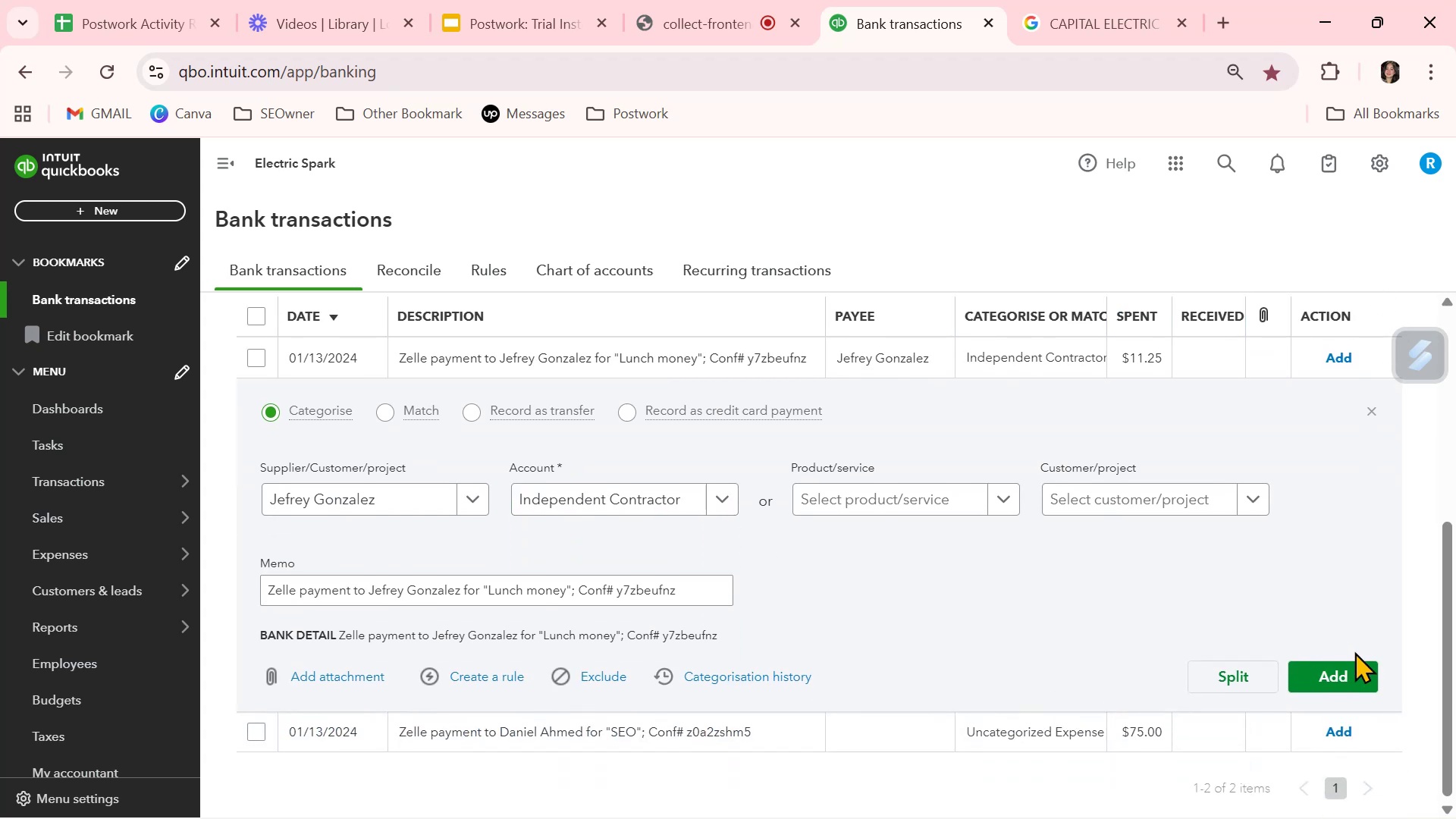 
left_click([1348, 670])
 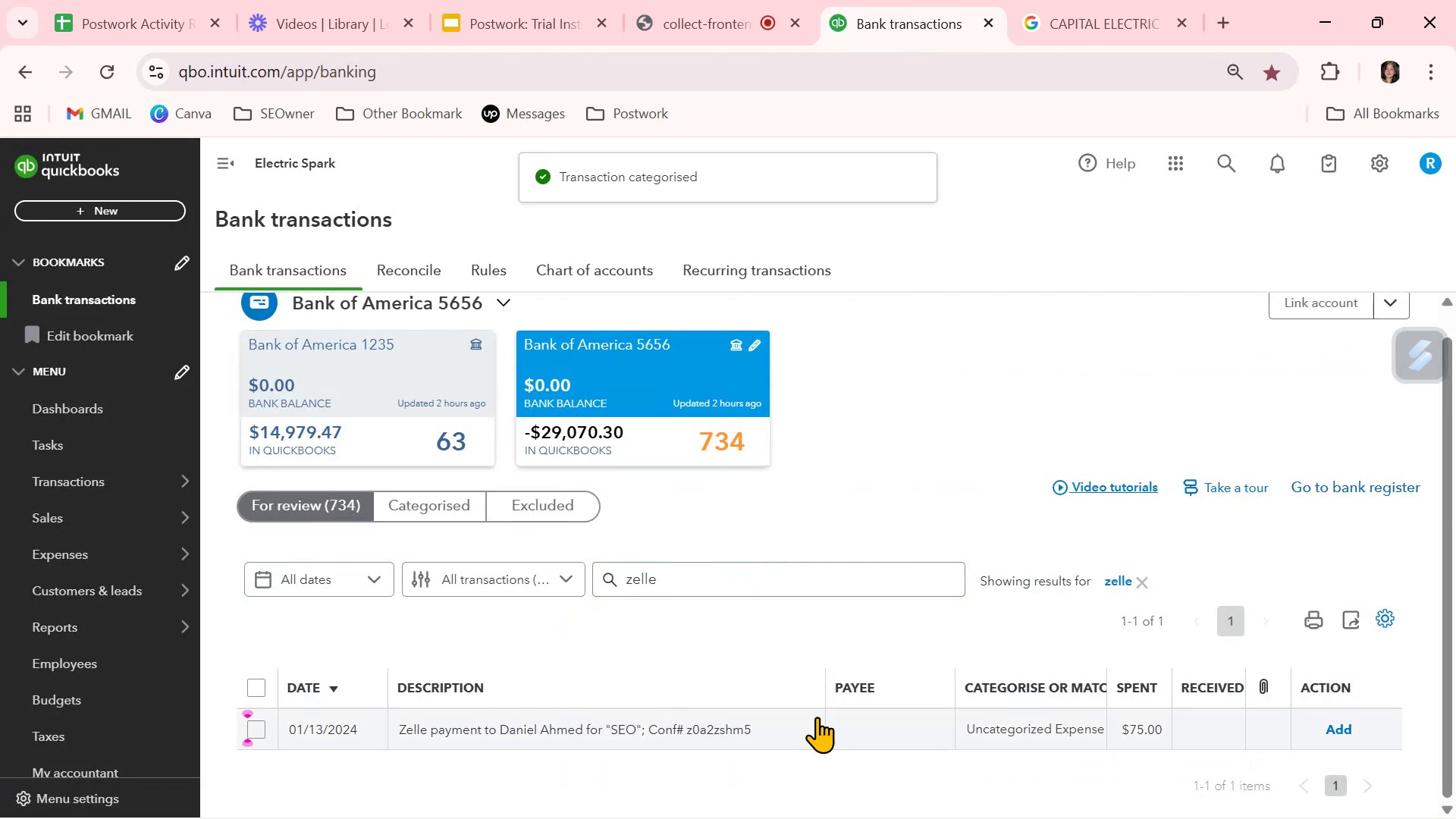 
left_click([881, 720])
 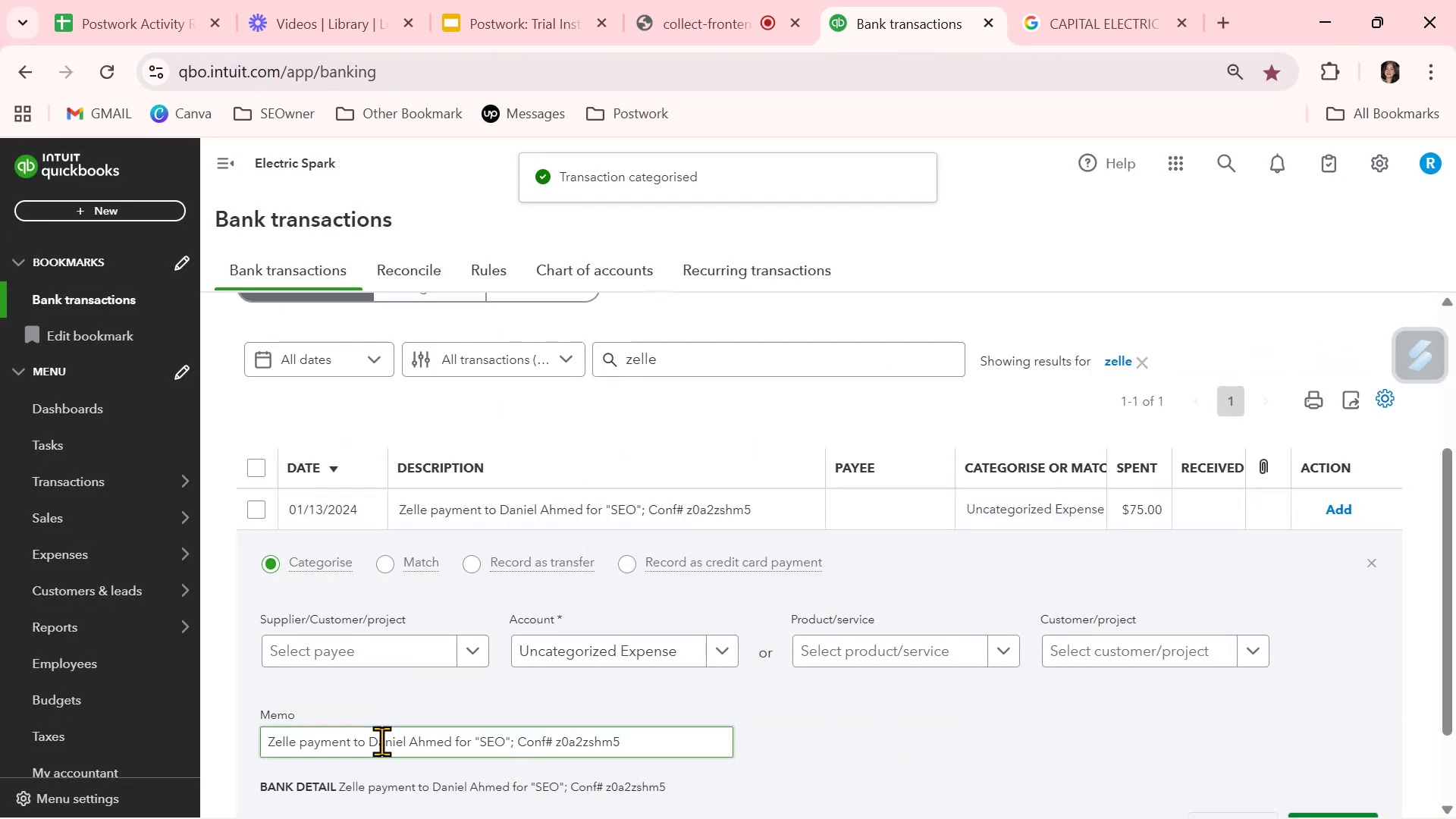 
left_click_drag(start_coordinate=[371, 738], to_coordinate=[450, 739])
 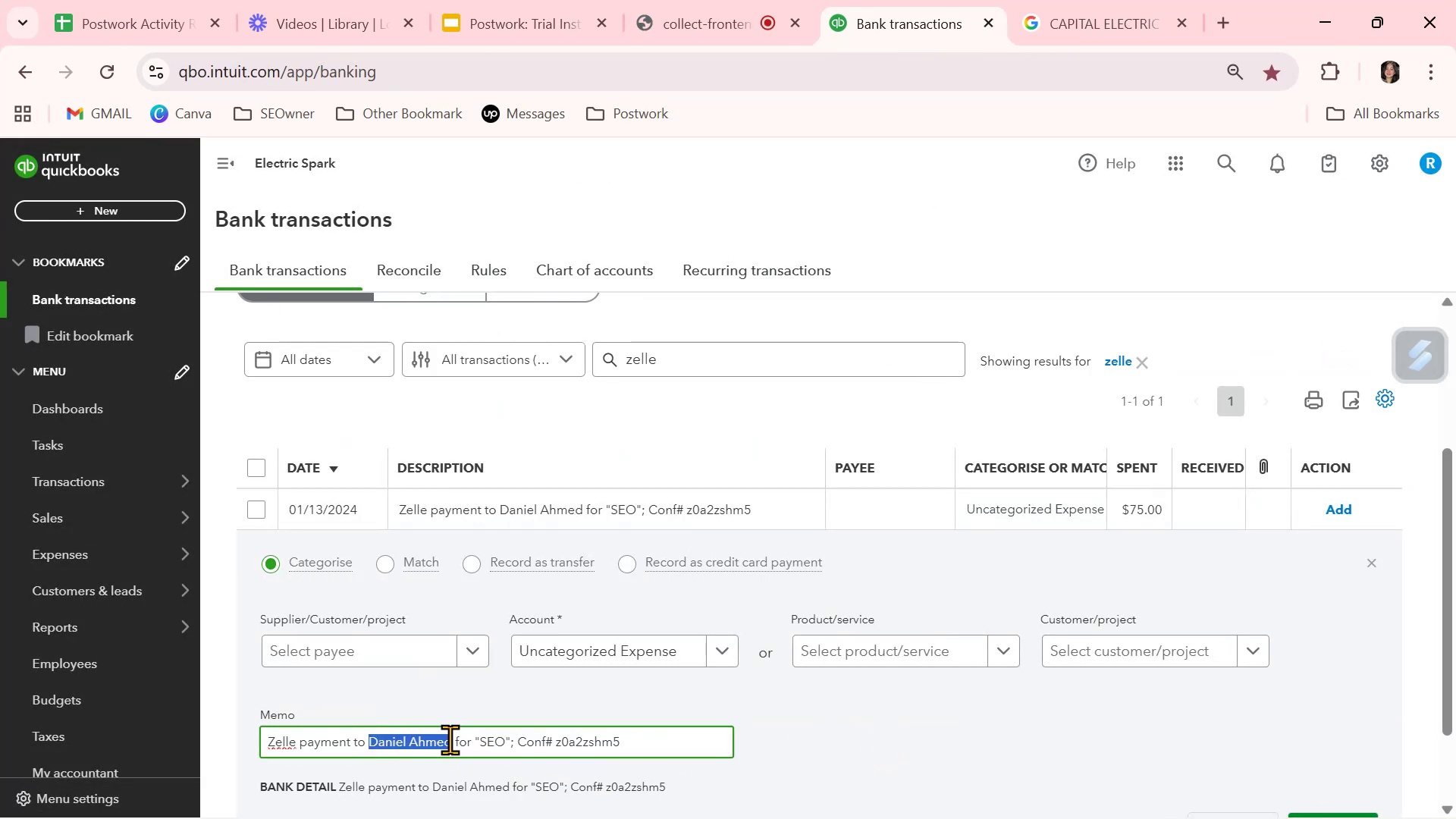 
key(Control+ControlLeft)
 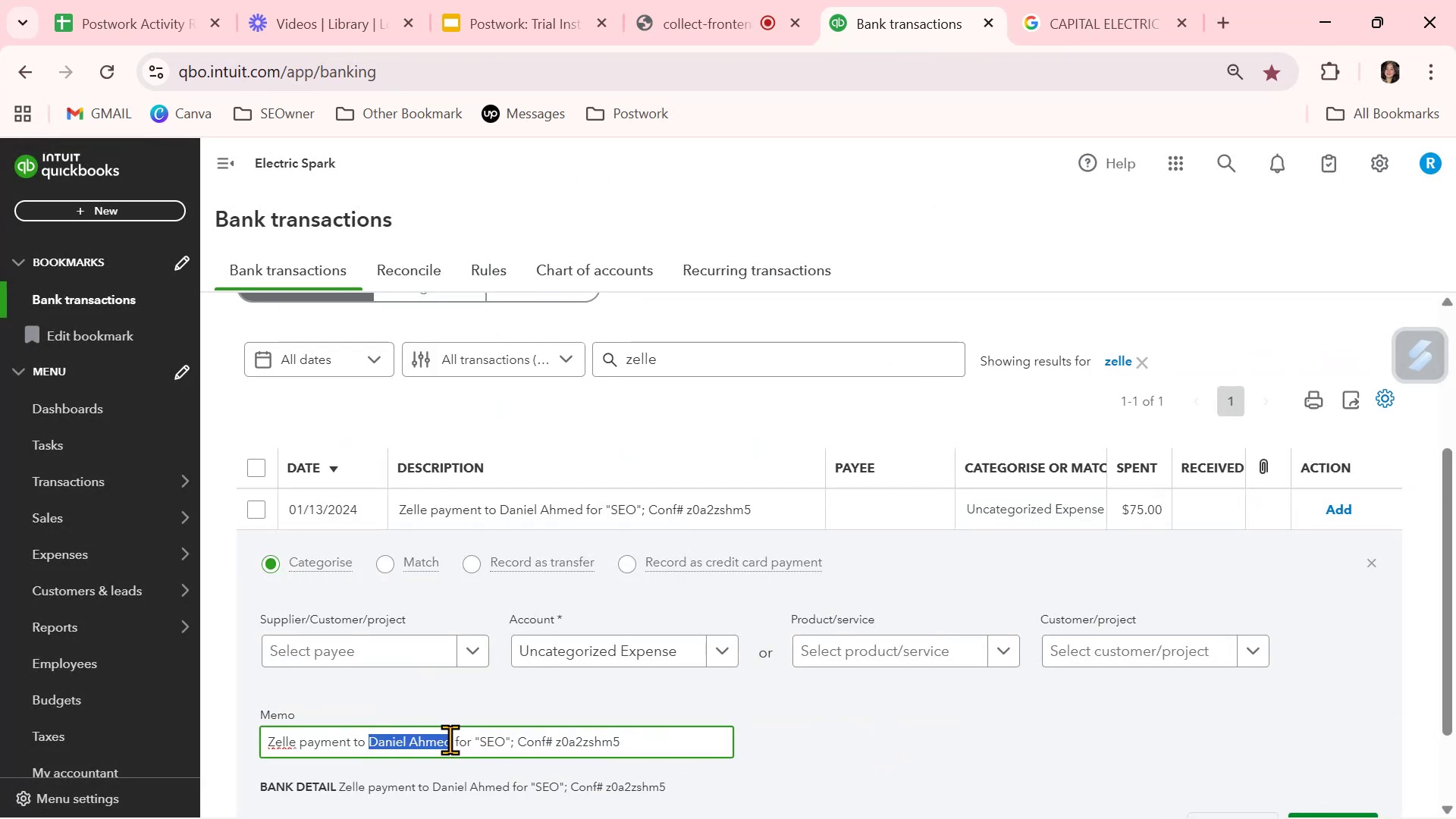 
key(Control+C)
 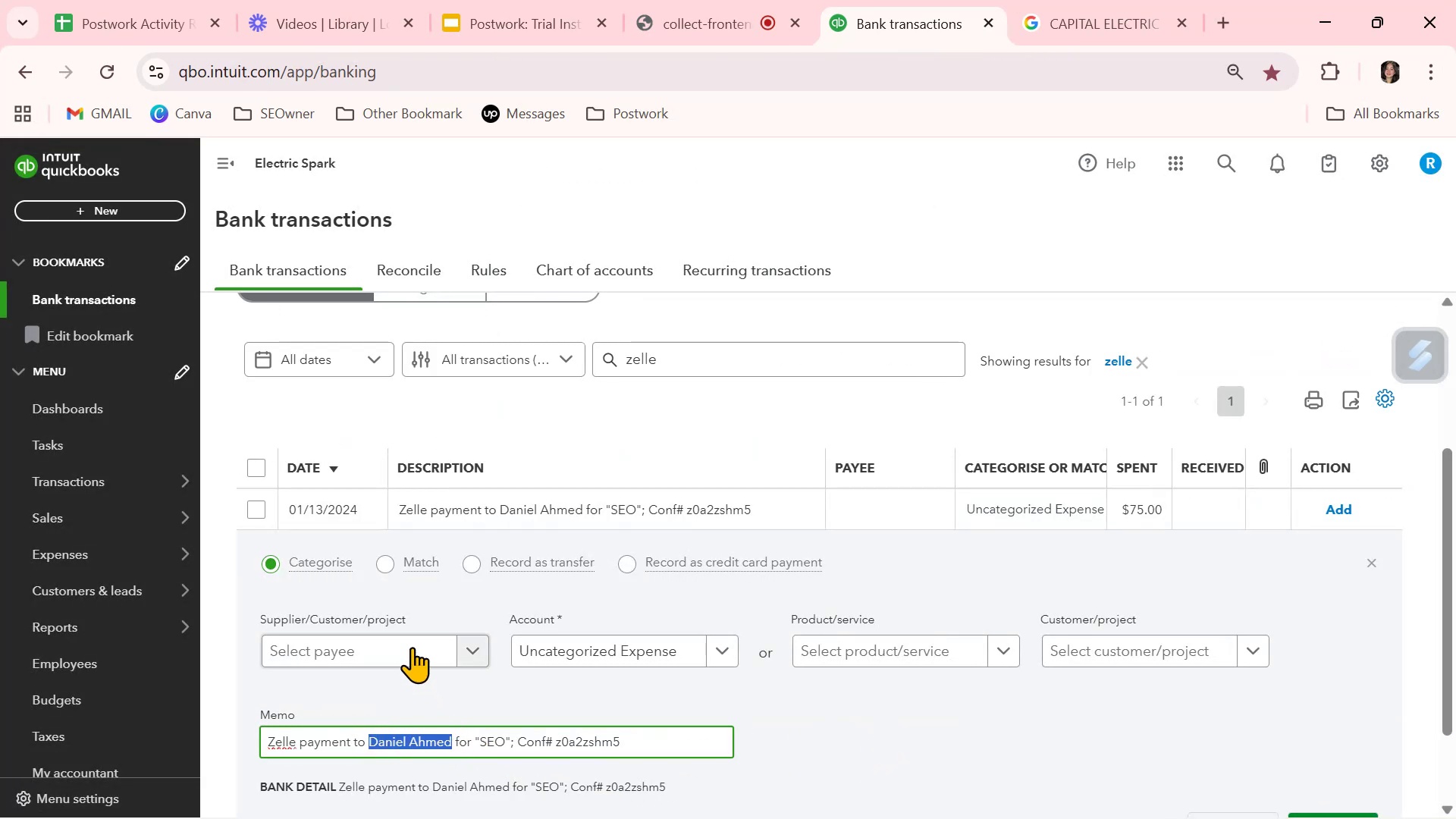 
left_click([412, 646])
 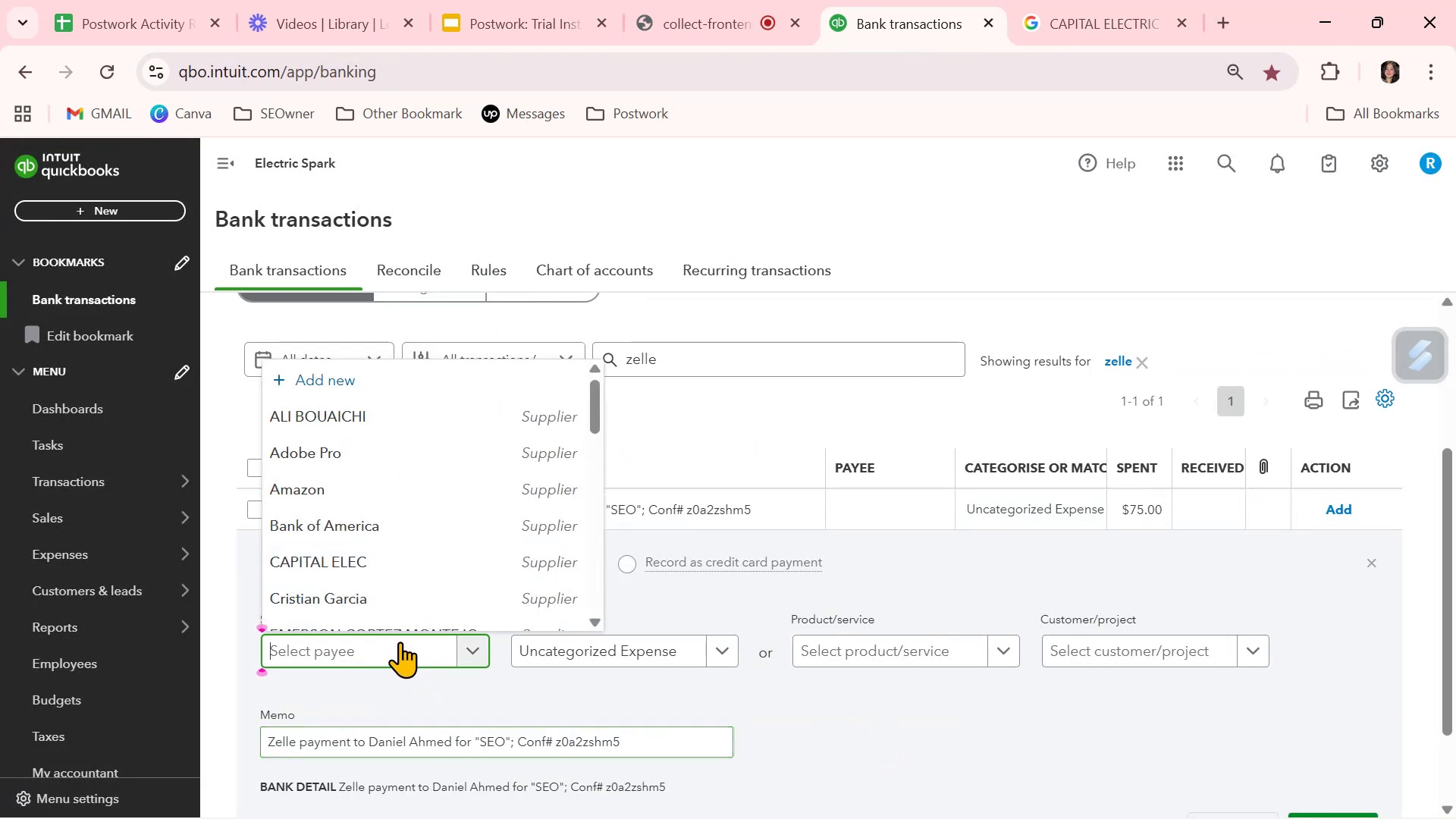 
key(Control+ControlLeft)
 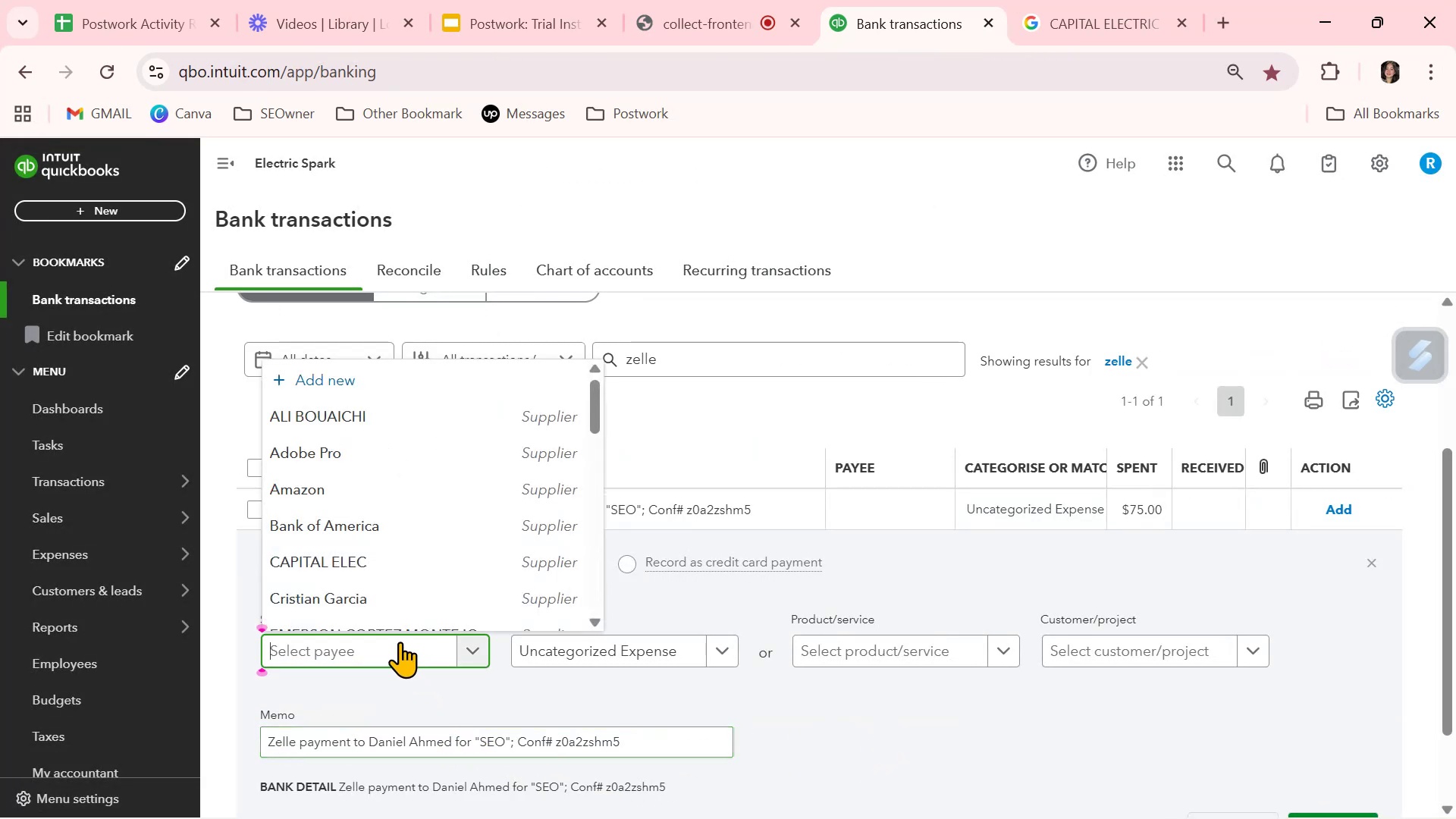 
key(Control+V)
 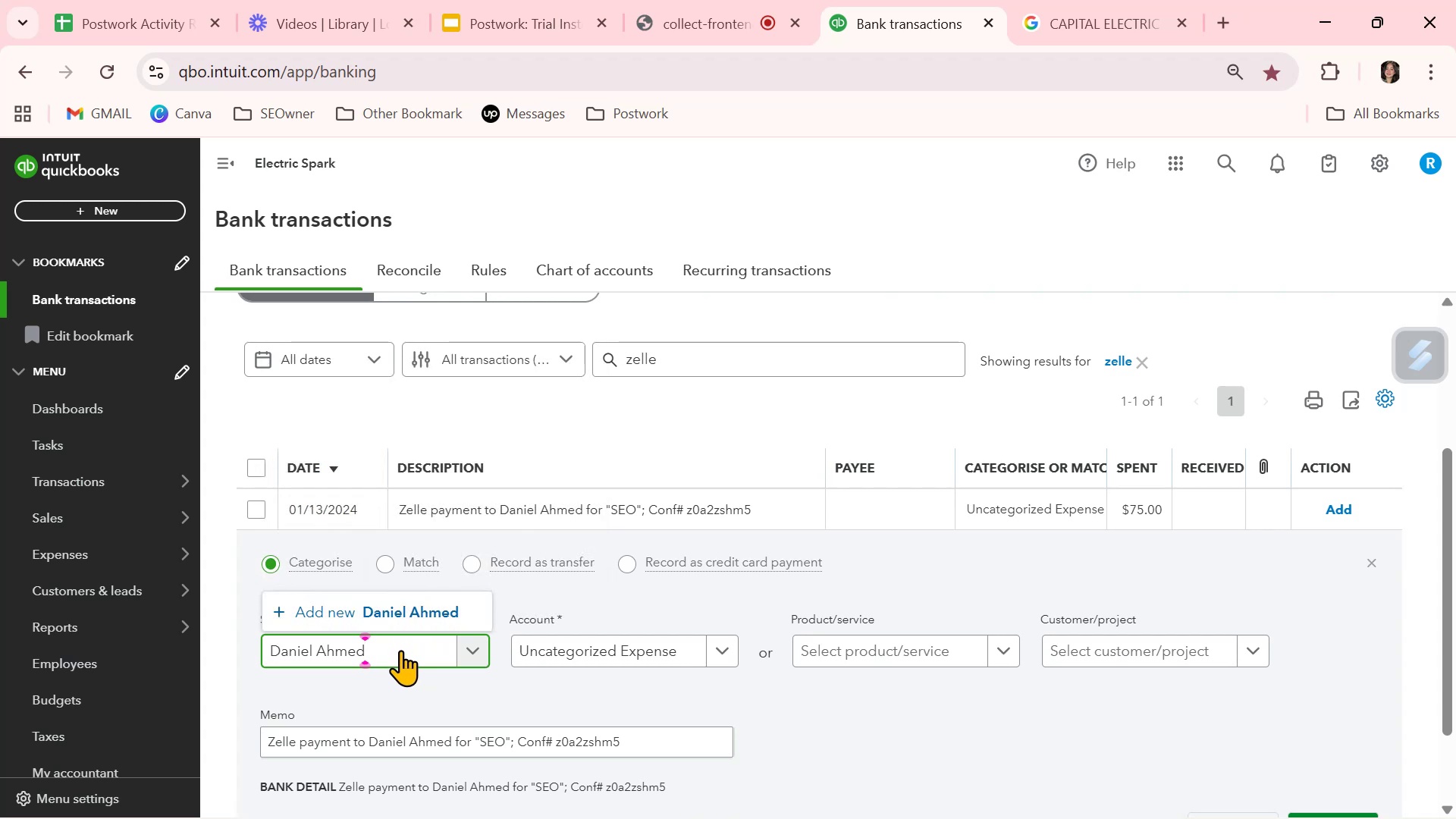 
left_click([412, 608])
 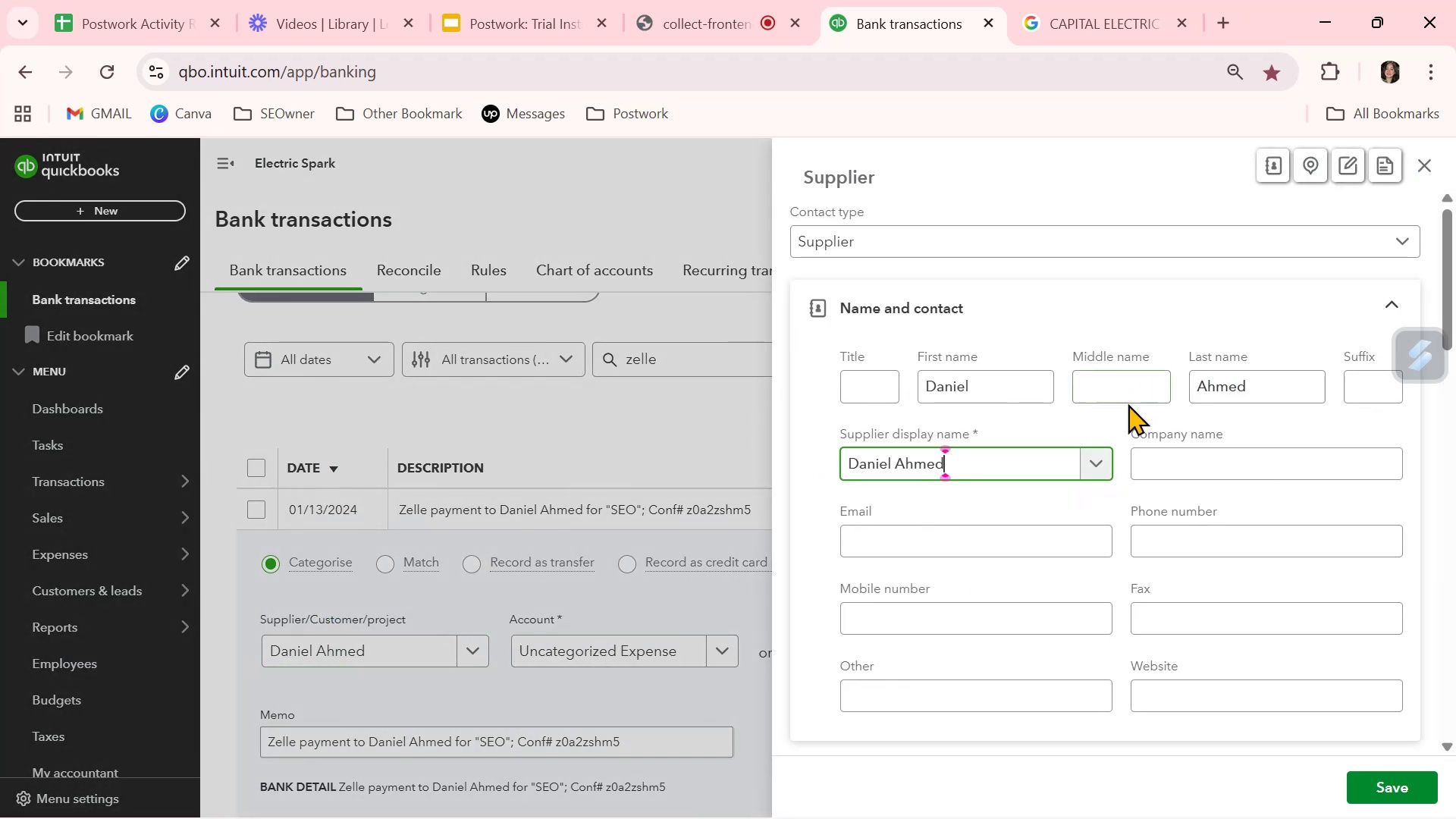 
left_click_drag(start_coordinate=[1025, 393], to_coordinate=[711, 369])
 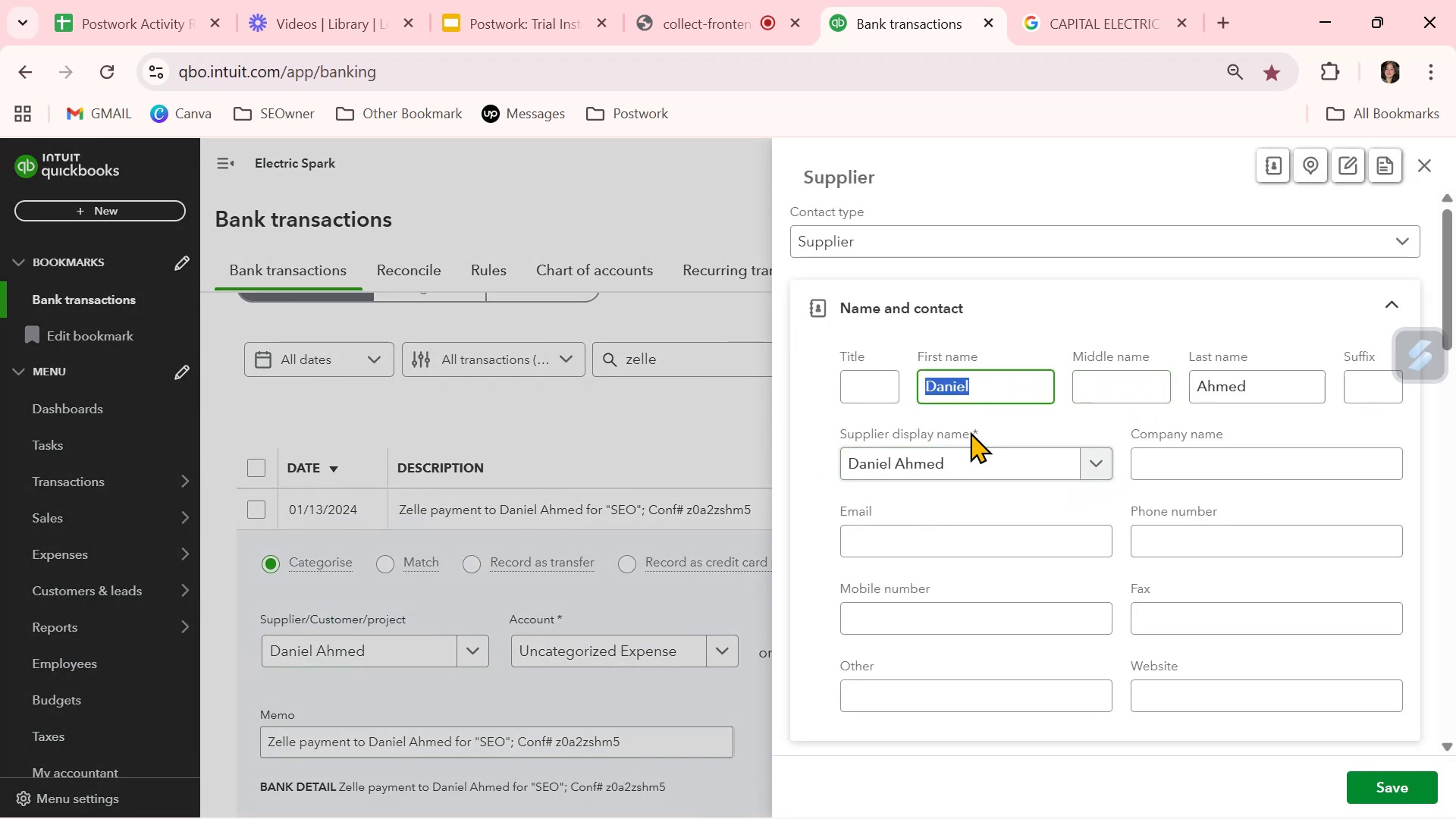 
key(Backspace)
 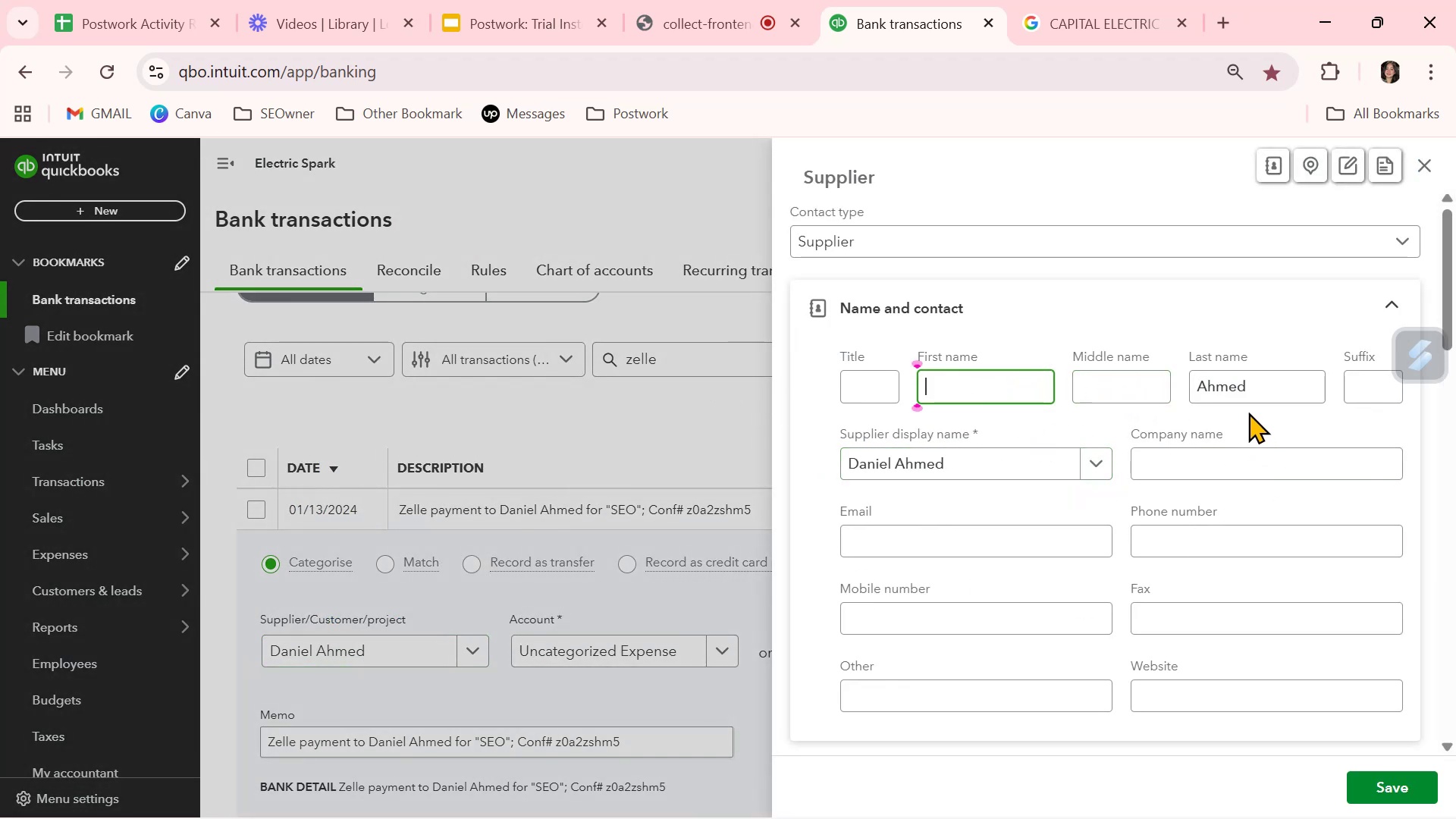 
left_click_drag(start_coordinate=[1273, 390], to_coordinate=[1109, 383])
 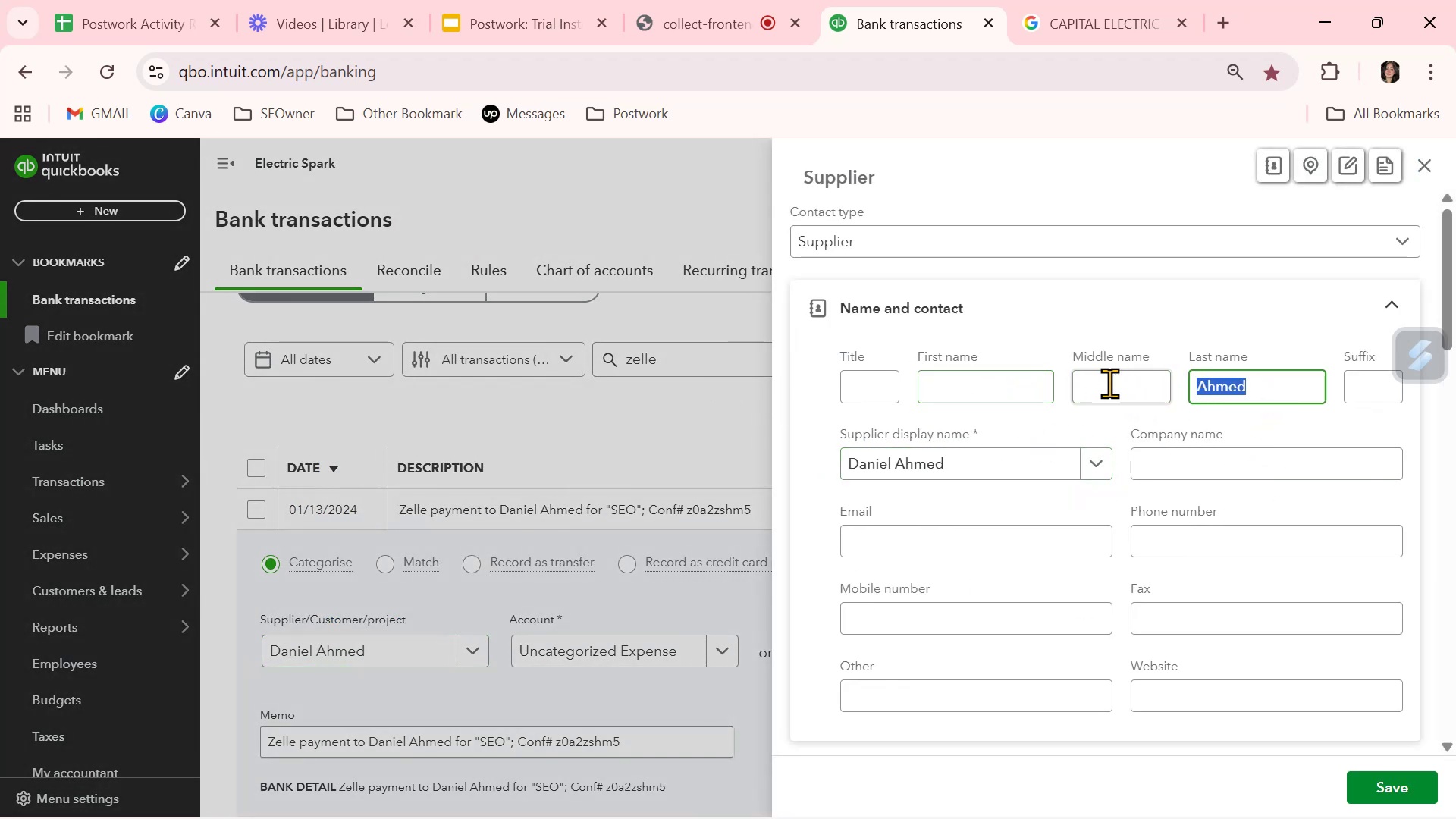 
key(Backspace)
 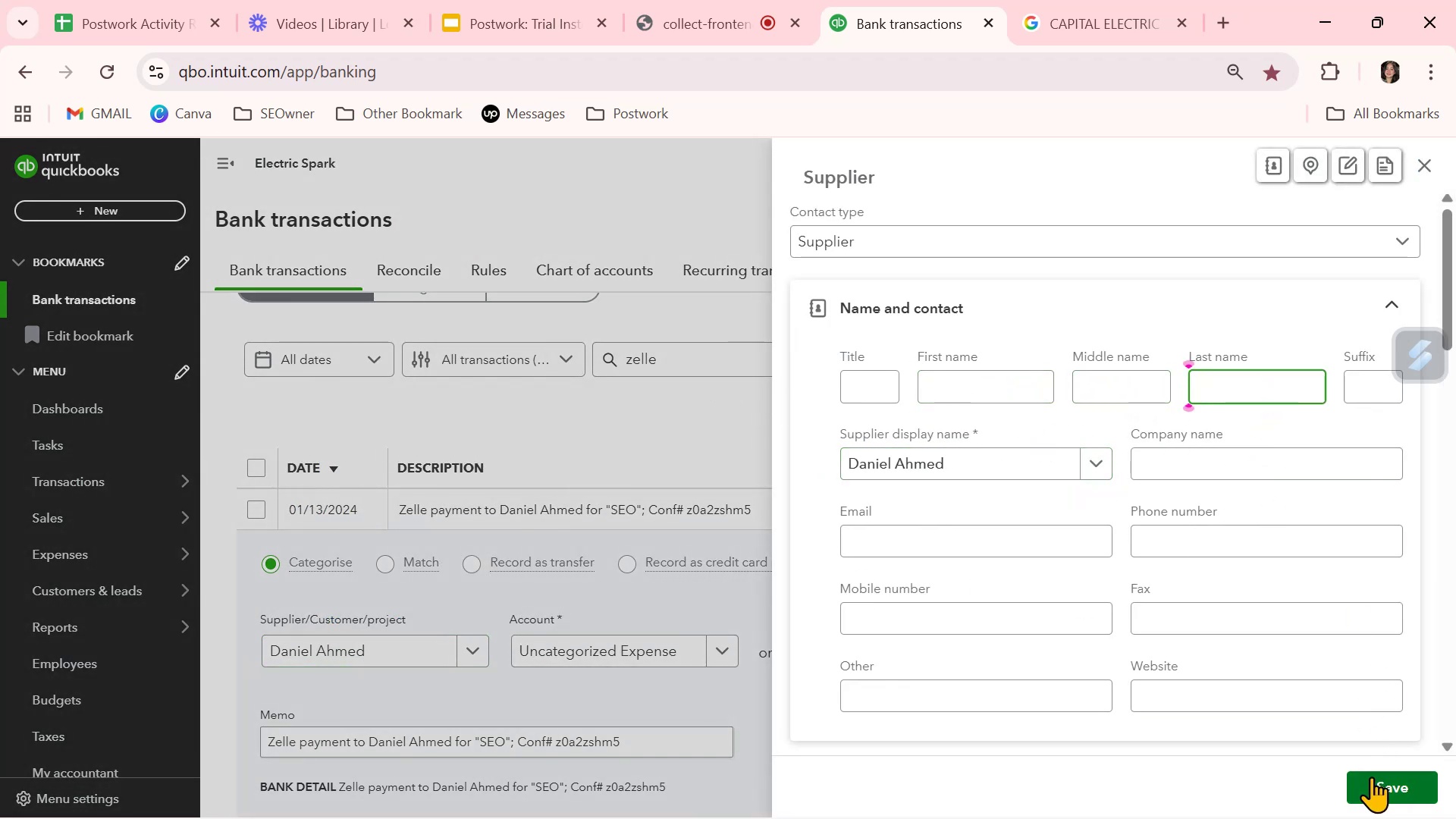 
left_click([1372, 782])
 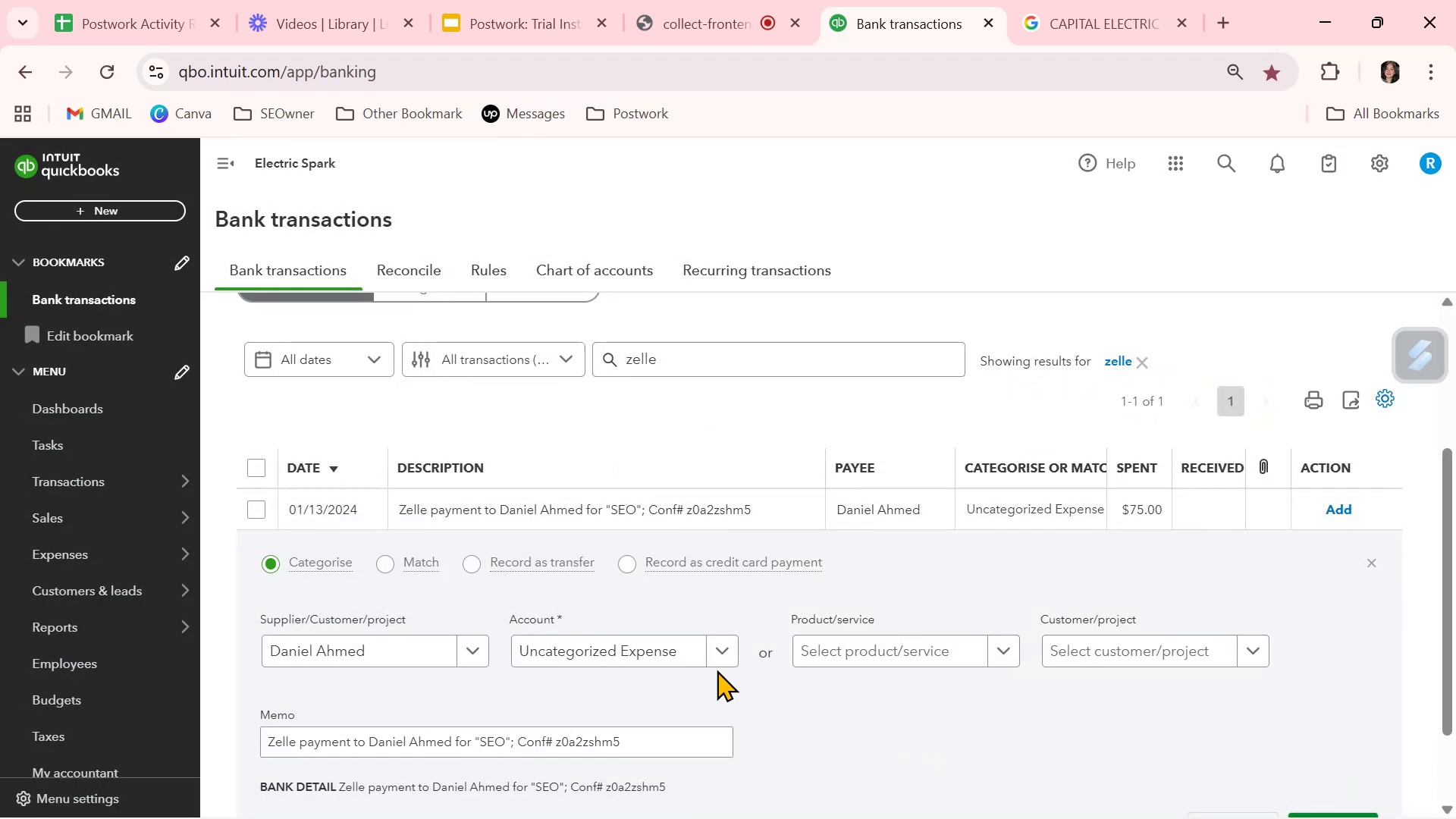 
left_click([716, 657])
 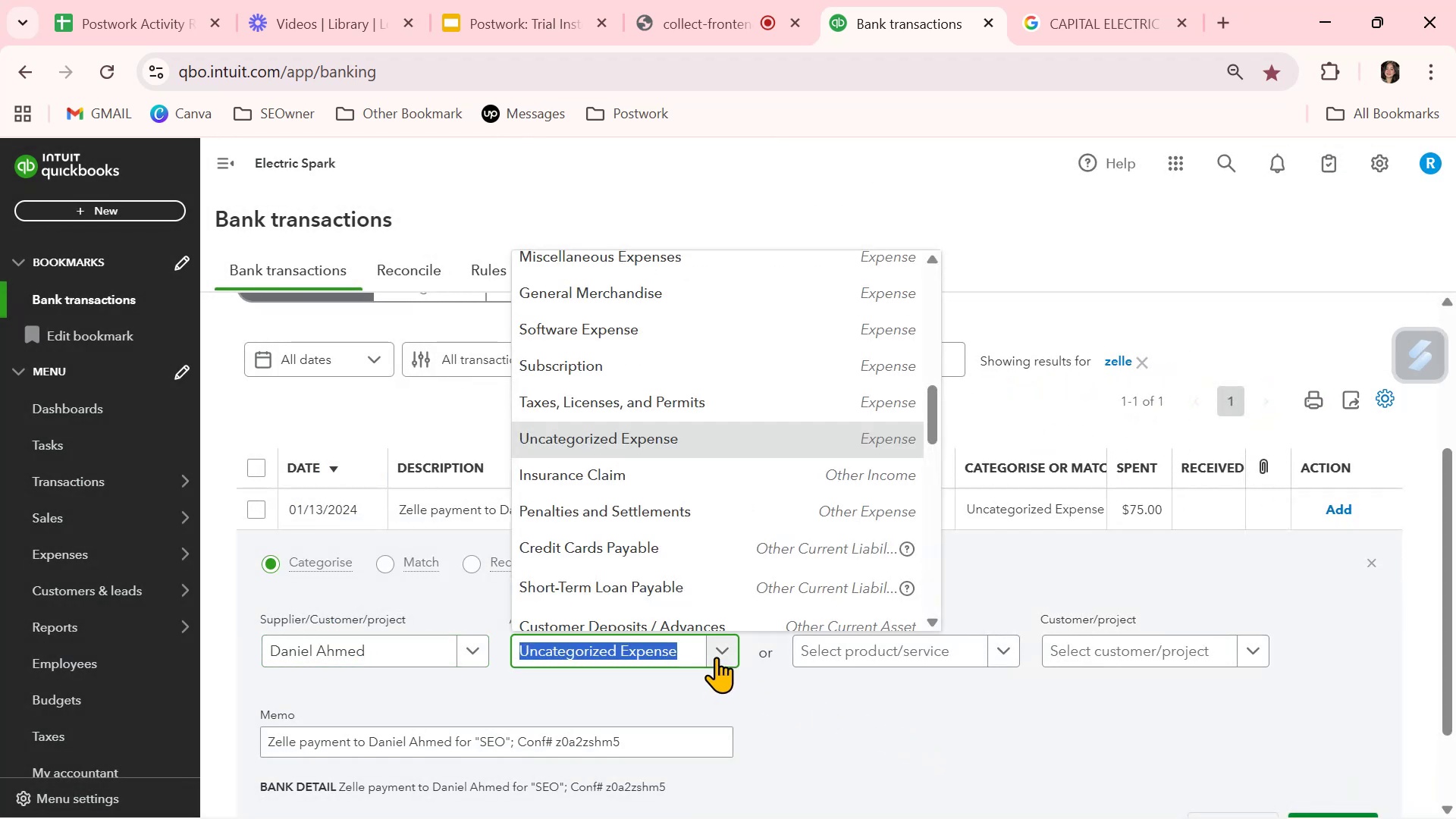 
type(inde)
 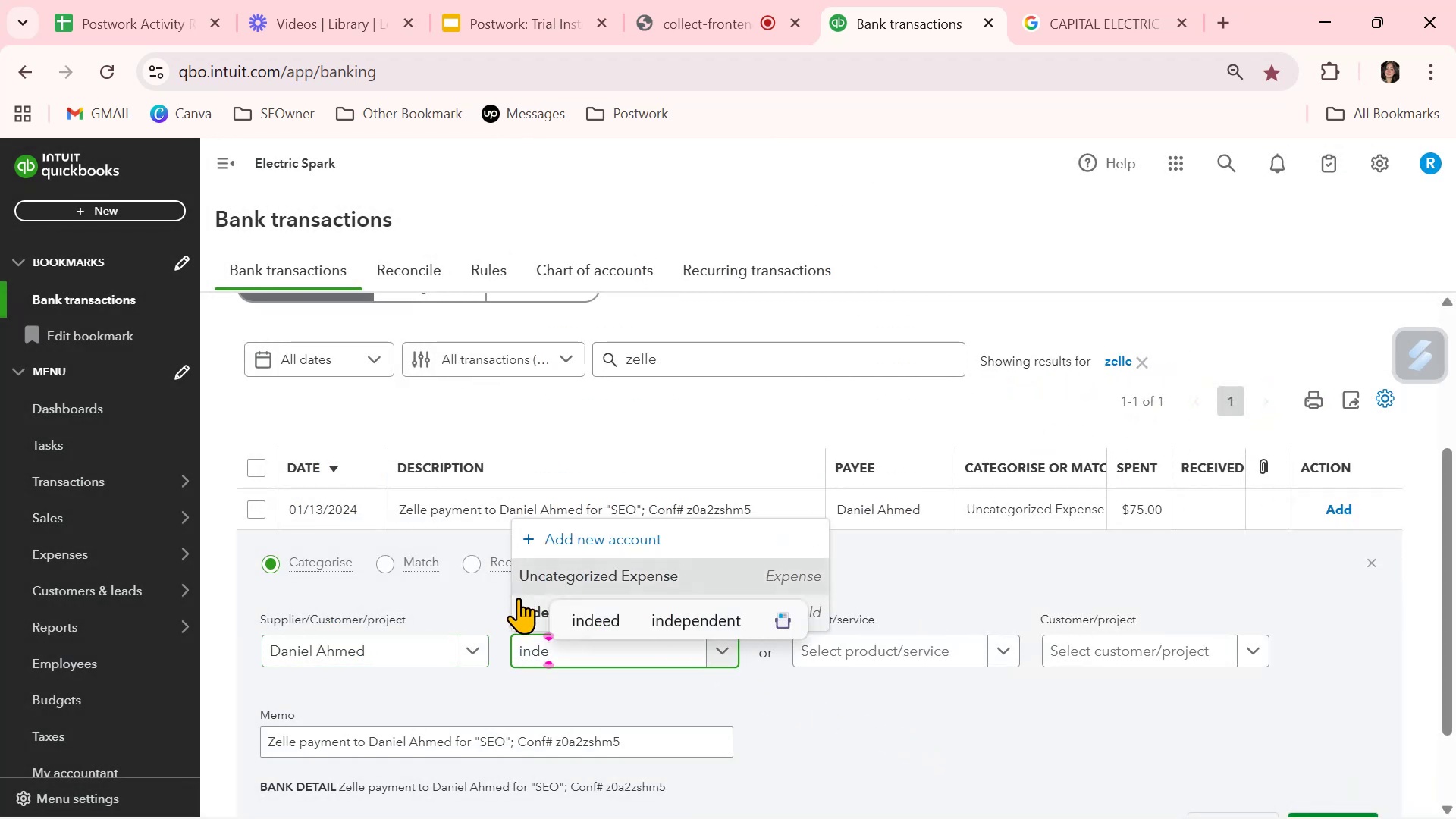 
left_click([525, 606])
 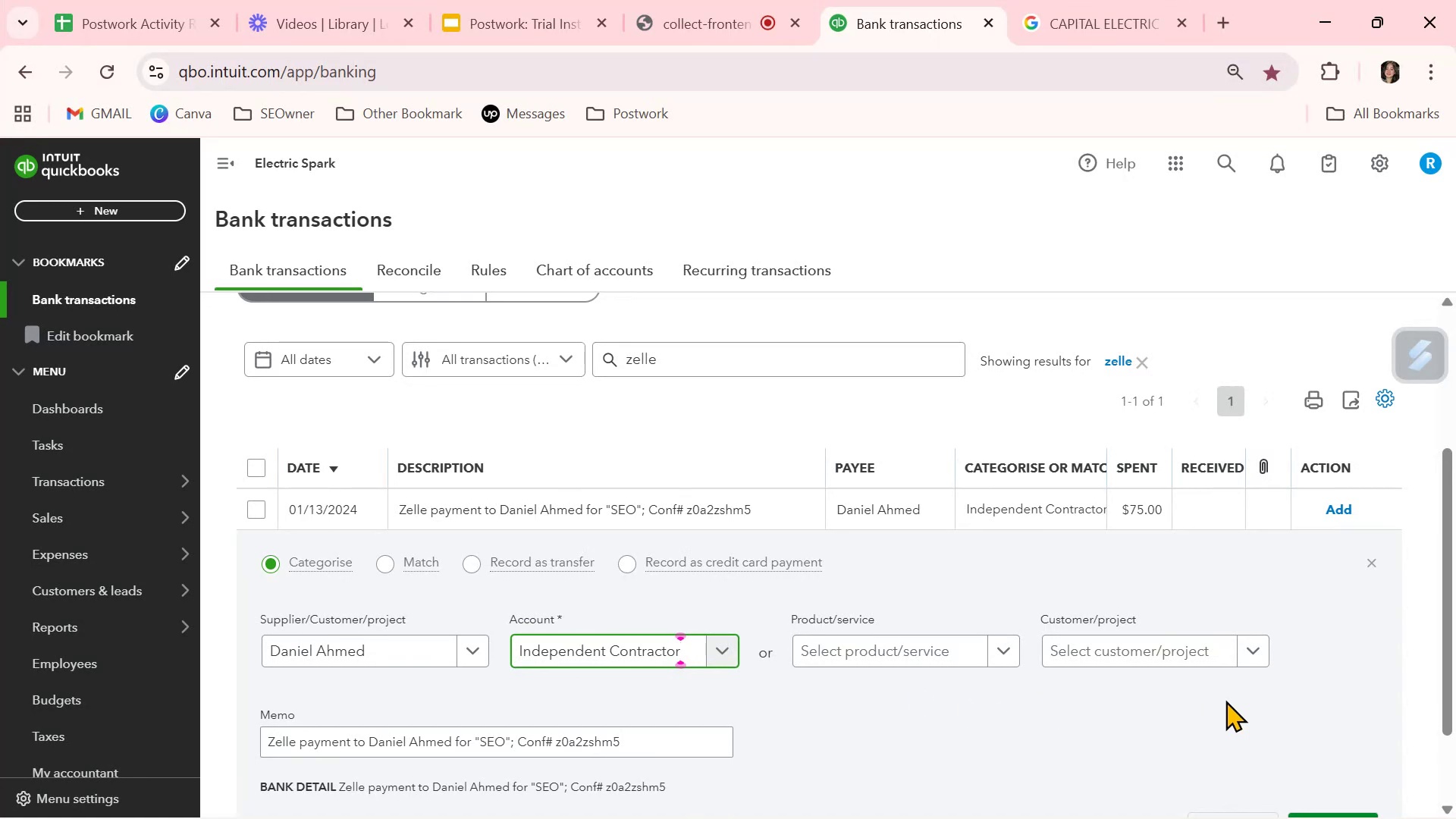 
scroll: coordinate [1225, 700], scroll_direction: down, amount: 1.0
 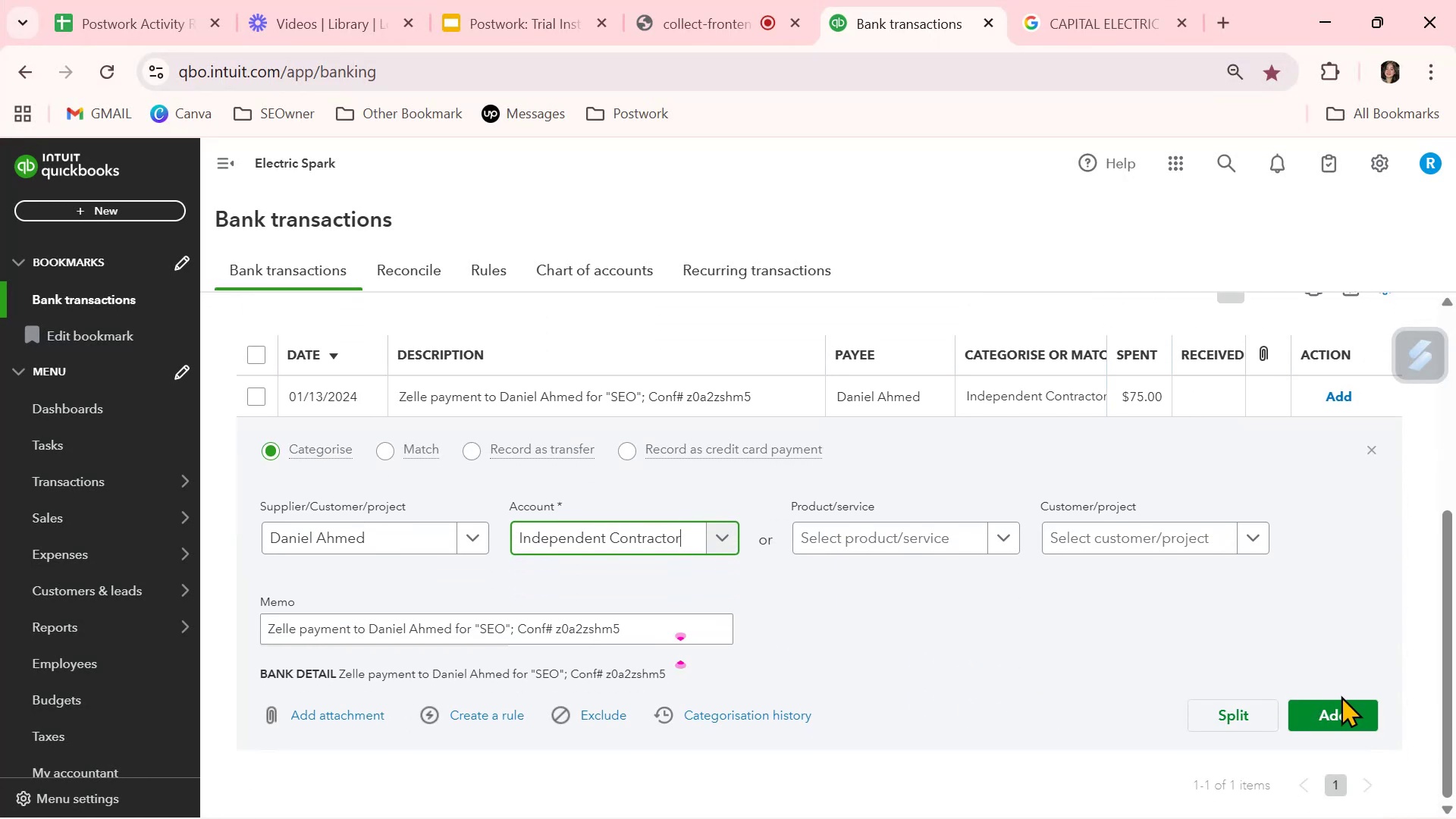 
left_click([1345, 714])
 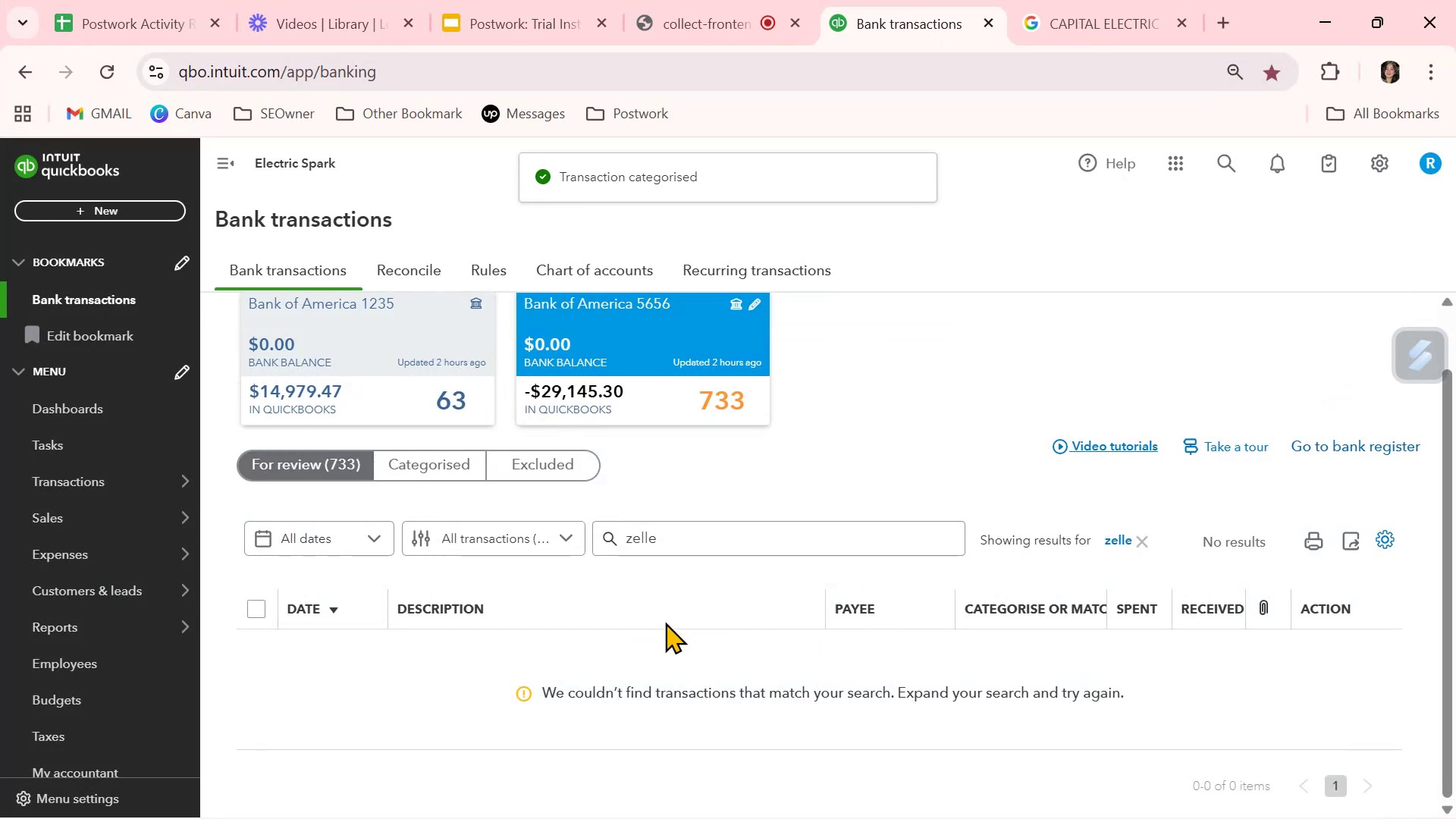 
left_click_drag(start_coordinate=[734, 533], to_coordinate=[420, 550])
 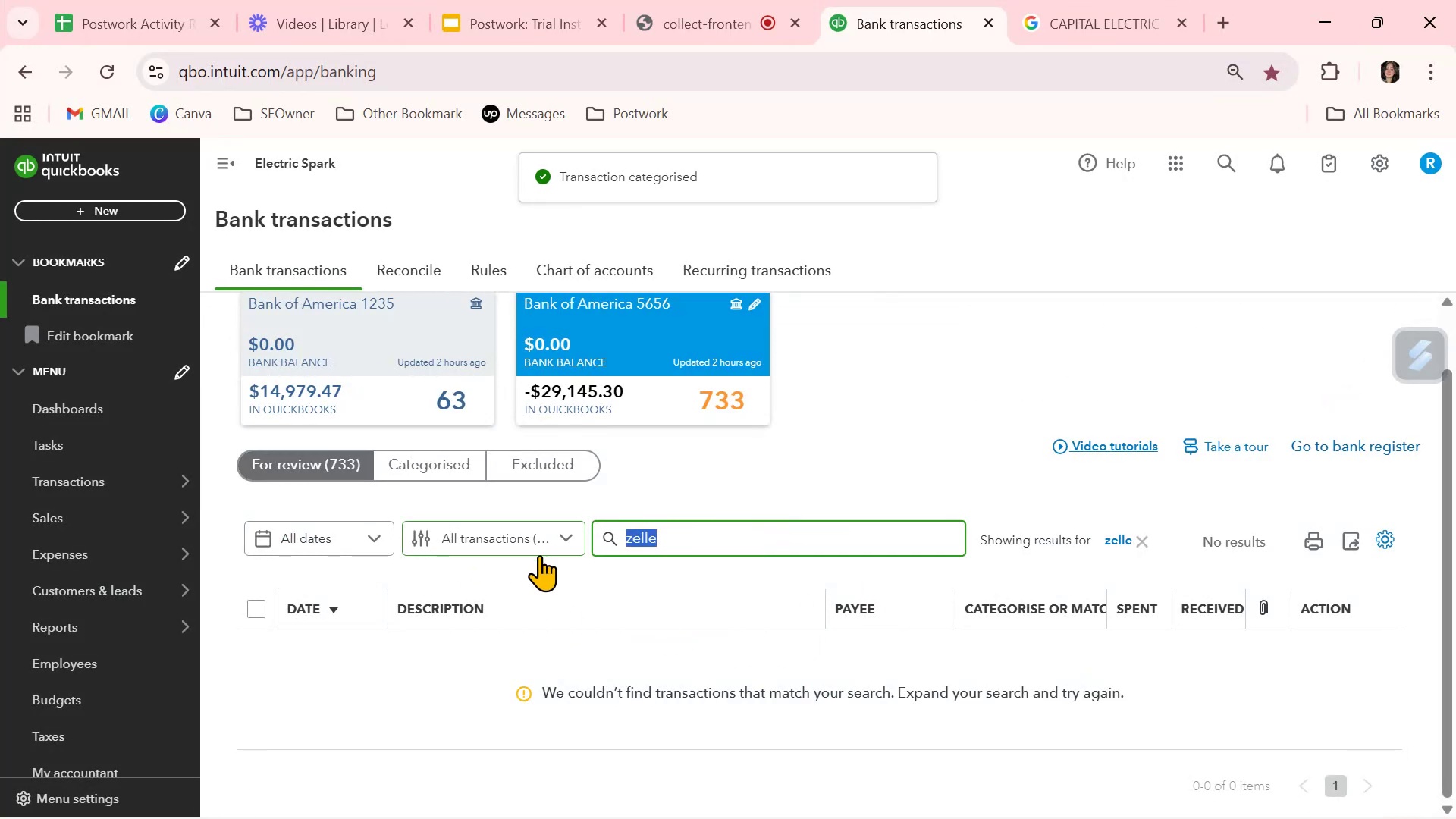 
key(Backspace)
 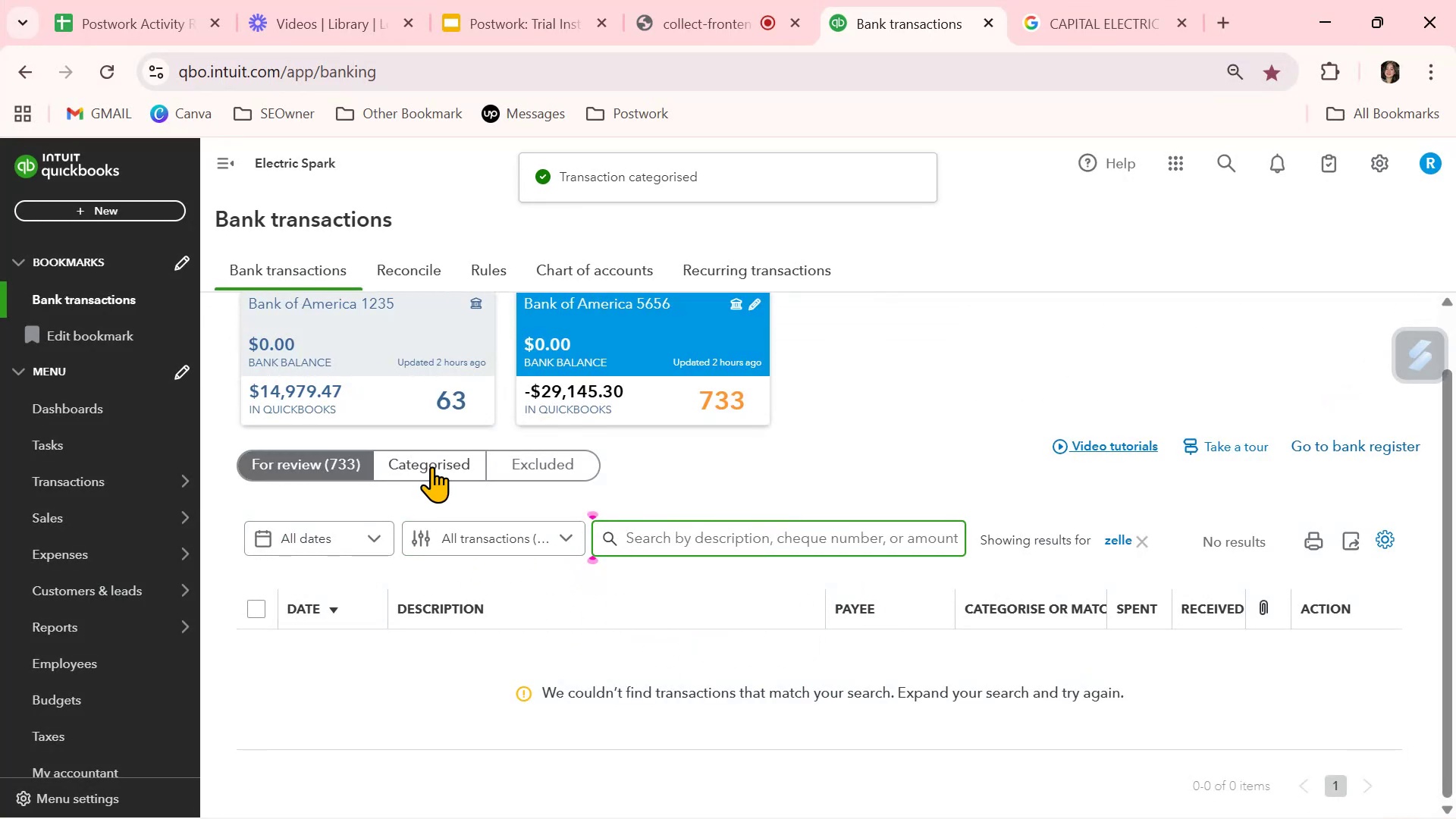 
left_click([430, 459])
 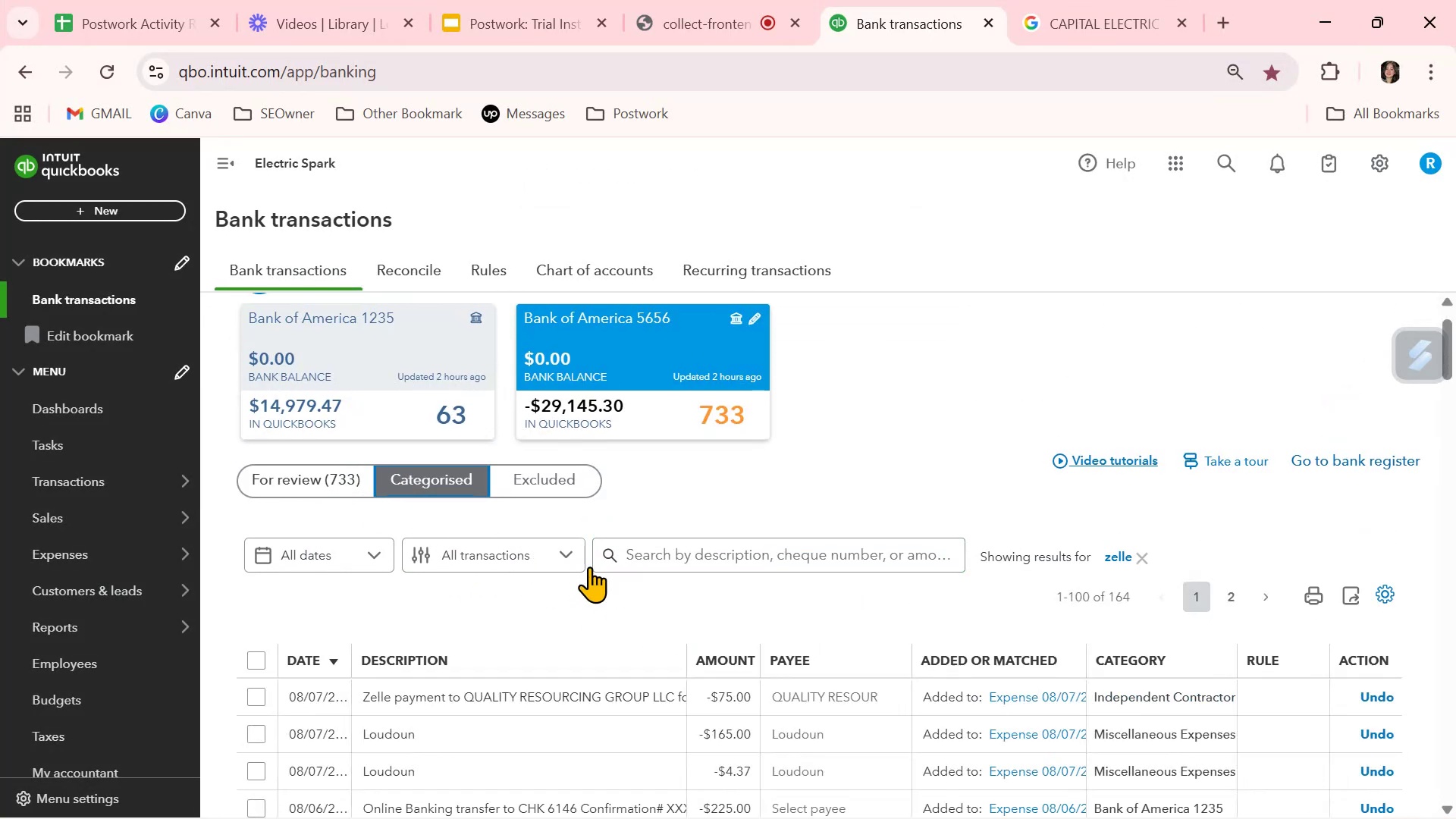 
scroll: coordinate [830, 684], scroll_direction: down, amount: 10.0
 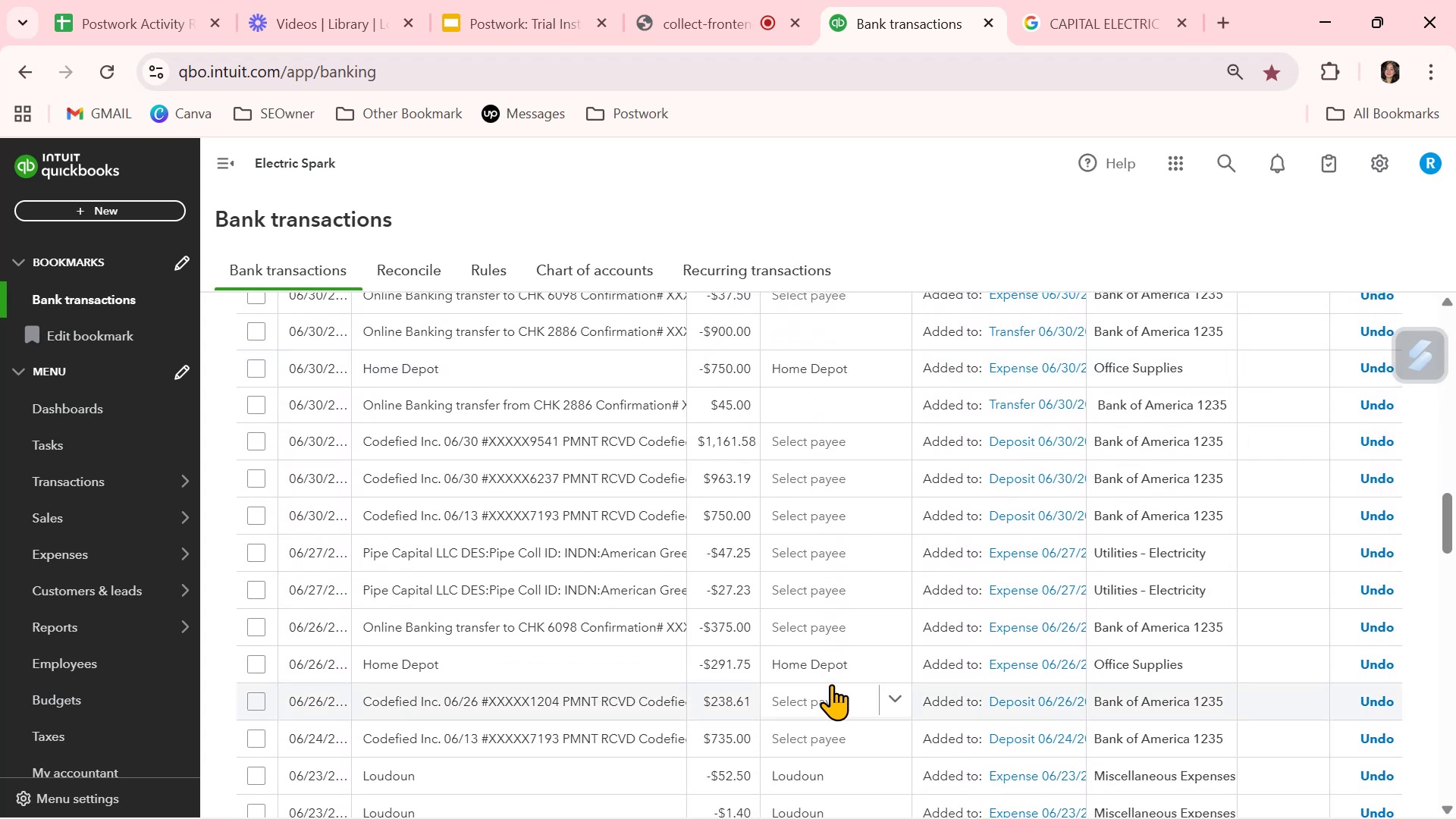 
scroll: coordinate [830, 682], scroll_direction: down, amount: 9.0
 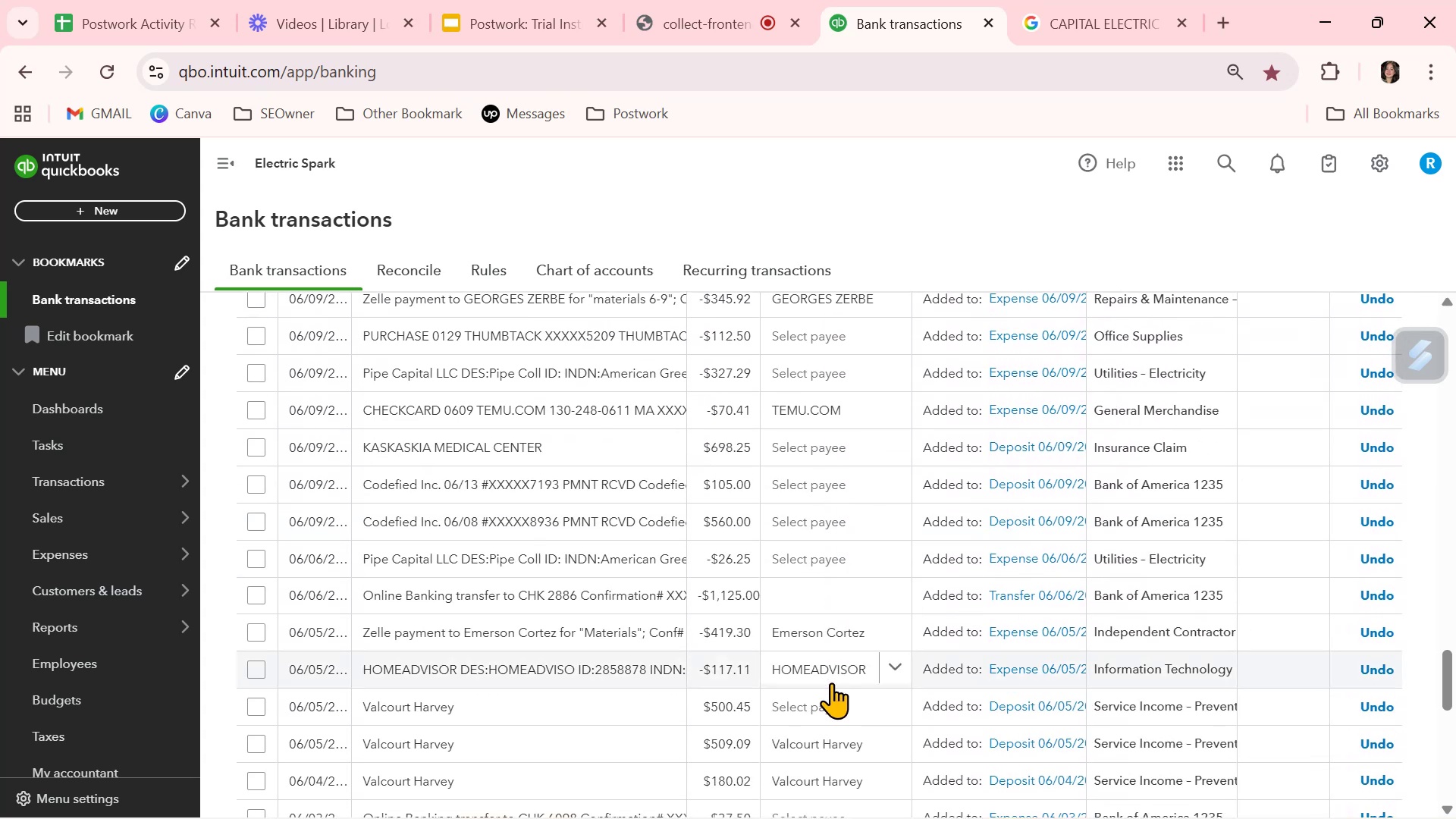 
scroll: coordinate [832, 682], scroll_direction: down, amount: 5.0
 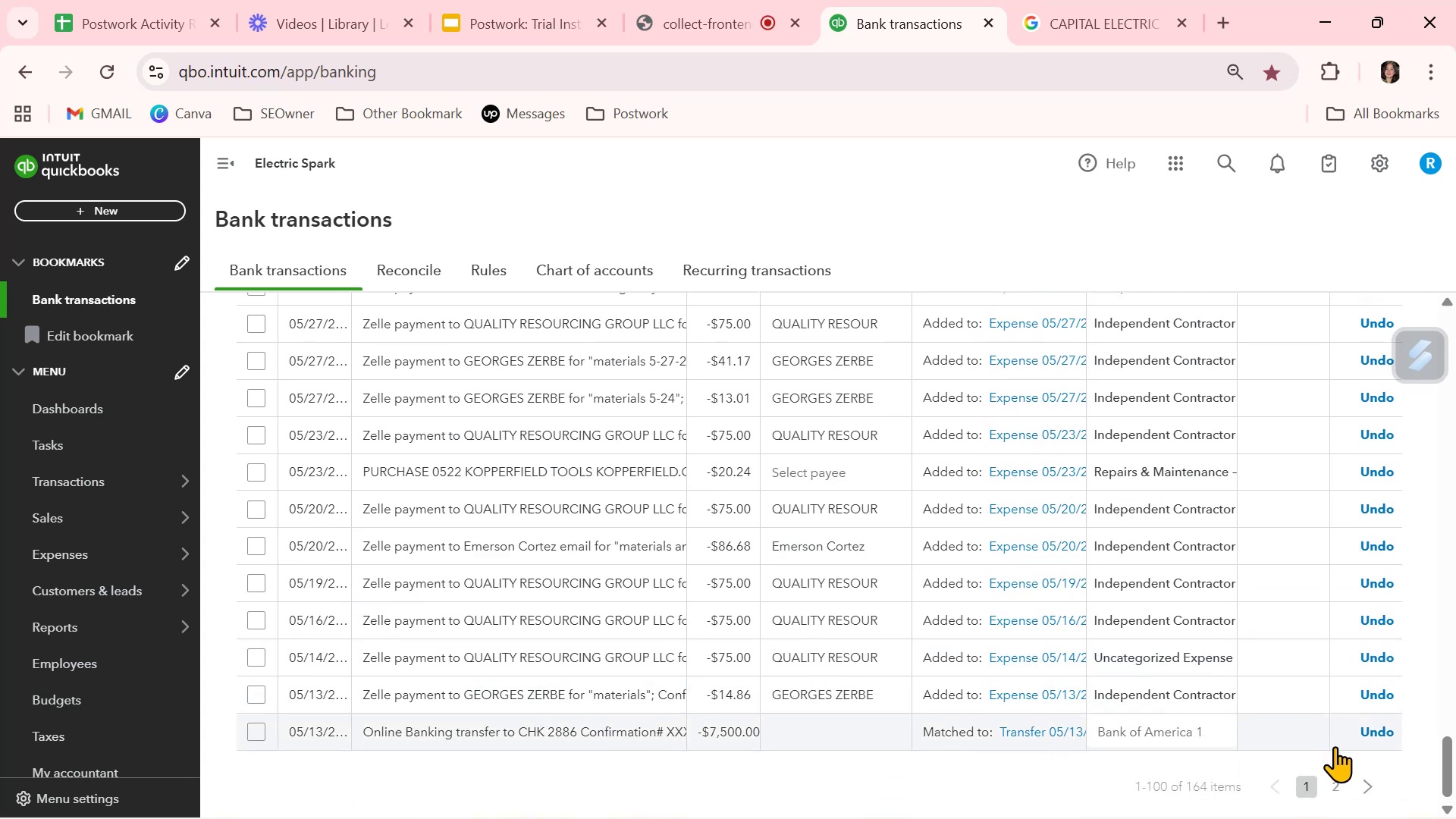 
left_click([1331, 786])
 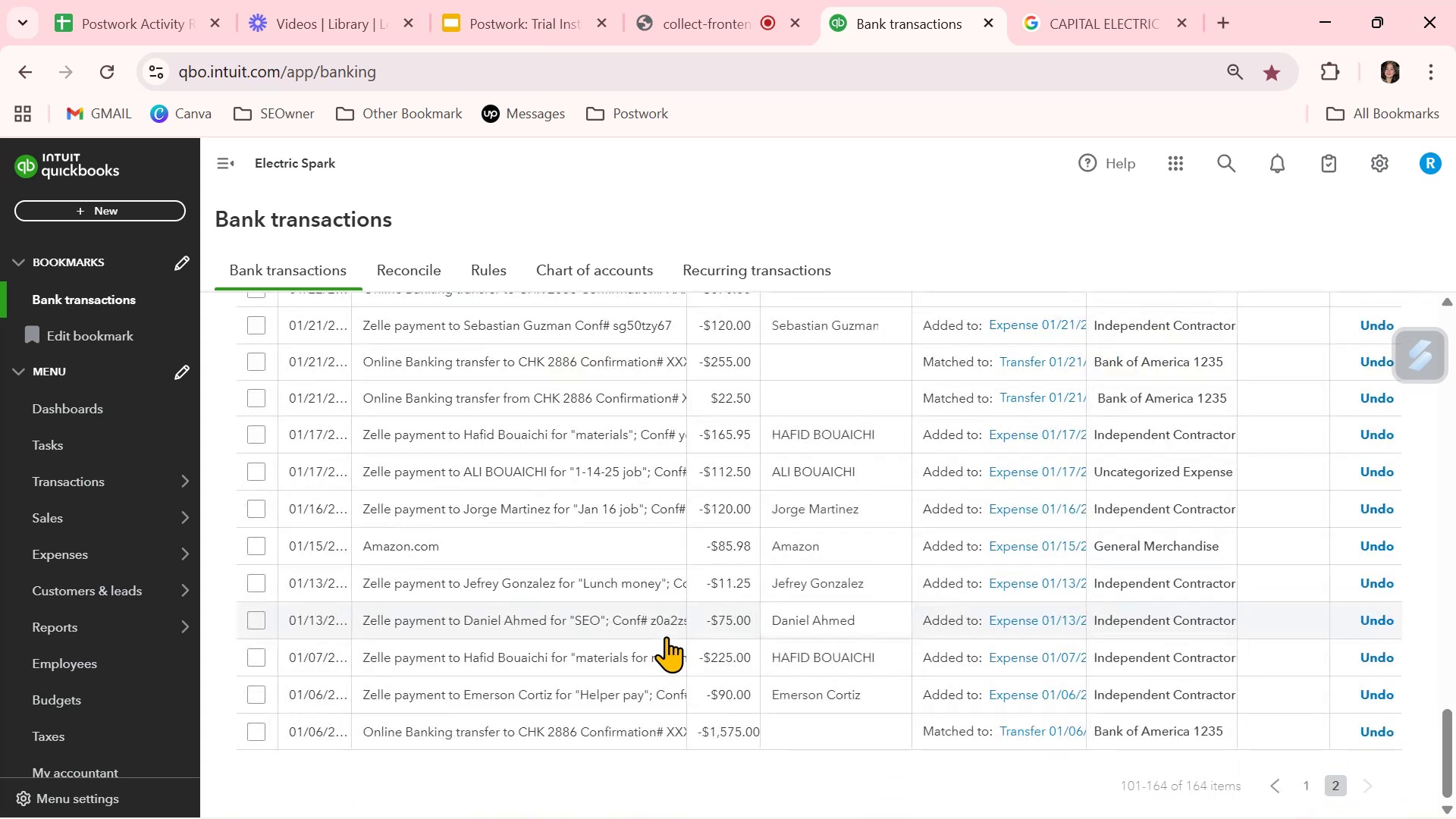 
scroll: coordinate [668, 629], scroll_direction: up, amount: 11.0
 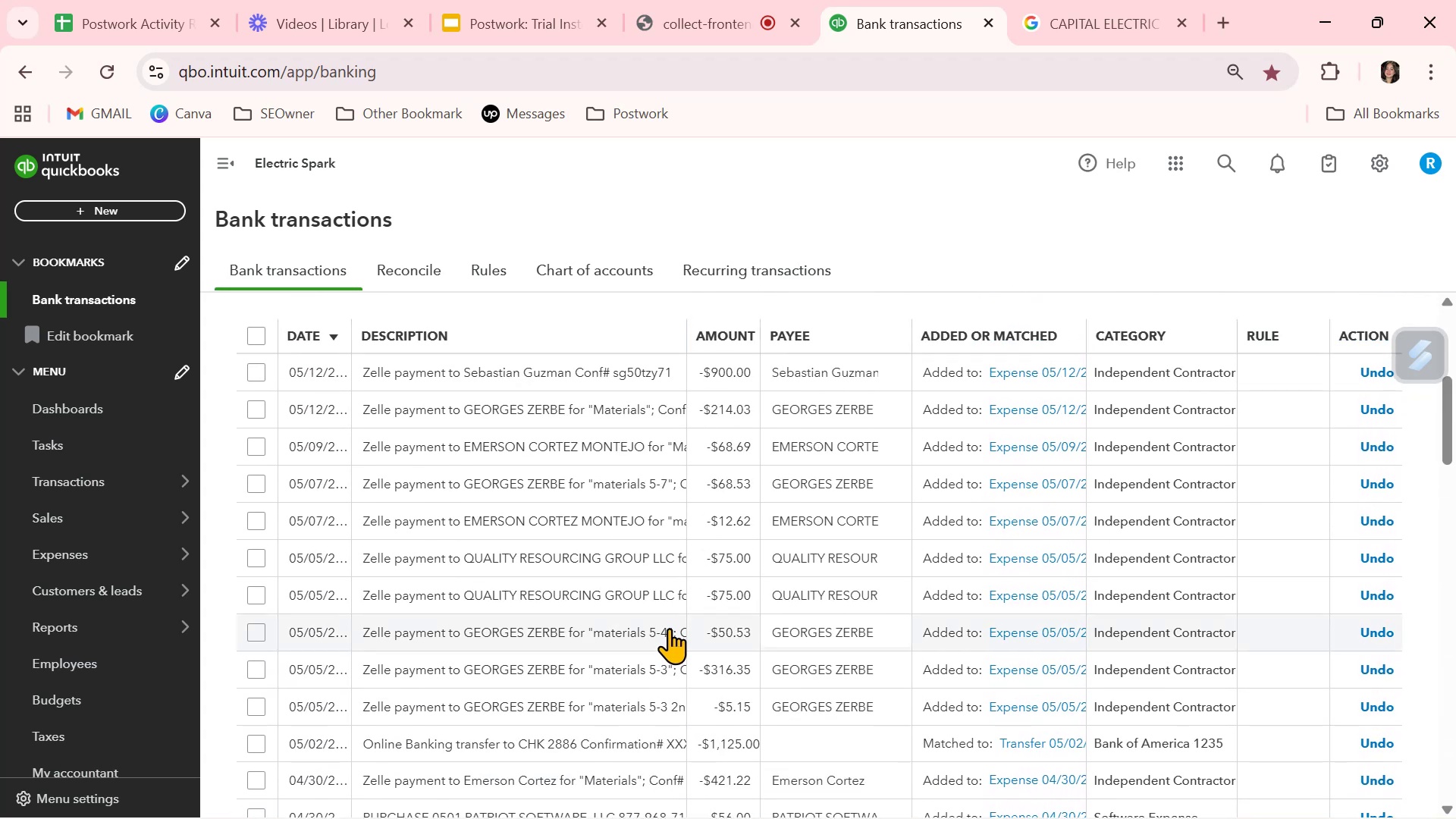 
scroll: coordinate [669, 628], scroll_direction: up, amount: 3.0
 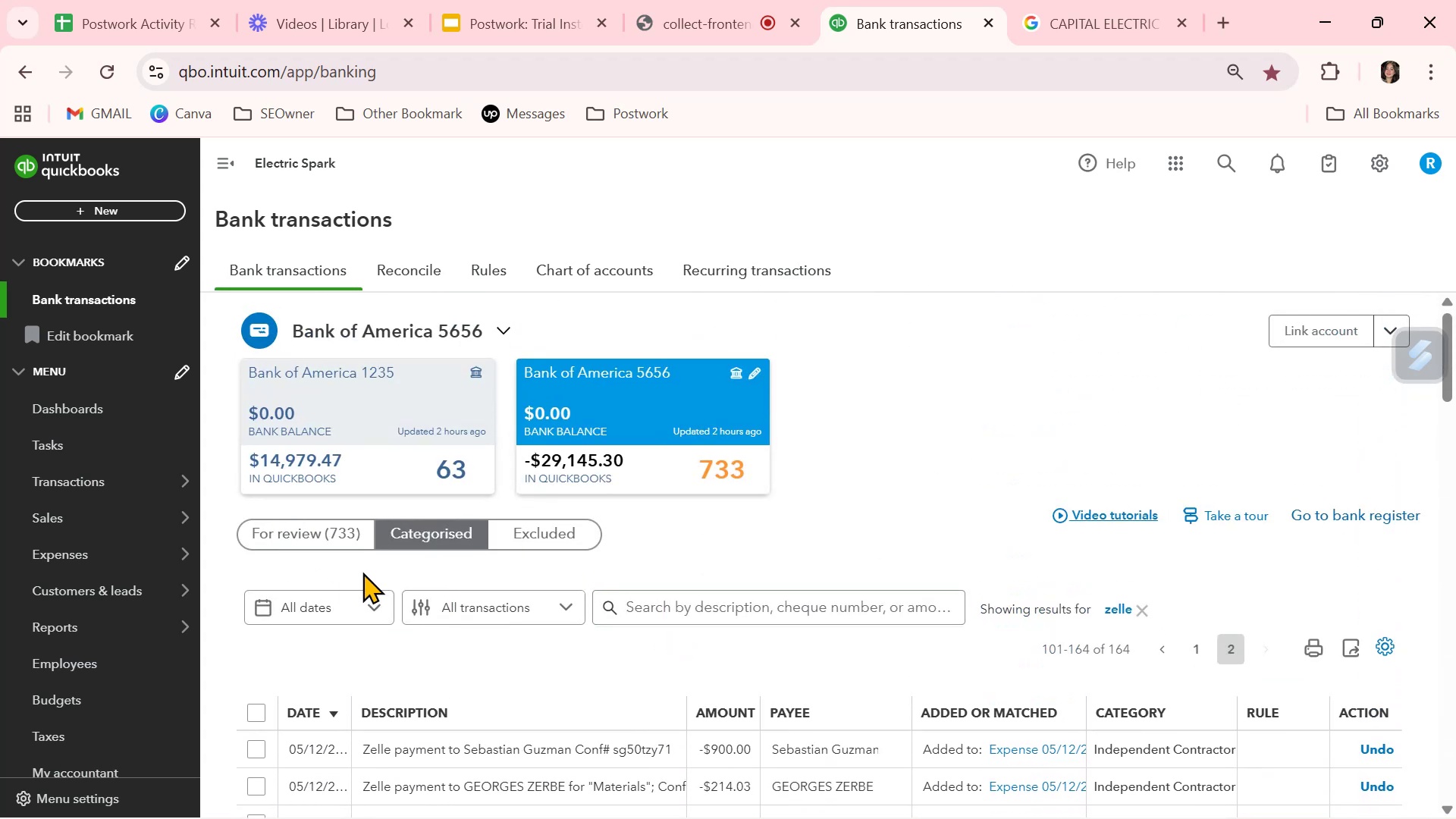 
left_click([347, 538])
 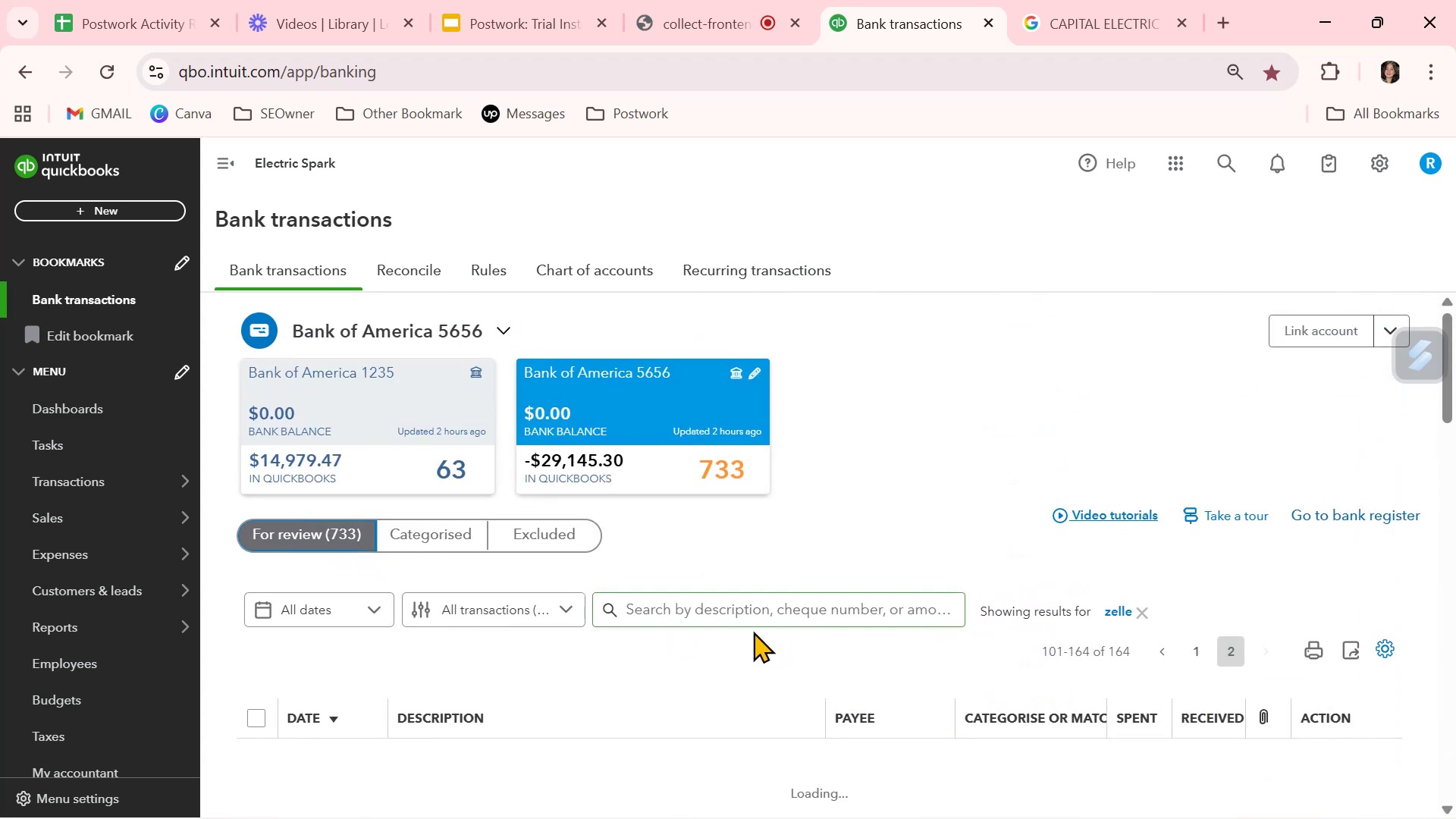 
scroll: coordinate [754, 626], scroll_direction: down, amount: 11.0
 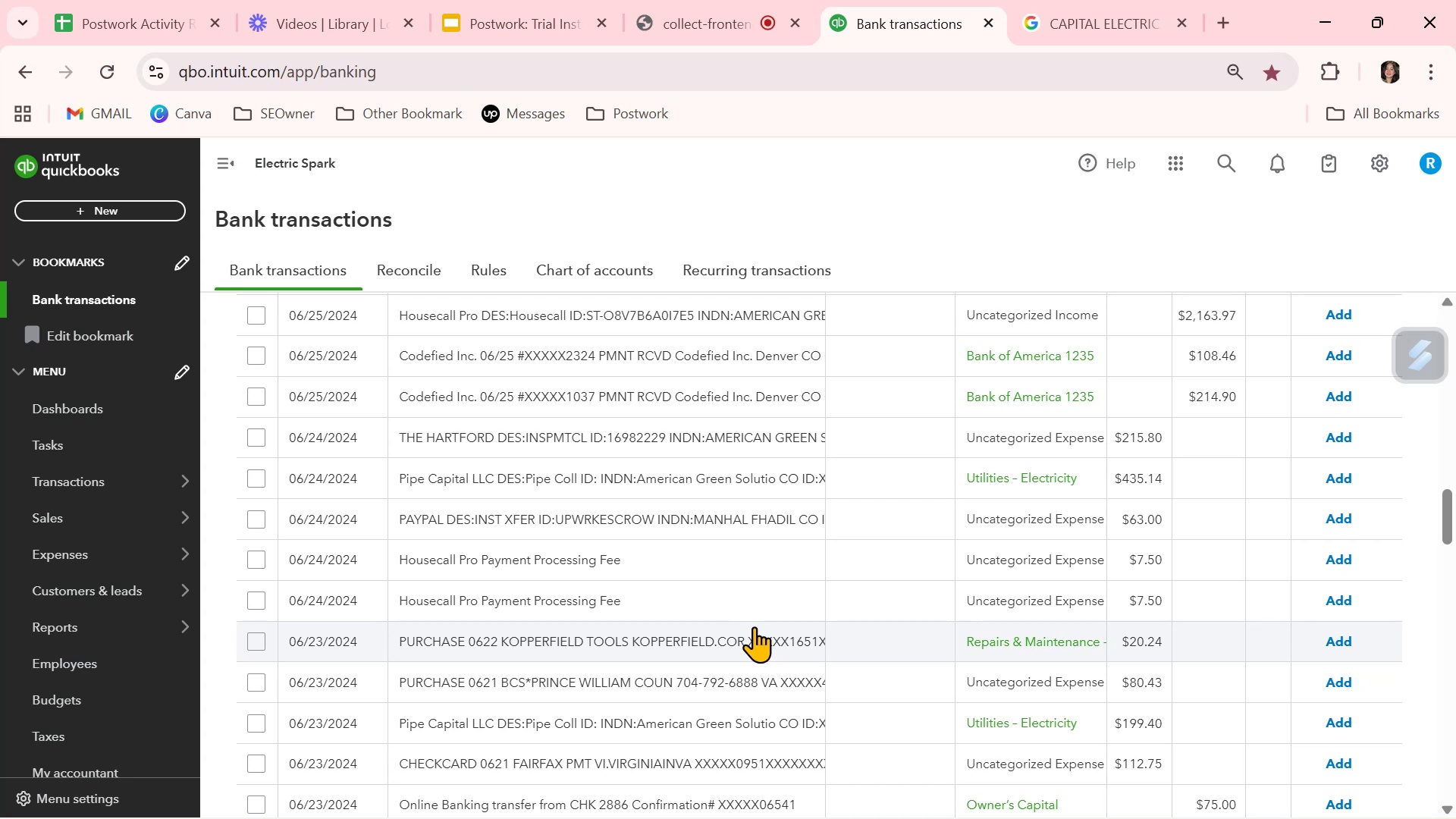 
wait(7.57)
 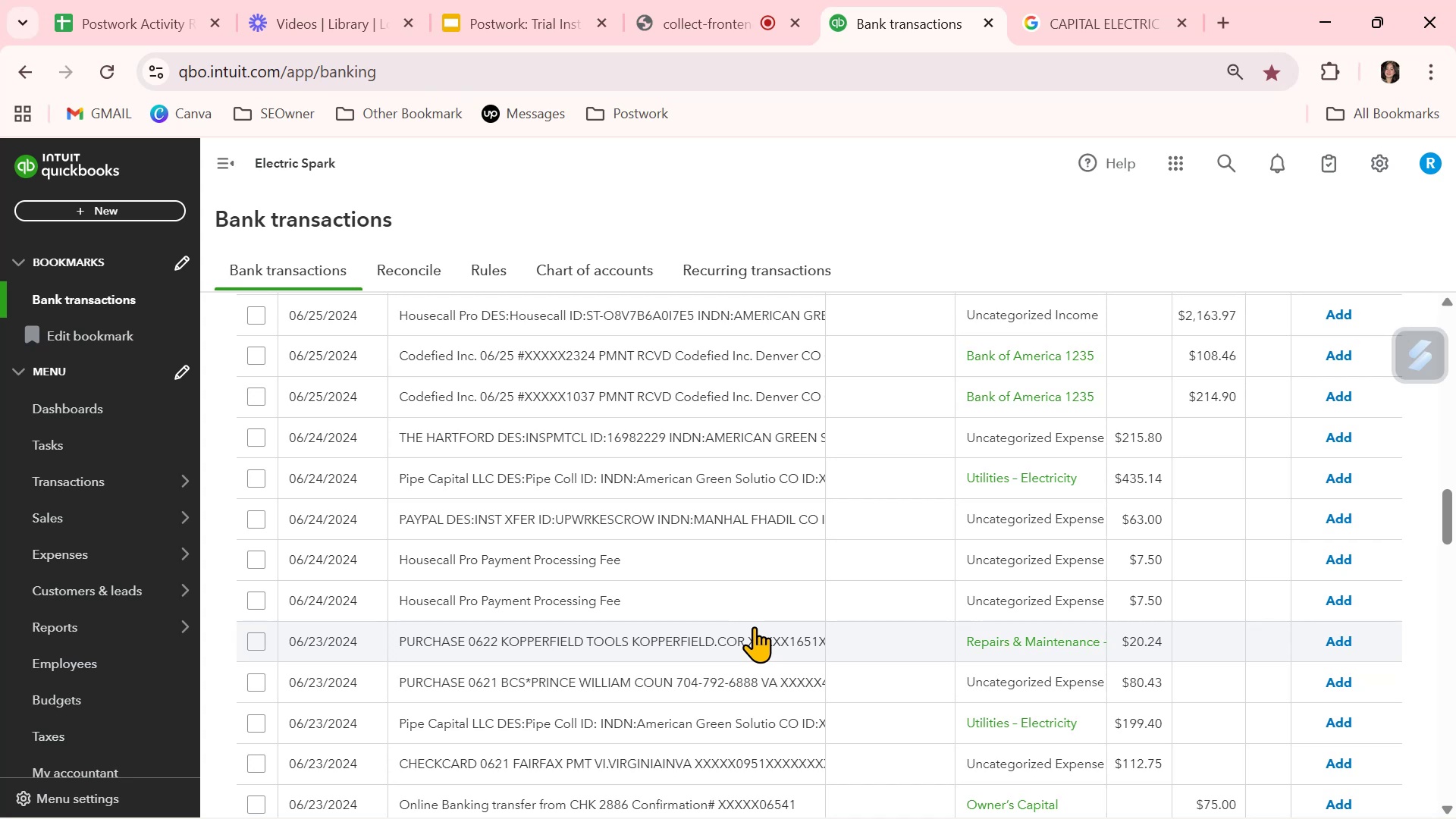 
scroll: coordinate [757, 624], scroll_direction: down, amount: 10.0
 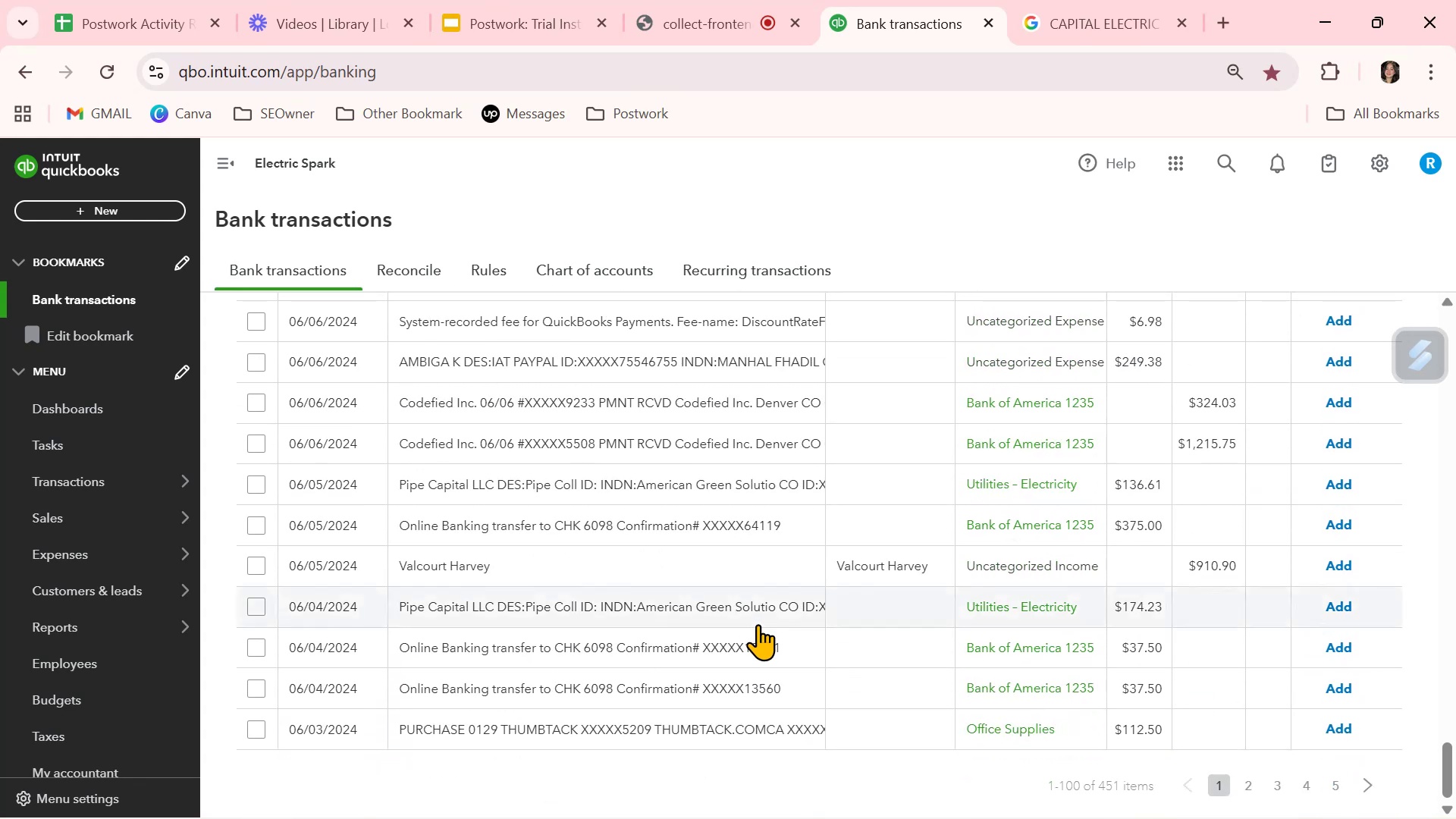 
scroll: coordinate [758, 625], scroll_direction: up, amount: 4.0
 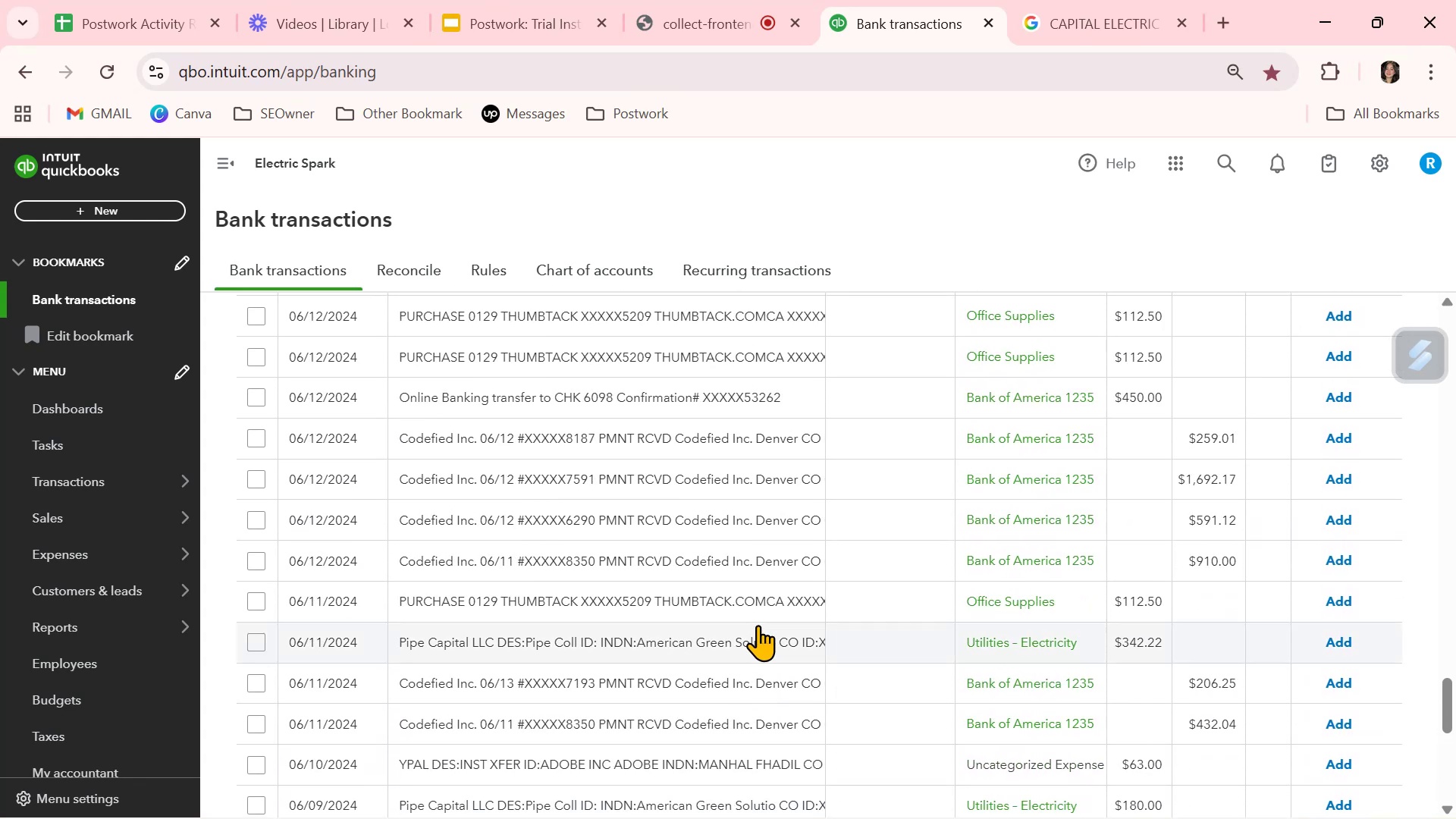 
scroll: coordinate [1207, 699], scroll_direction: down, amount: 8.0
 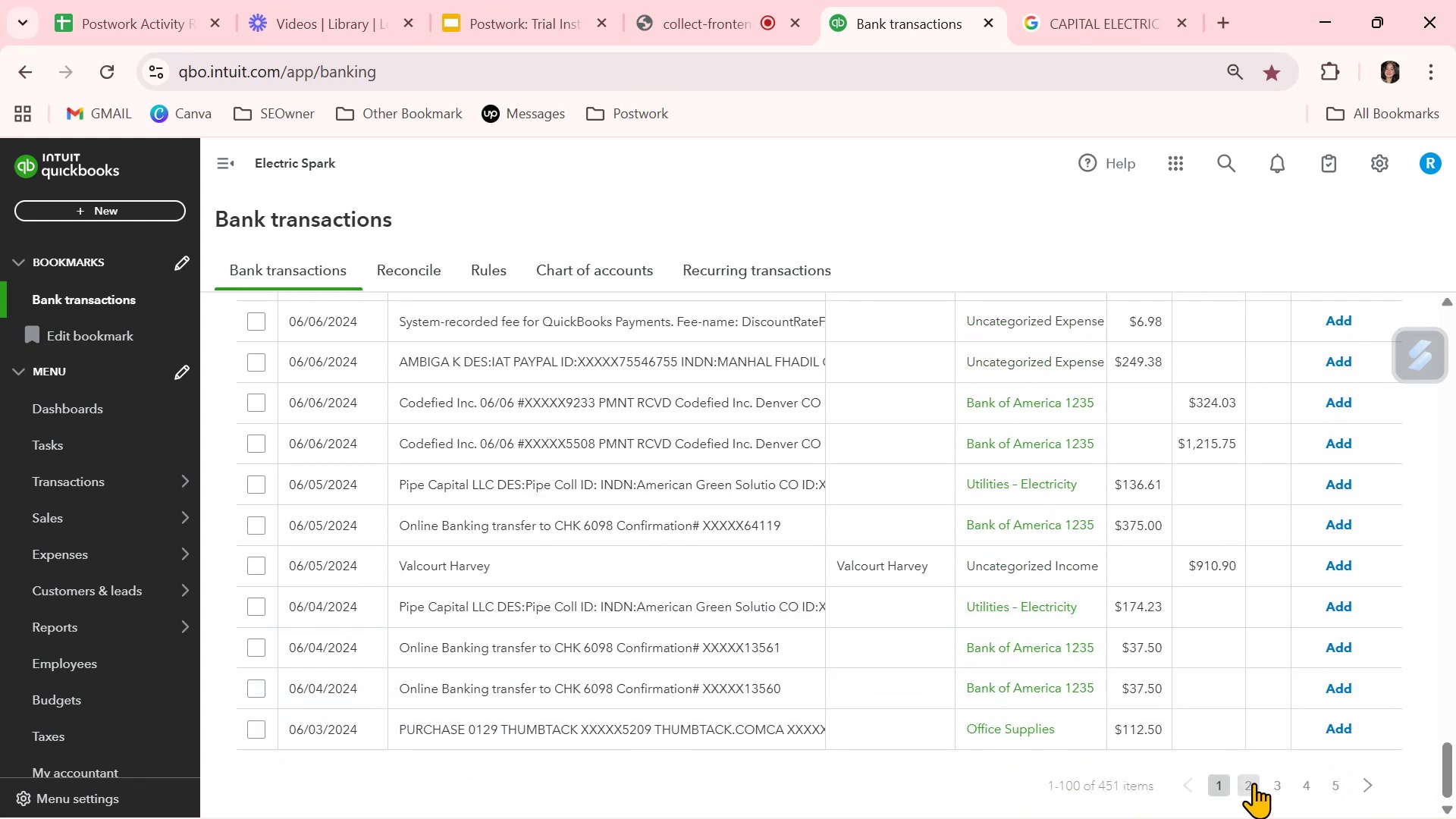 
left_click([1254, 783])
 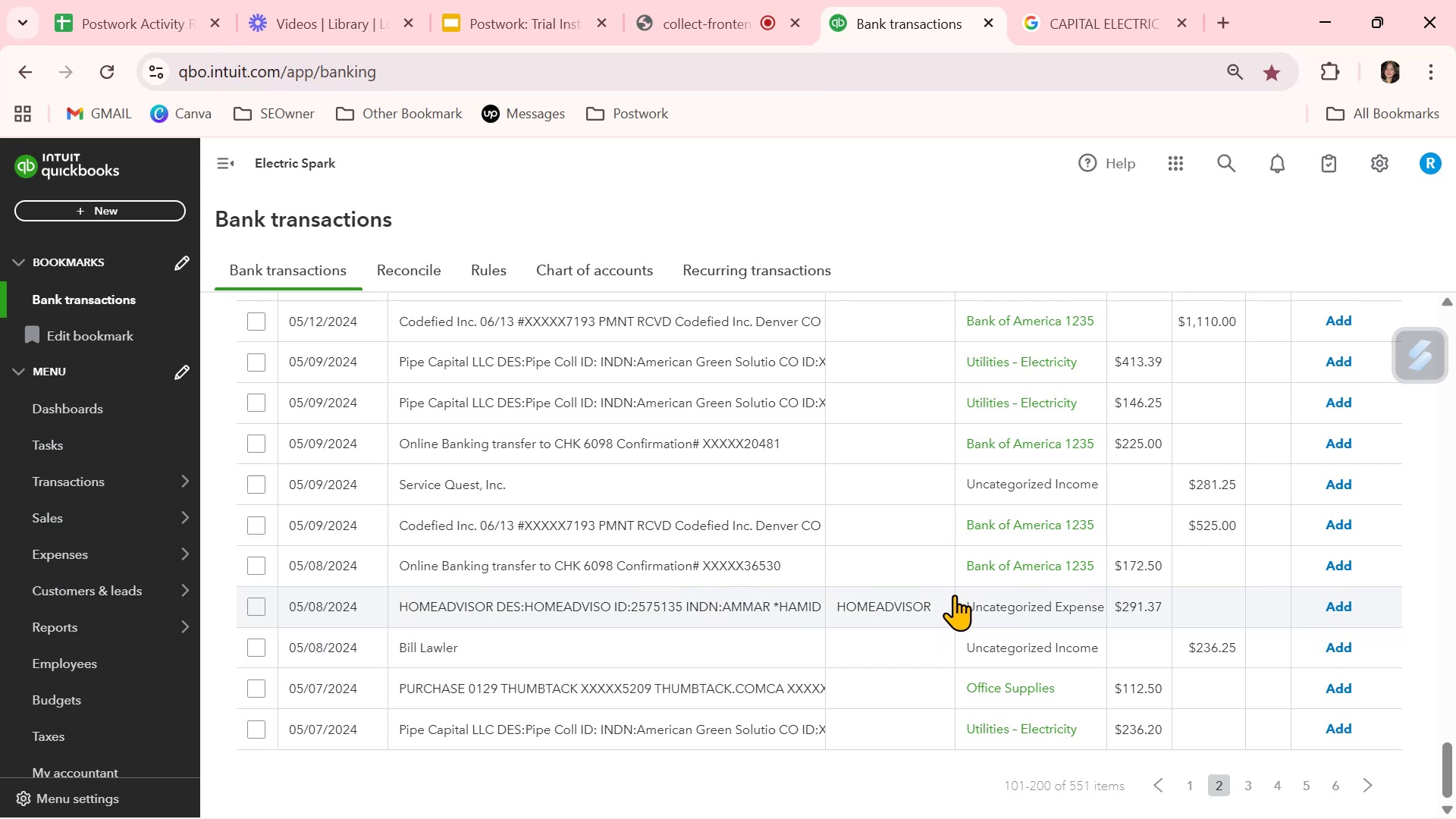 
wait(11.67)
 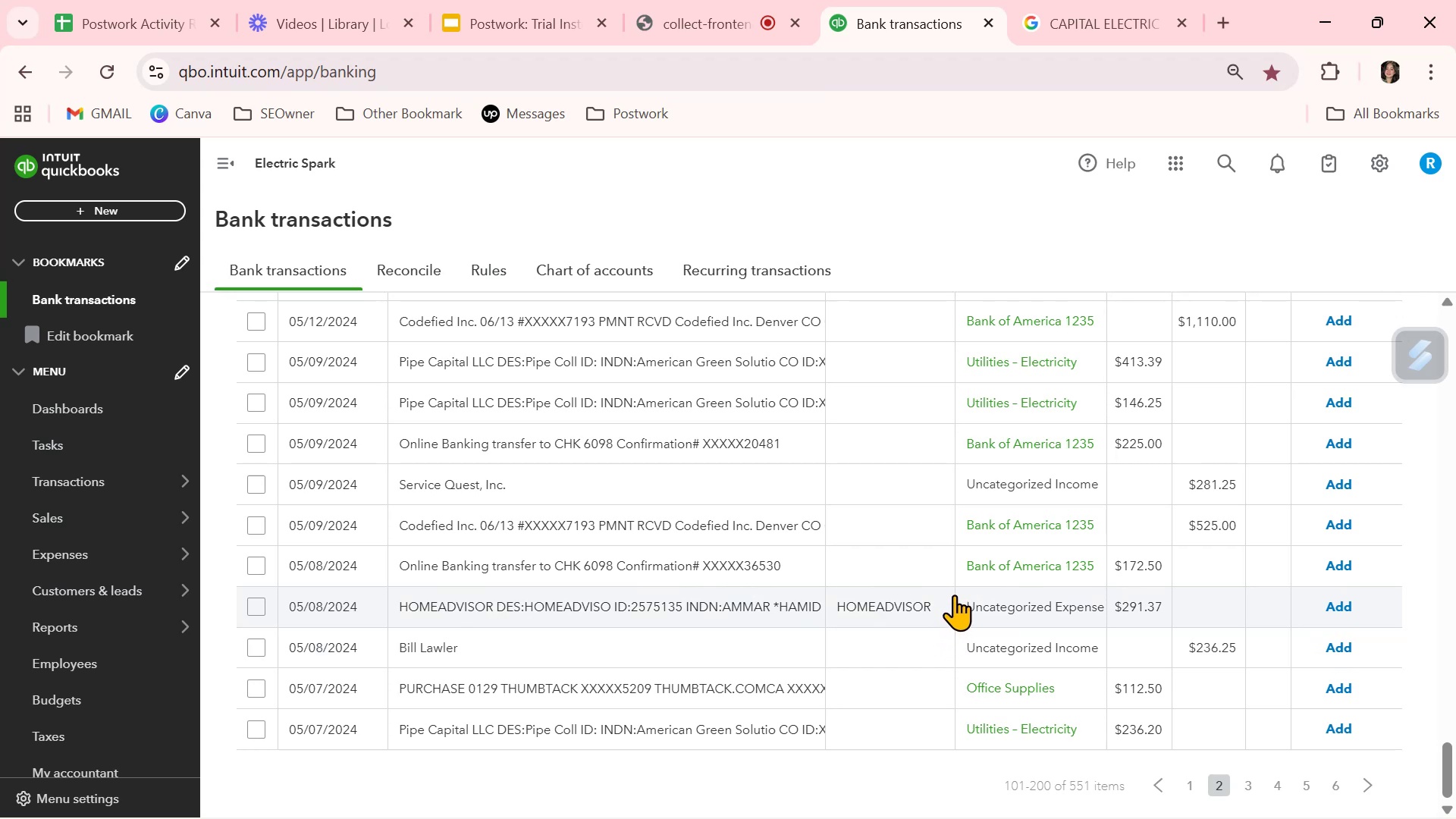 
scroll: coordinate [877, 475], scroll_direction: up, amount: 3.0
 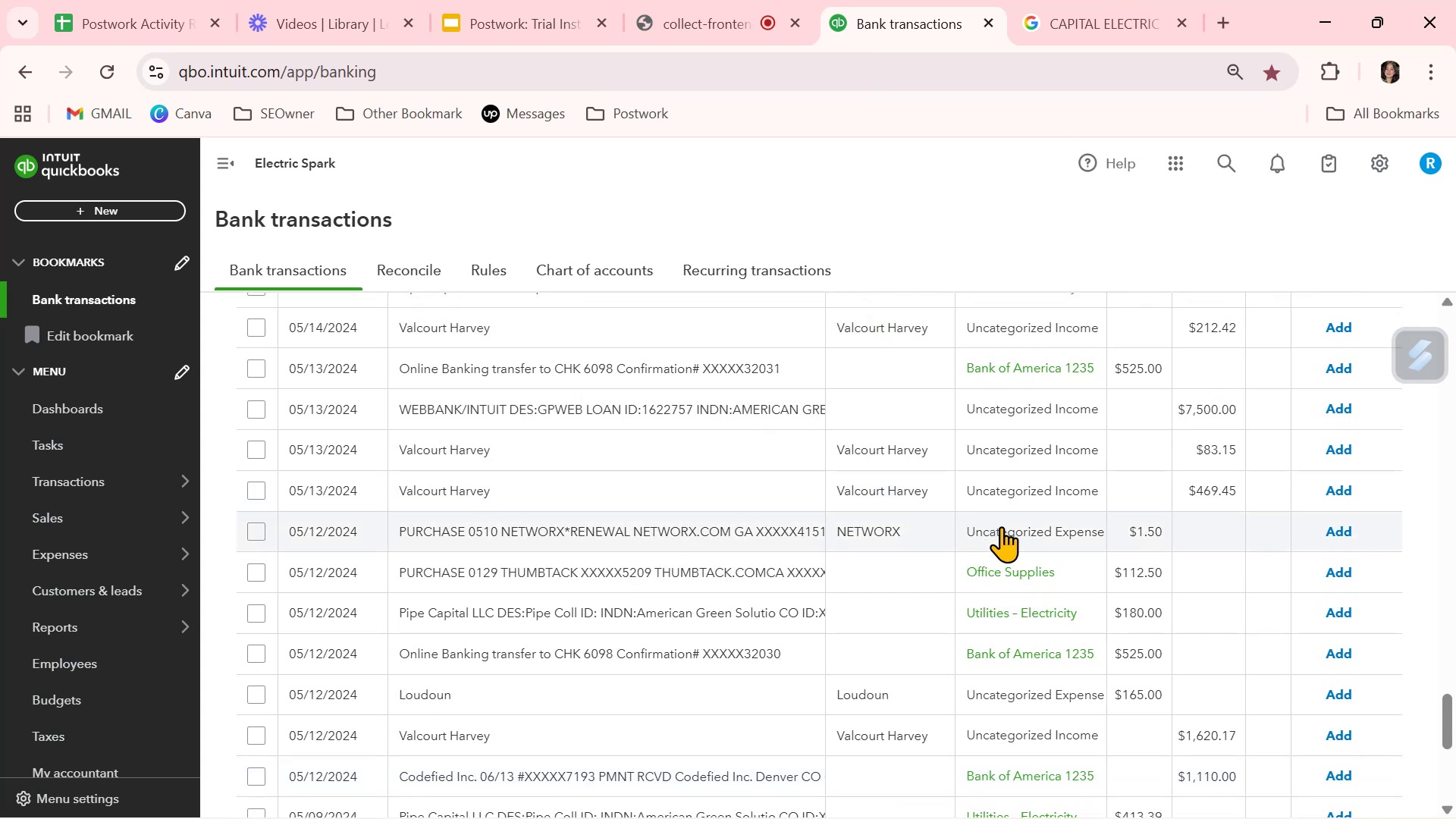 
left_click([1001, 533])
 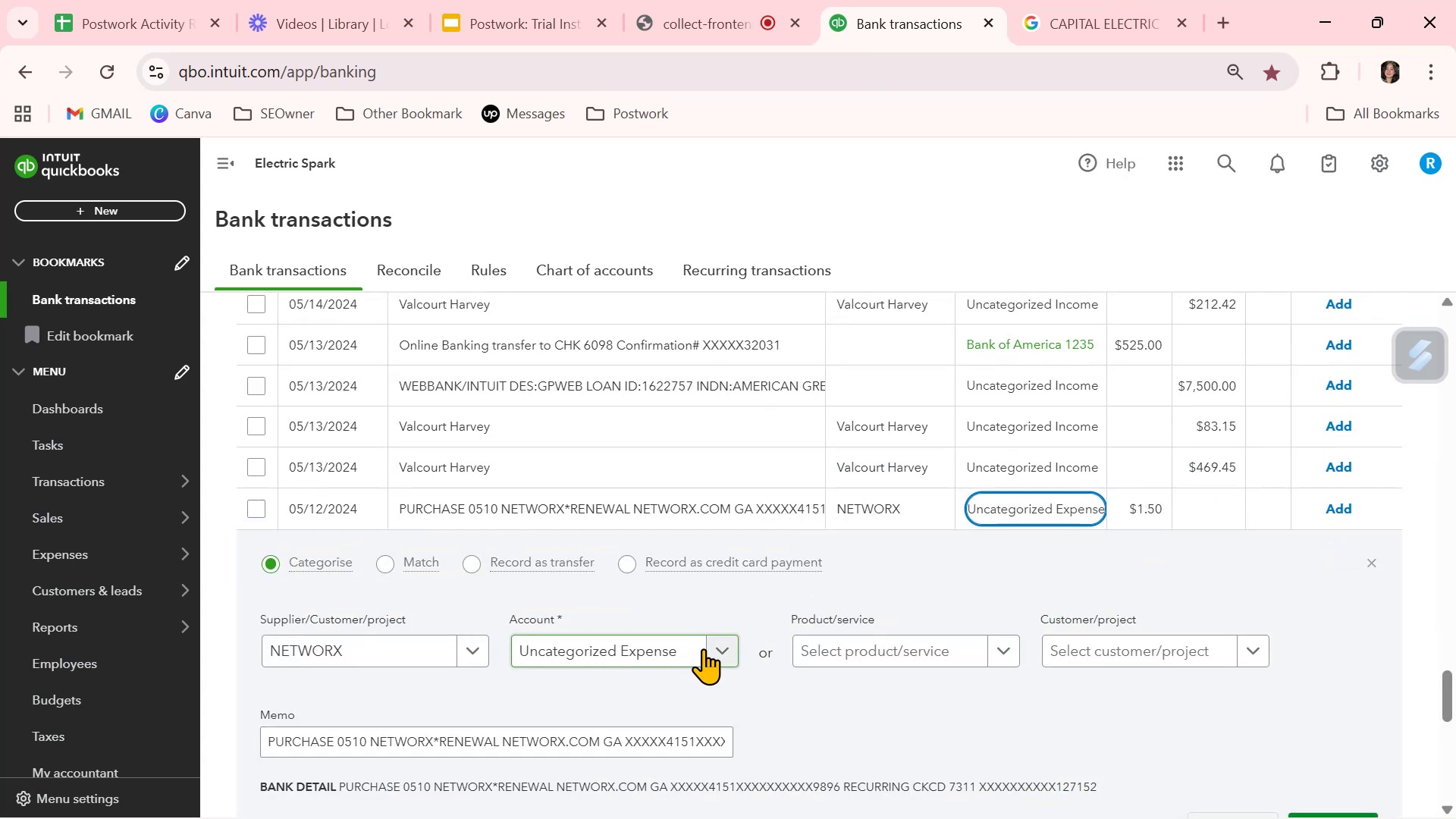 
left_click([721, 650])
 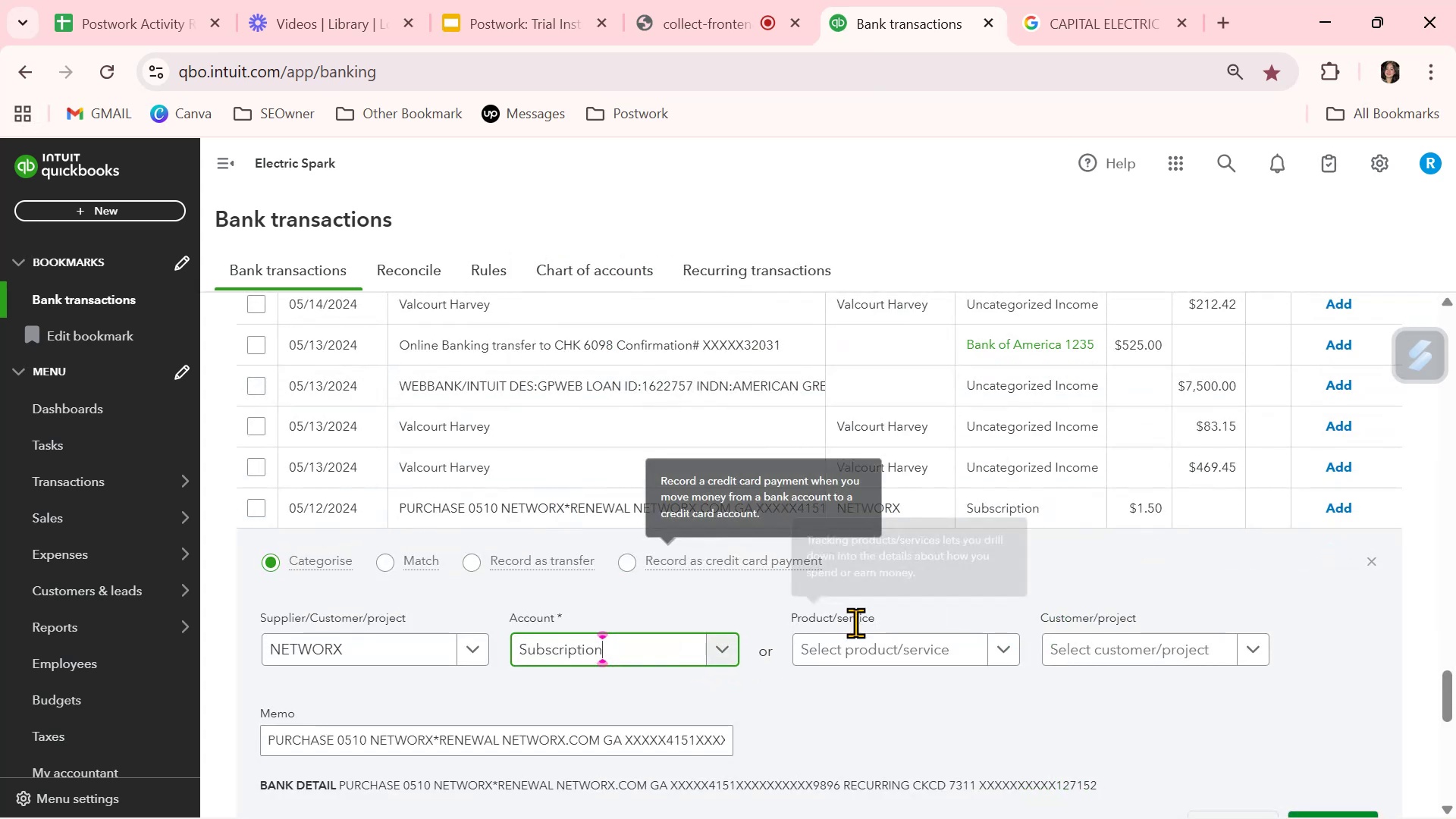 
left_click([925, 695])
 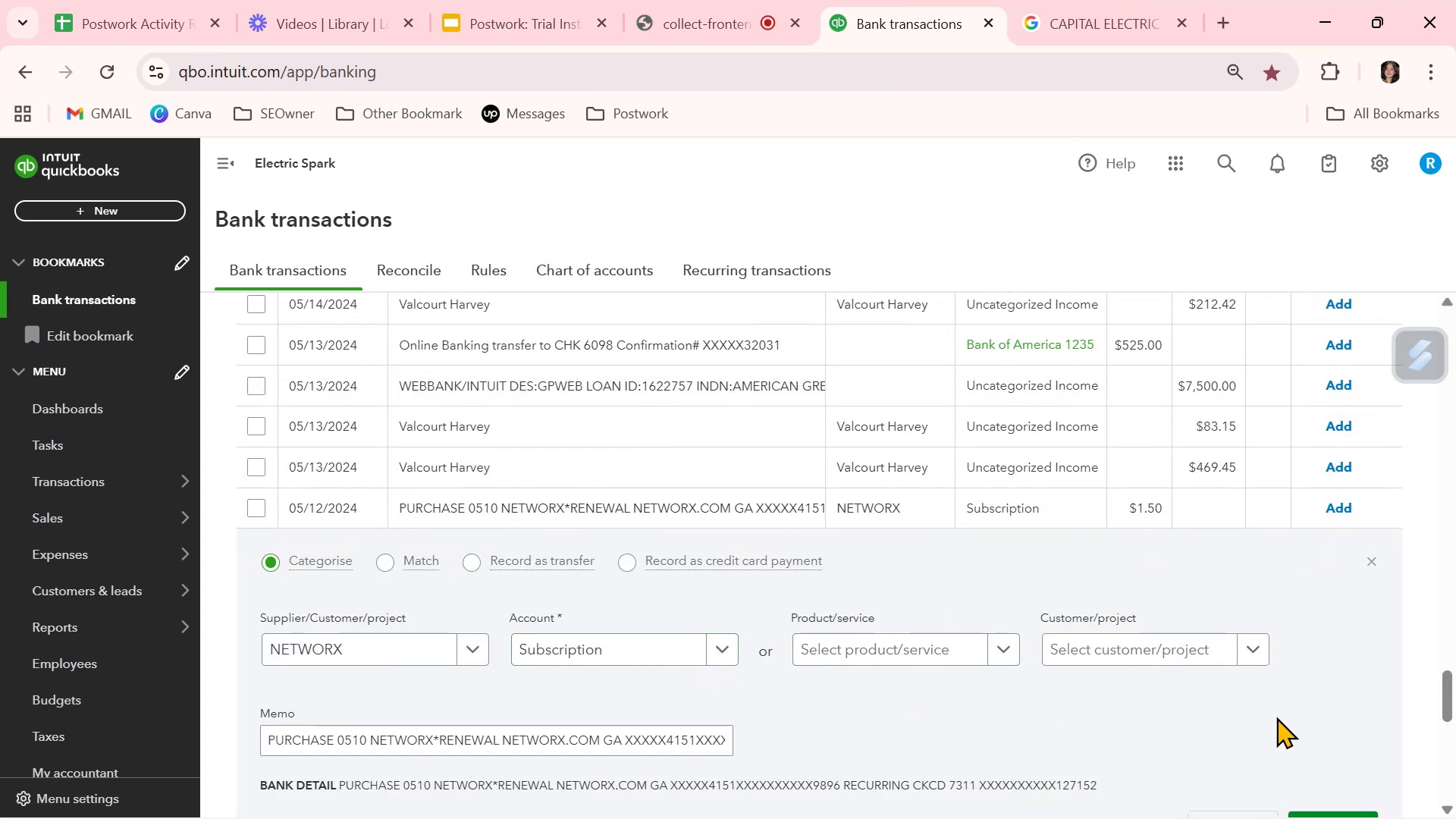 
scroll: coordinate [1301, 755], scroll_direction: down, amount: 1.0
 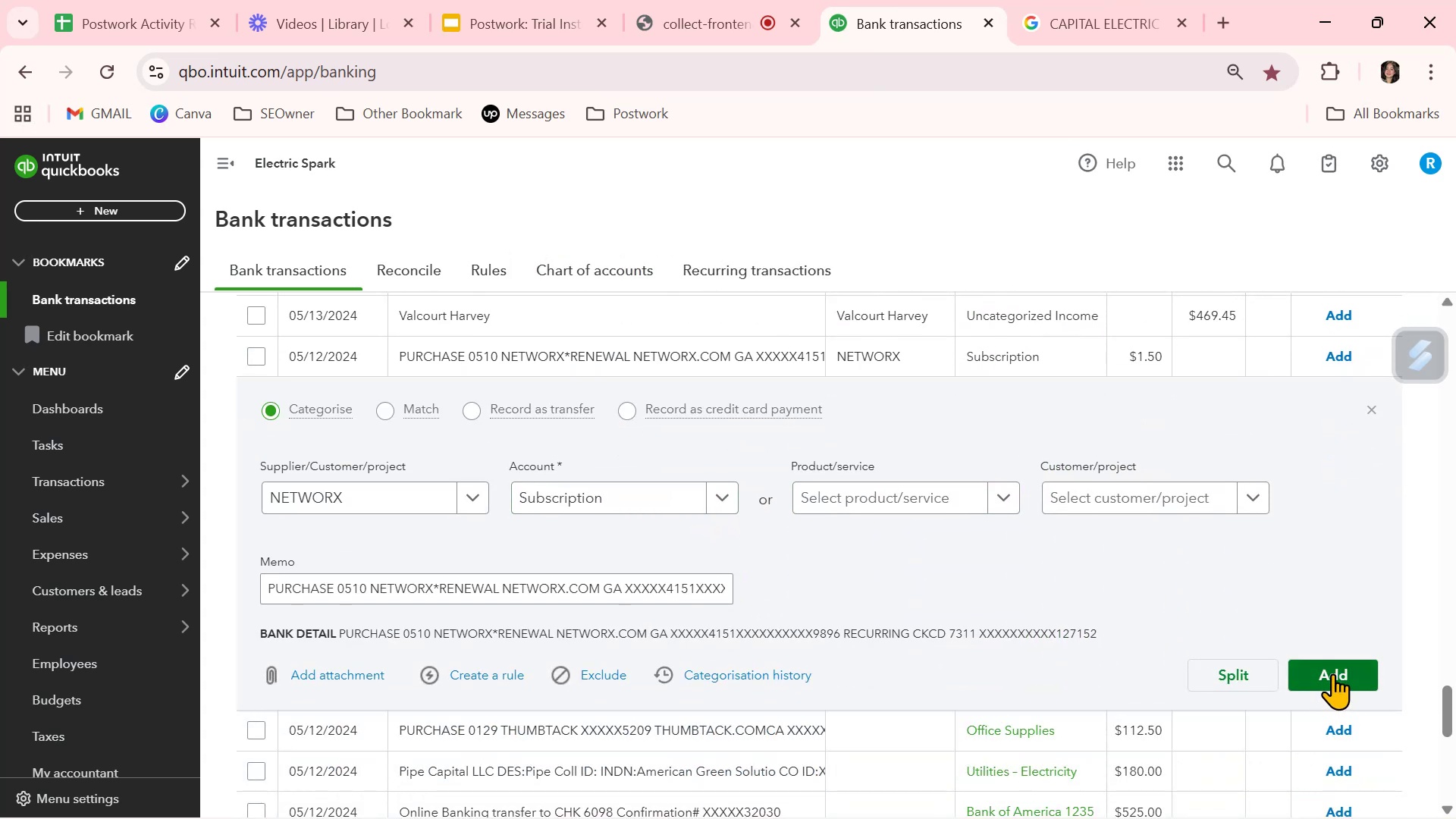 
left_click([1332, 673])
 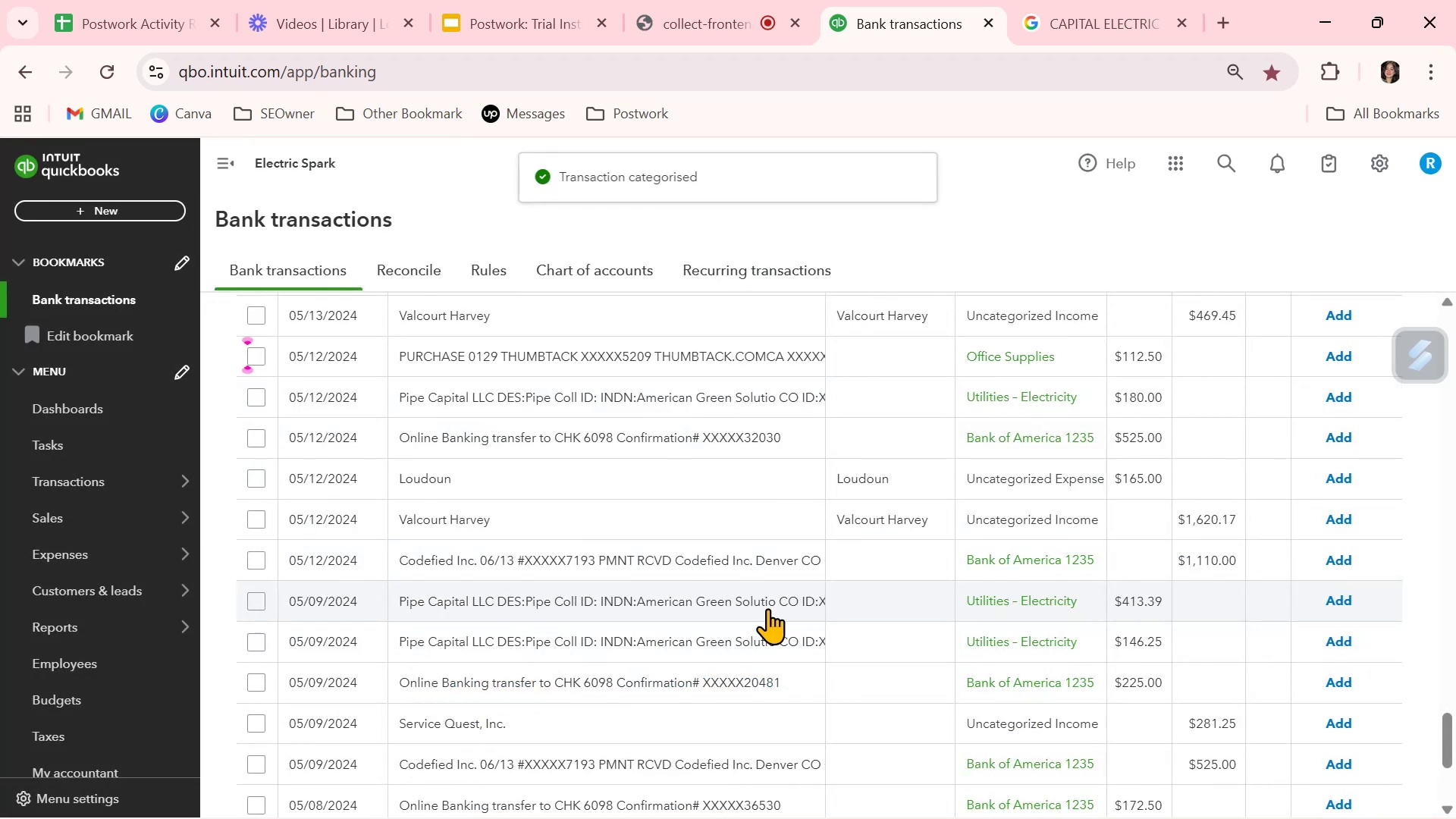 
scroll: coordinate [767, 607], scroll_direction: up, amount: 3.0
 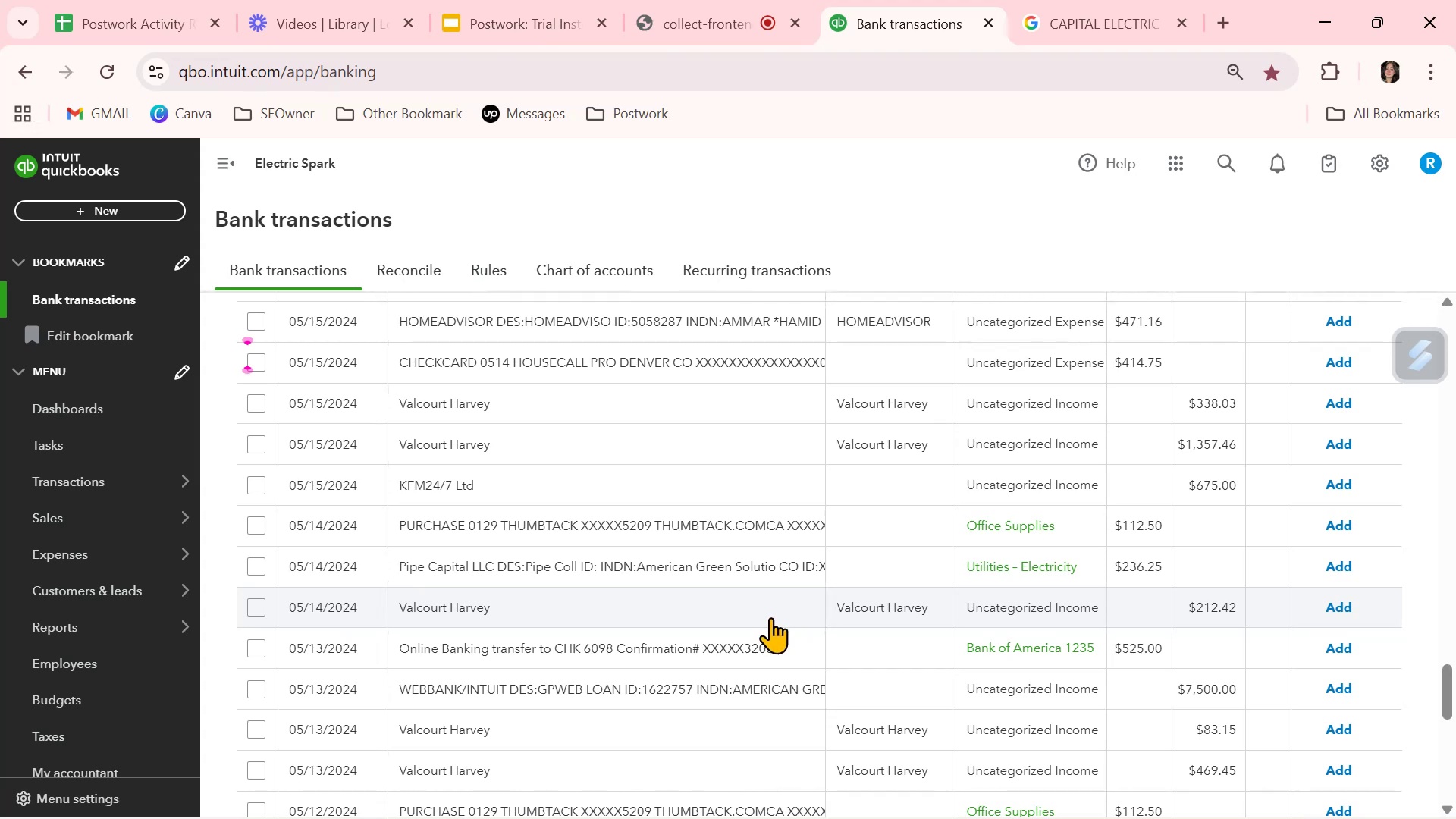 
wait(29.75)
 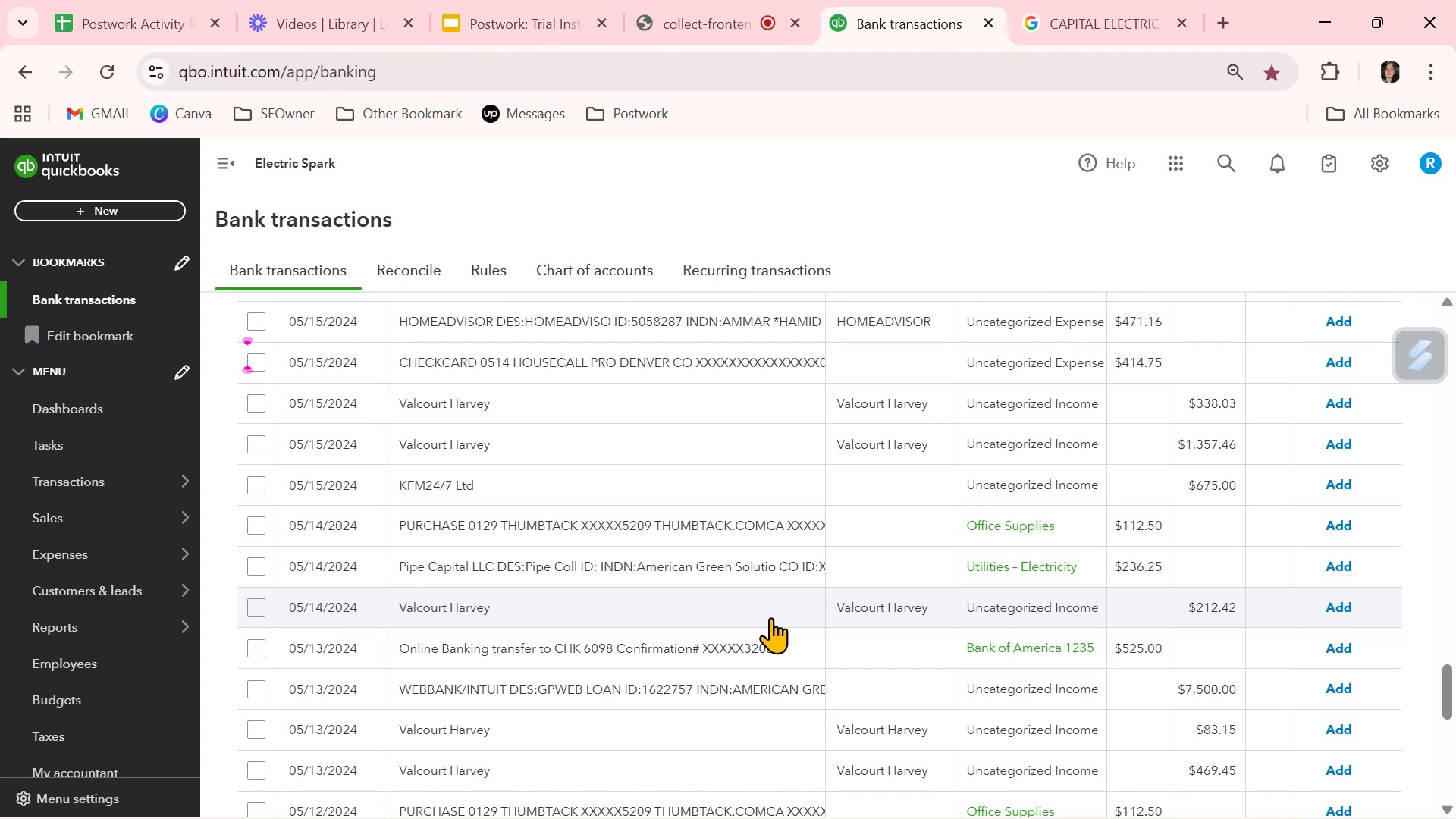 
scroll: coordinate [774, 623], scroll_direction: up, amount: 8.0
 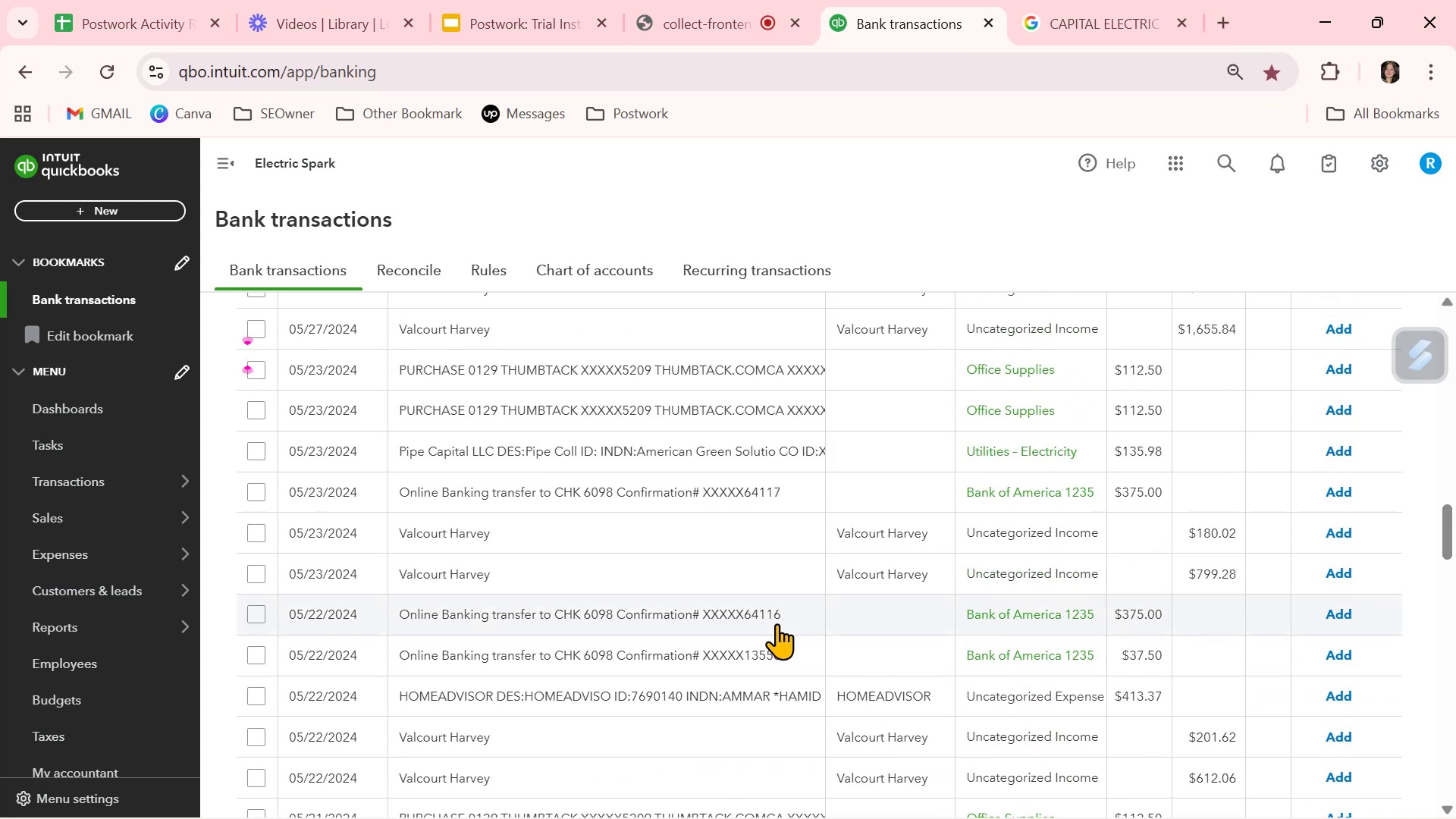 
scroll: coordinate [743, 610], scroll_direction: up, amount: 9.0
 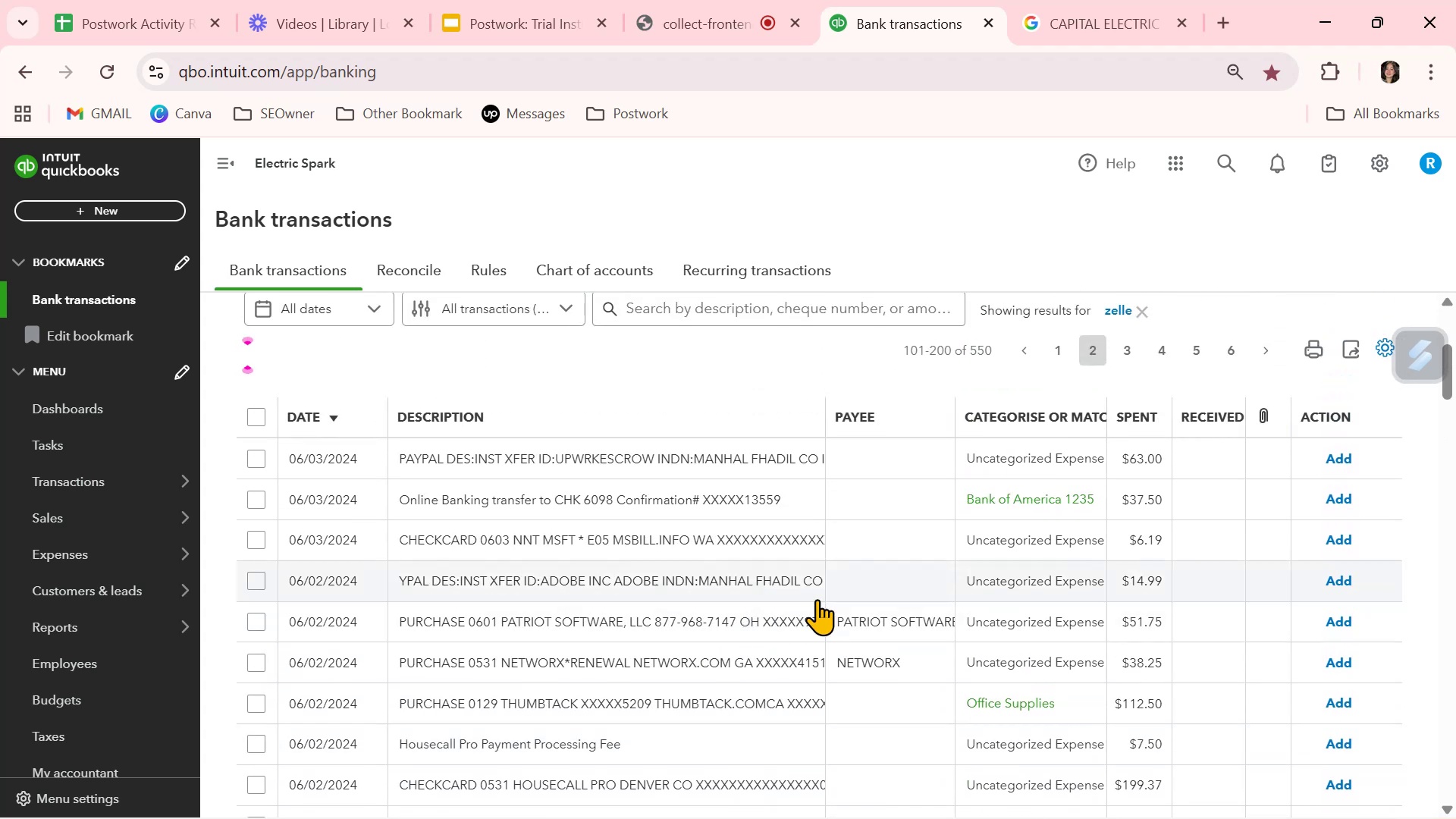 
left_click([1020, 615])
 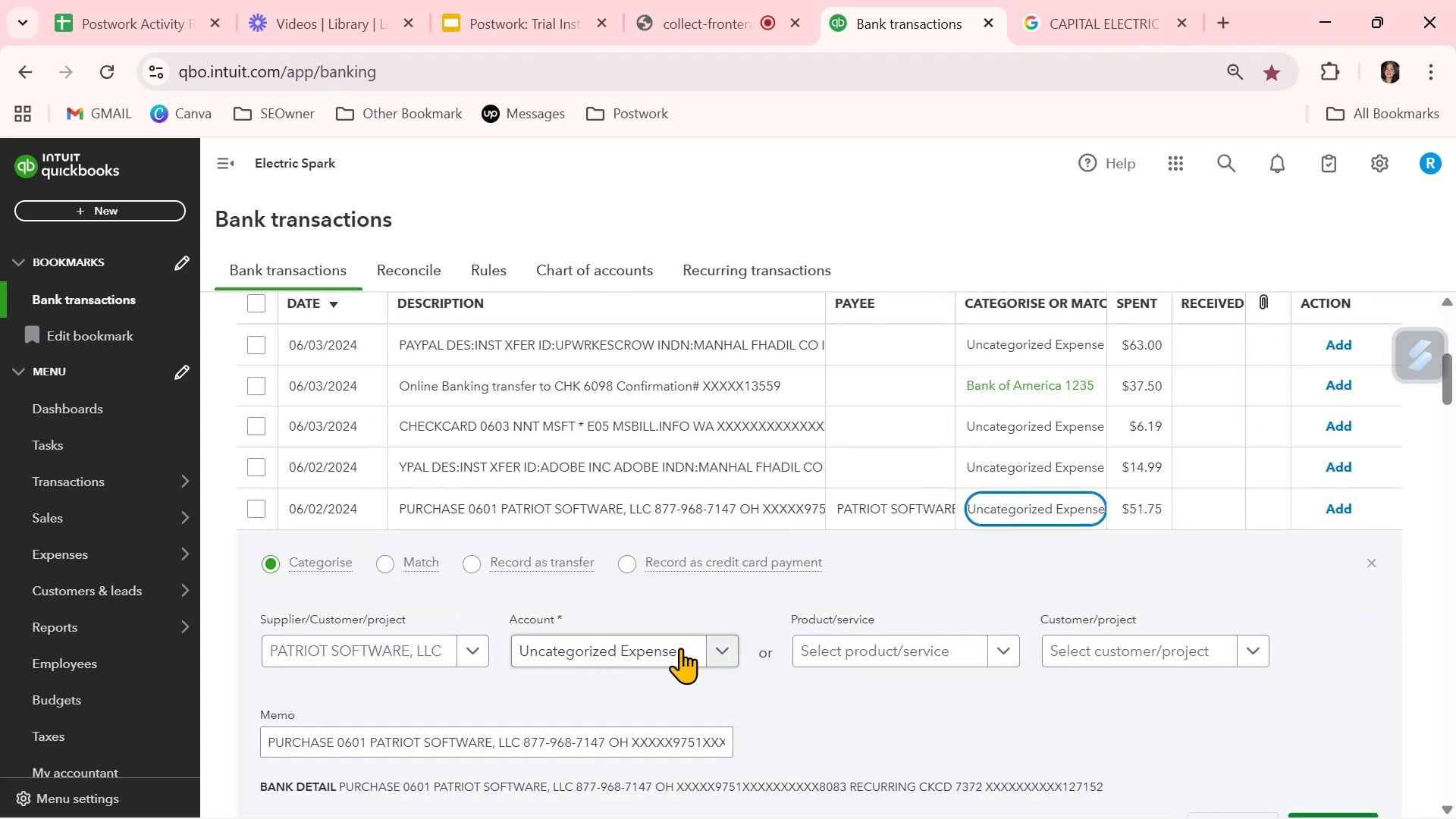 
left_click([725, 651])
 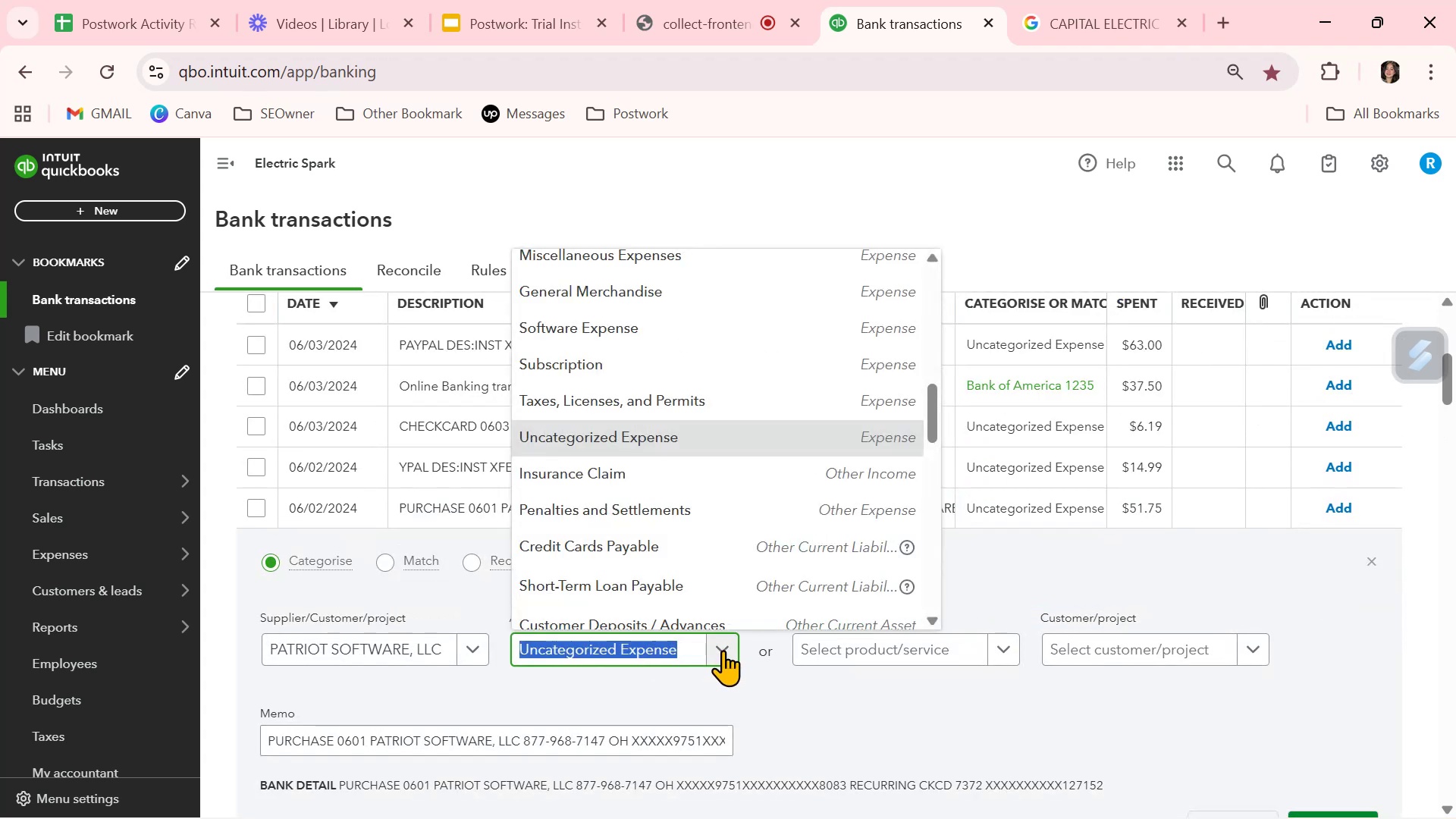 
type(soft)
 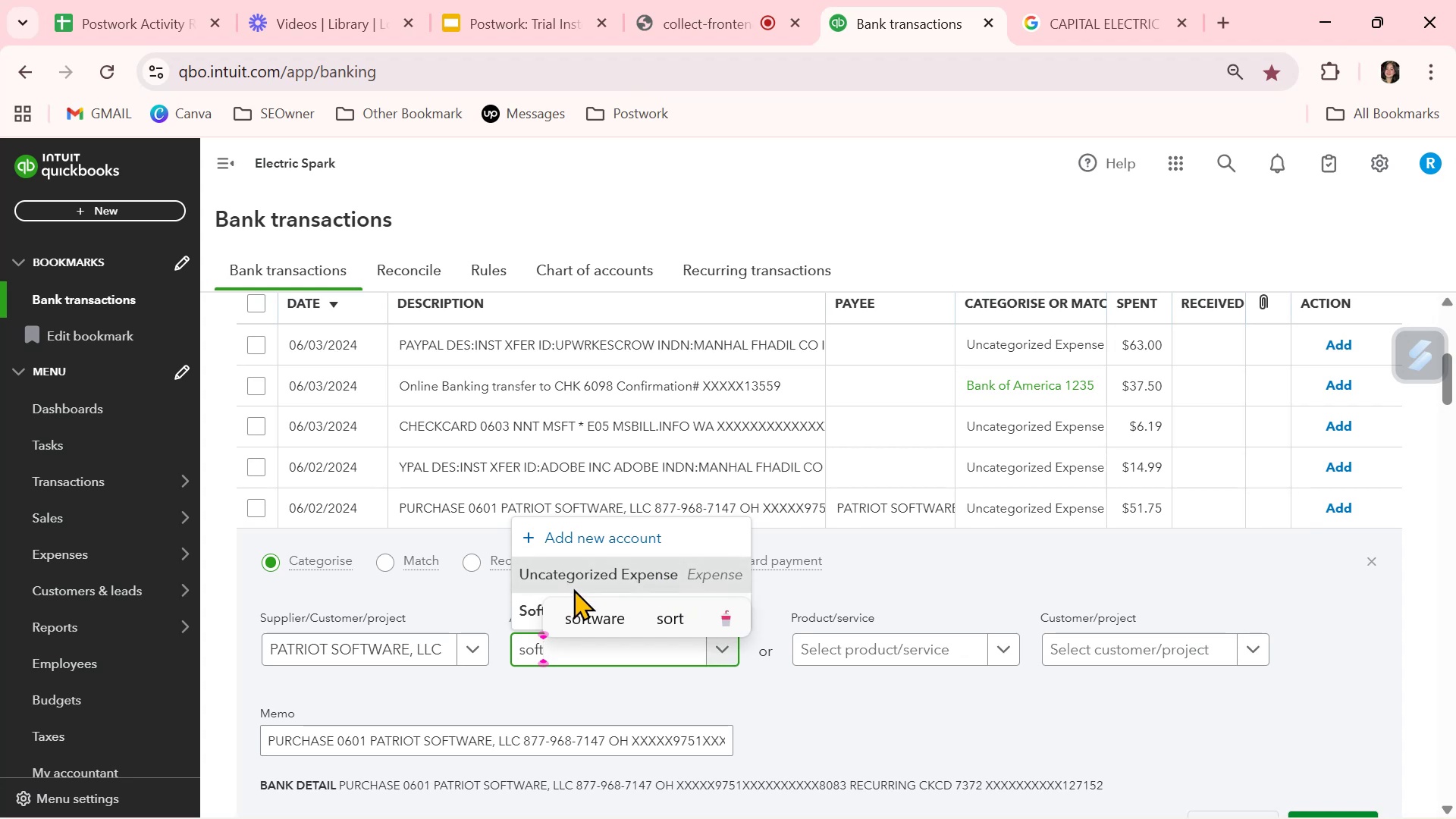 
left_click([526, 610])
 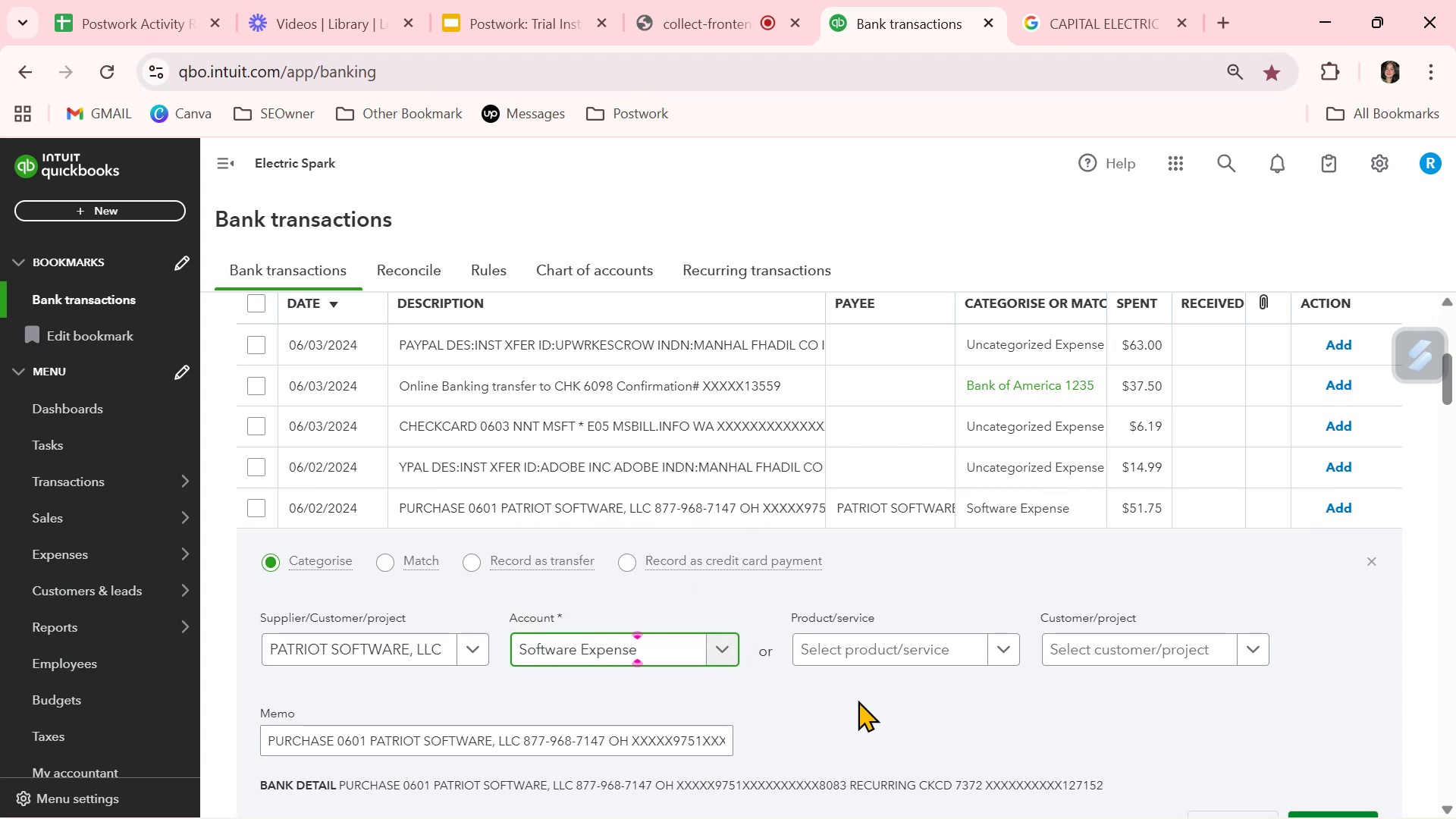 
scroll: coordinate [992, 695], scroll_direction: down, amount: 1.0
 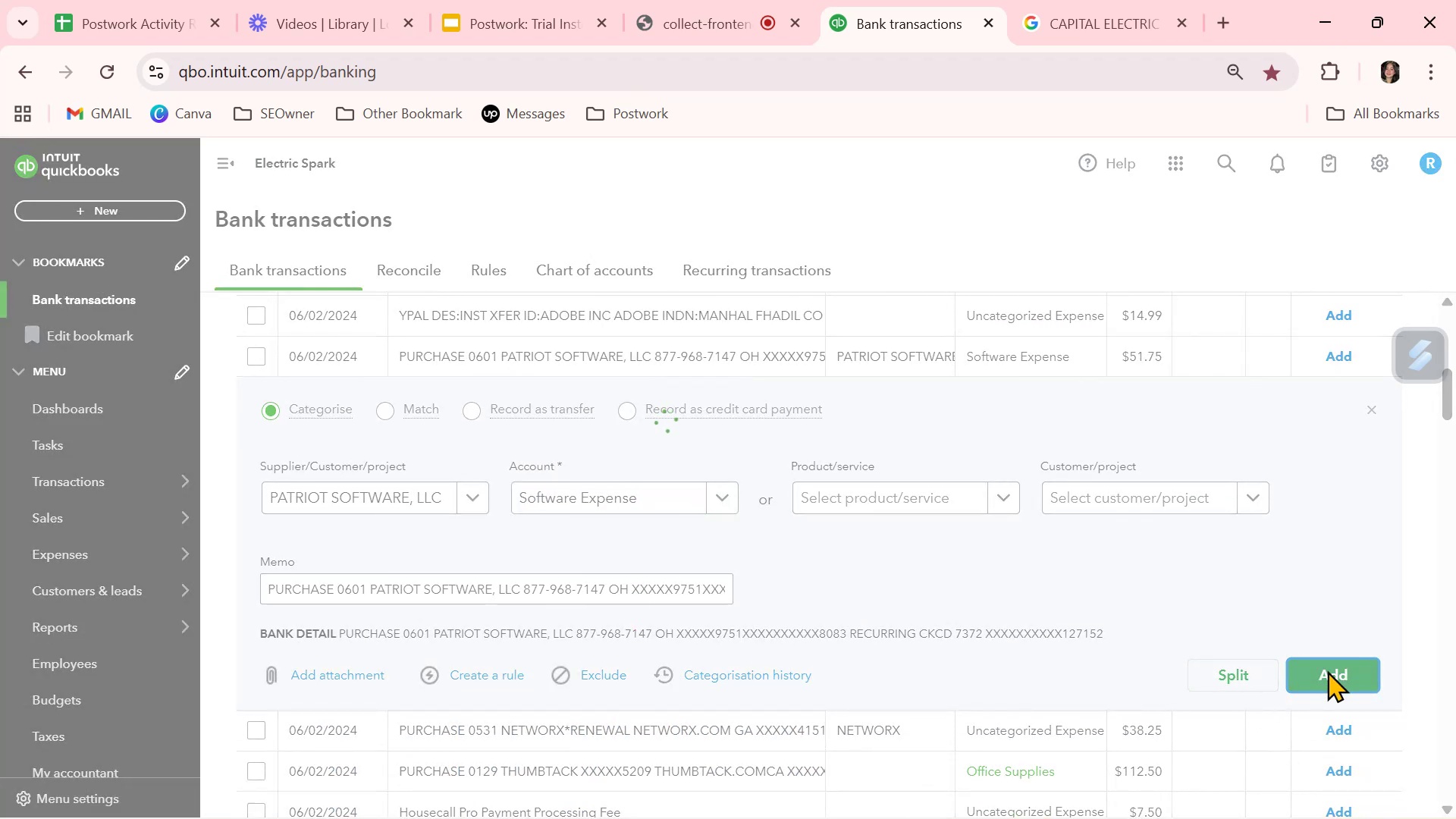 
scroll: coordinate [1138, 610], scroll_direction: up, amount: 9.0
 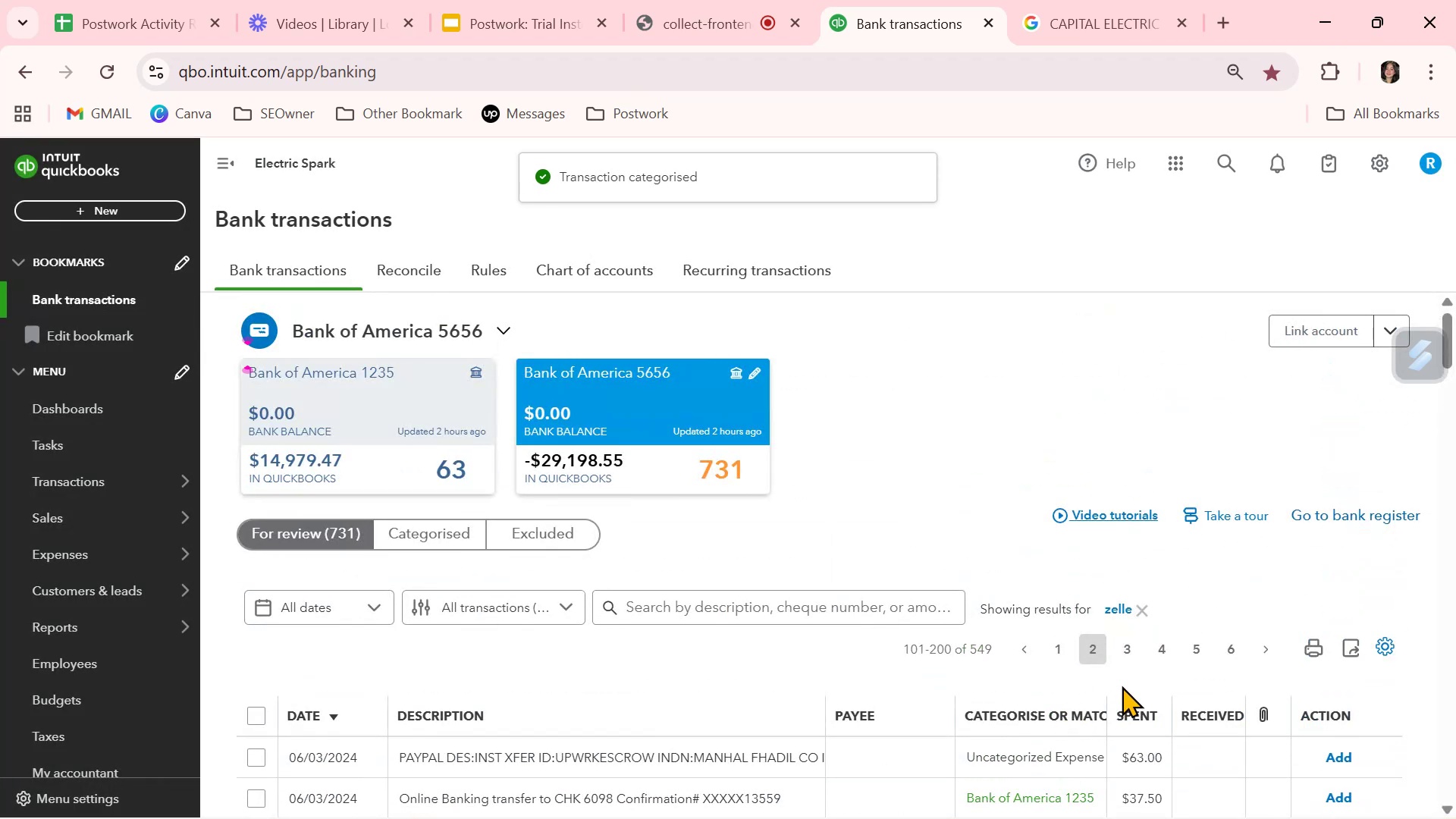 
left_click([1126, 643])
 